 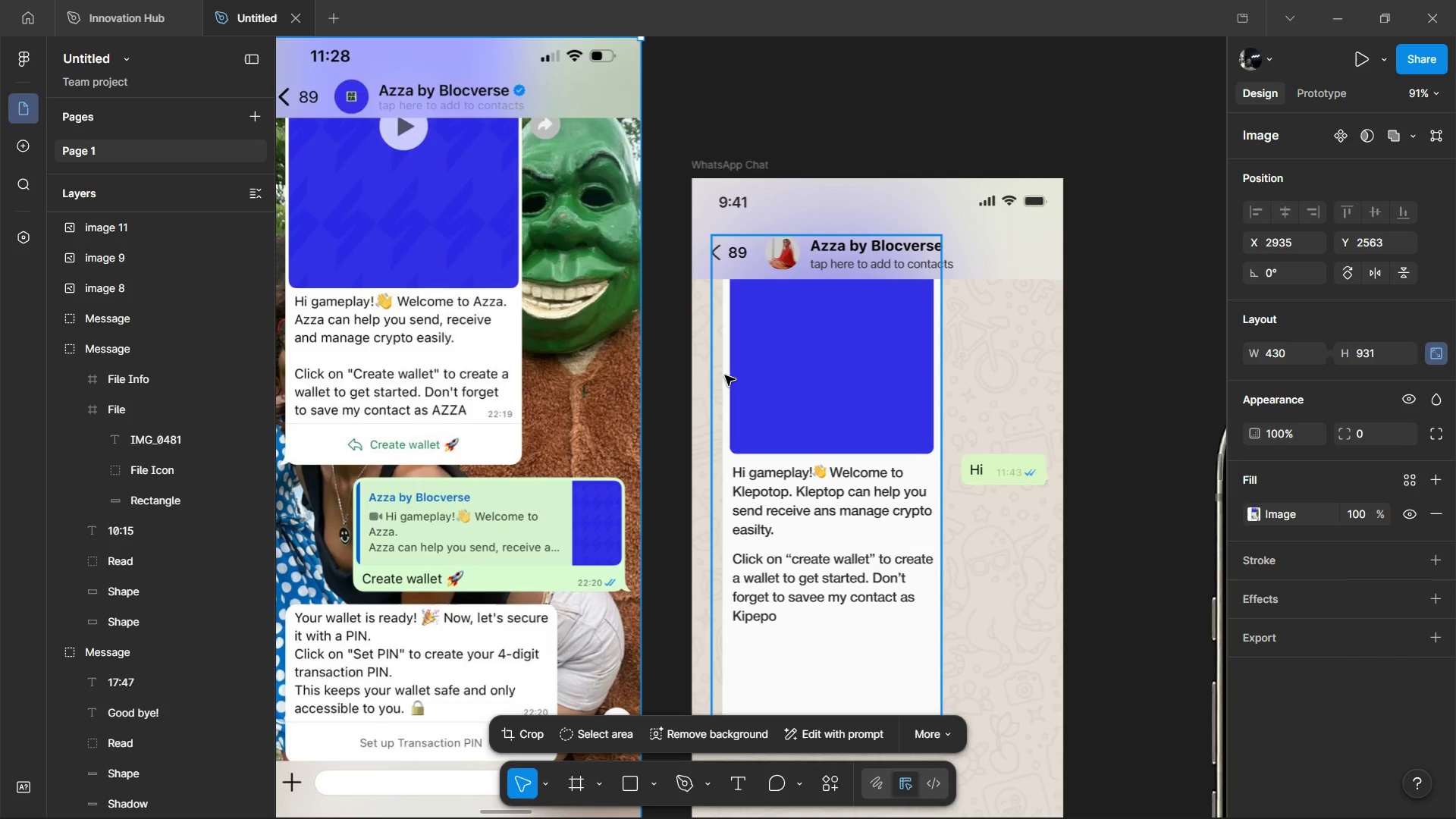 
hold_key(key=ControlLeft, duration=1.5)
hold_key(key=ControlLeft, duration=0.38)
scroll: coordinate [379, 206], scroll_direction: down, amount: 4.0
 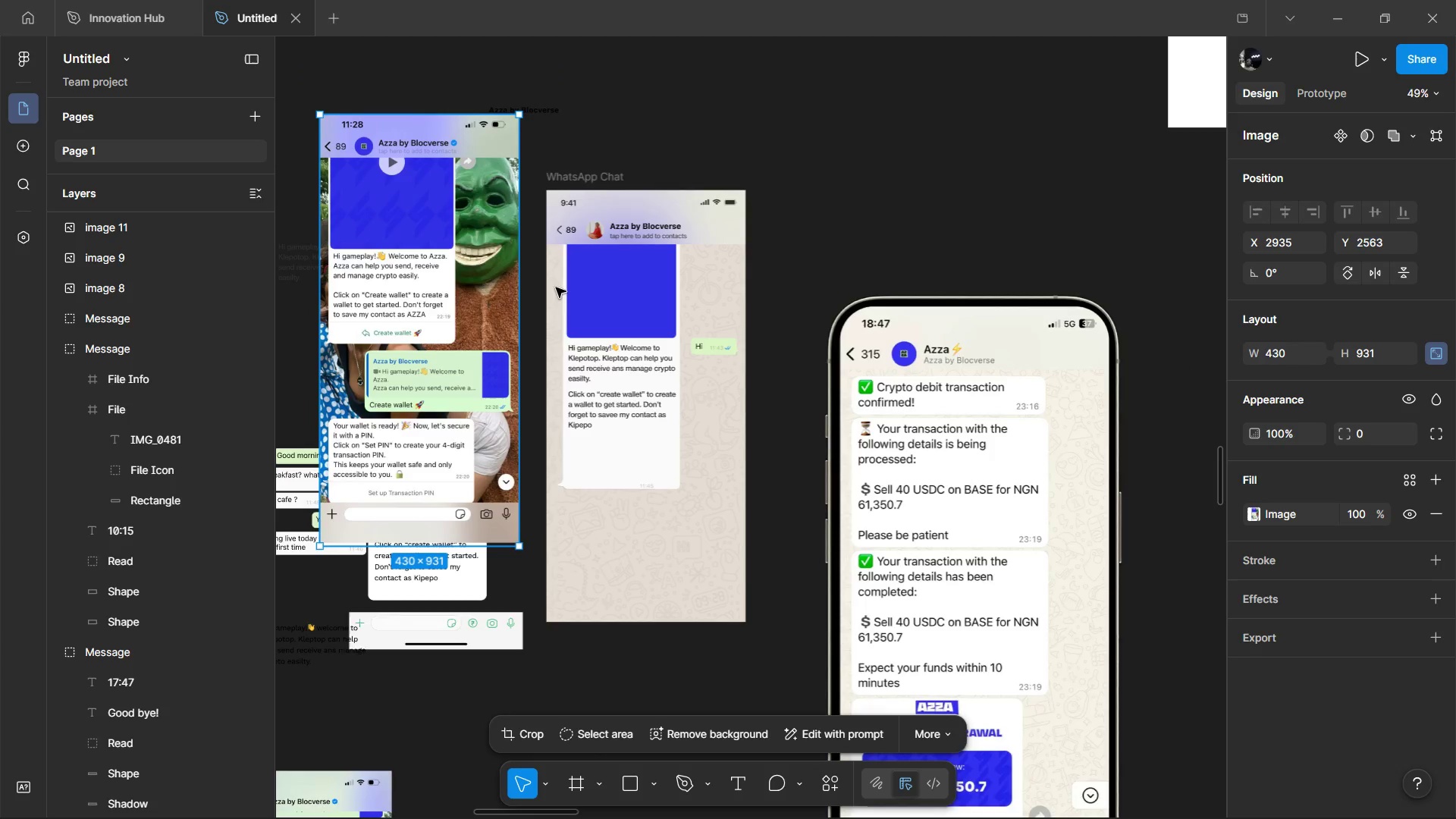 
hold_key(key=ShiftLeft, duration=0.66)
scroll: coordinate [563, 288], scroll_direction: up, amount: 3.0
 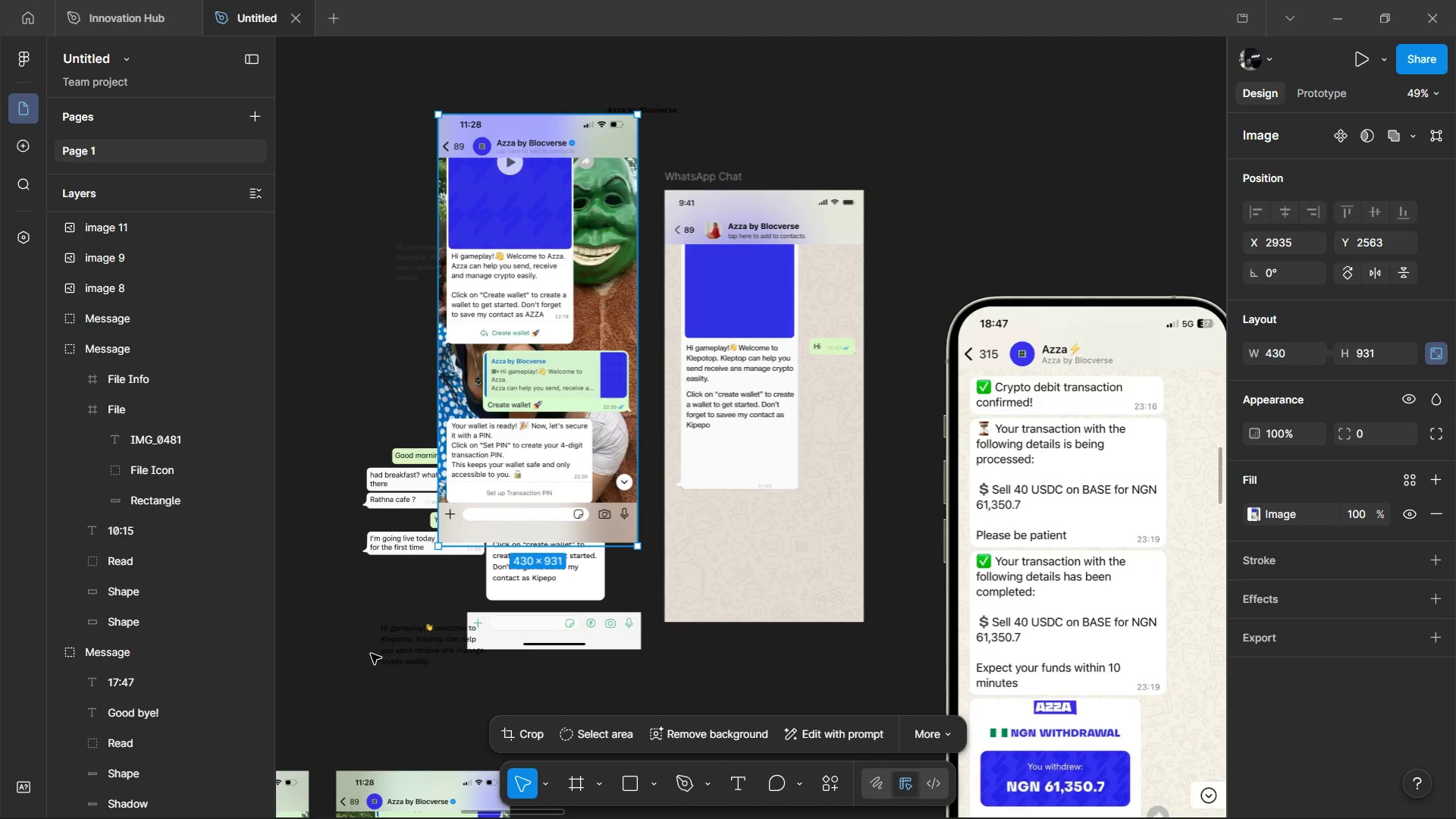 
left_click([385, 654])
 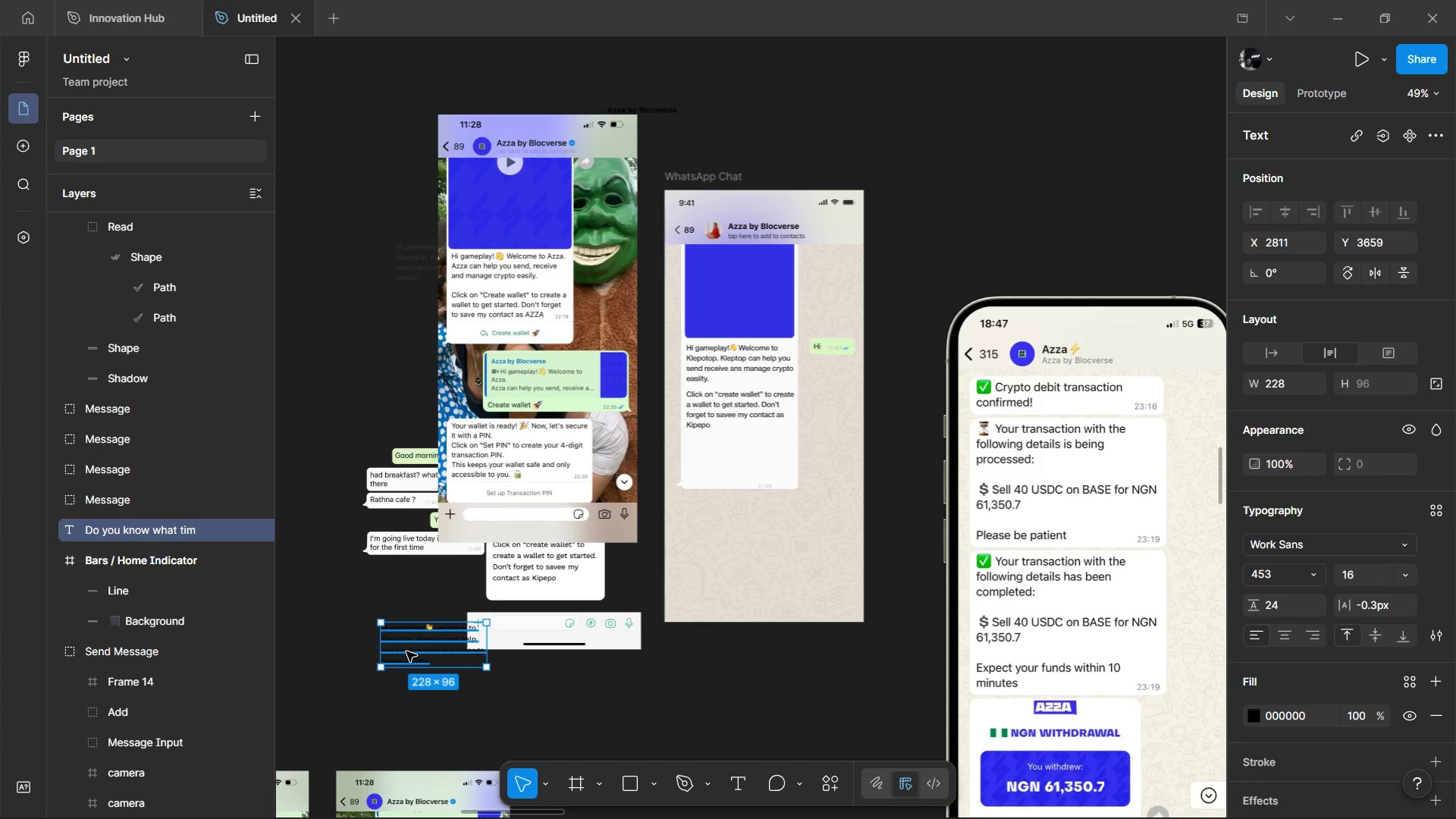 
key(Backspace)
 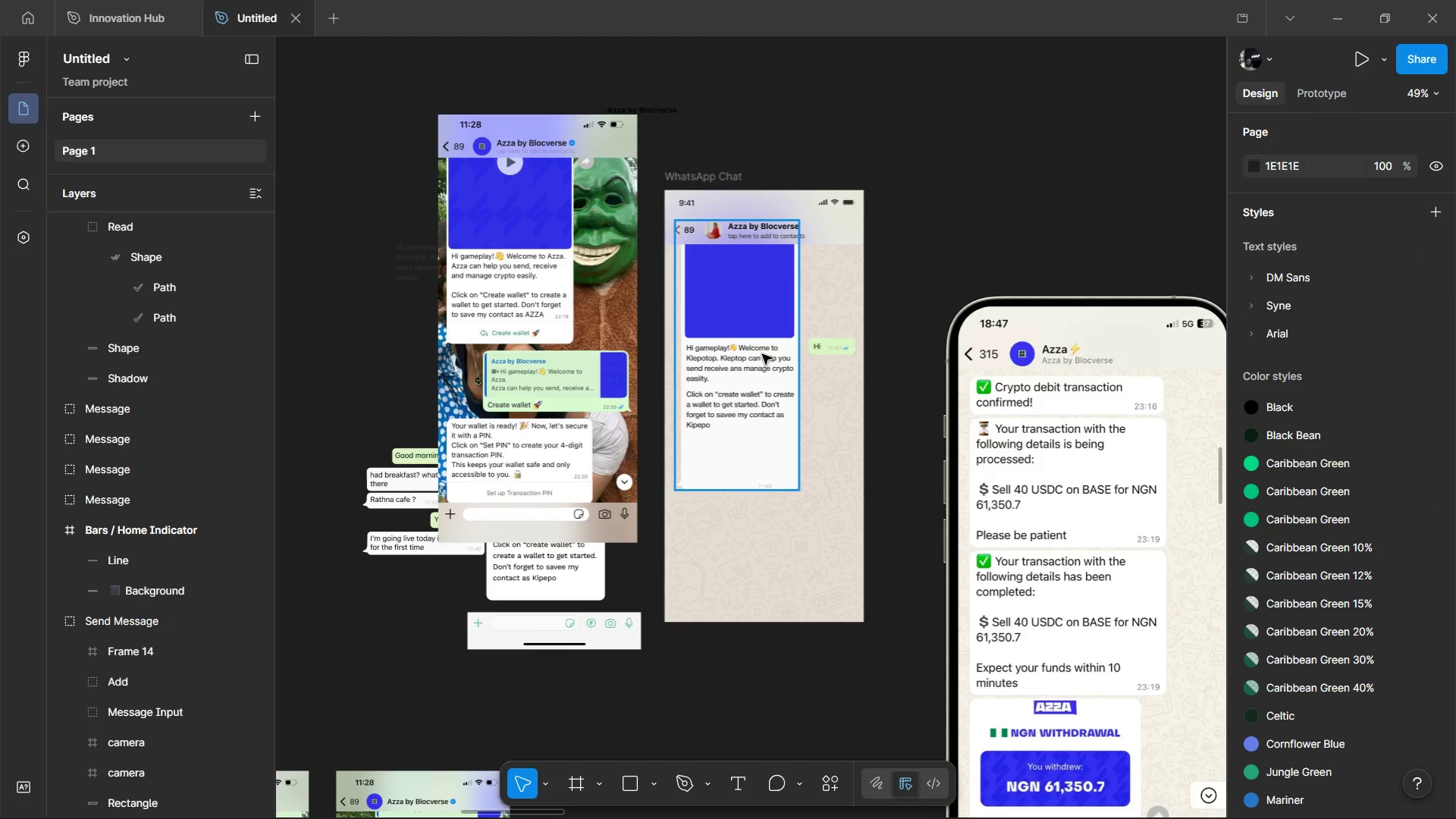 
hold_key(key=ControlLeft, duration=0.48)
left_click([758, 358])
 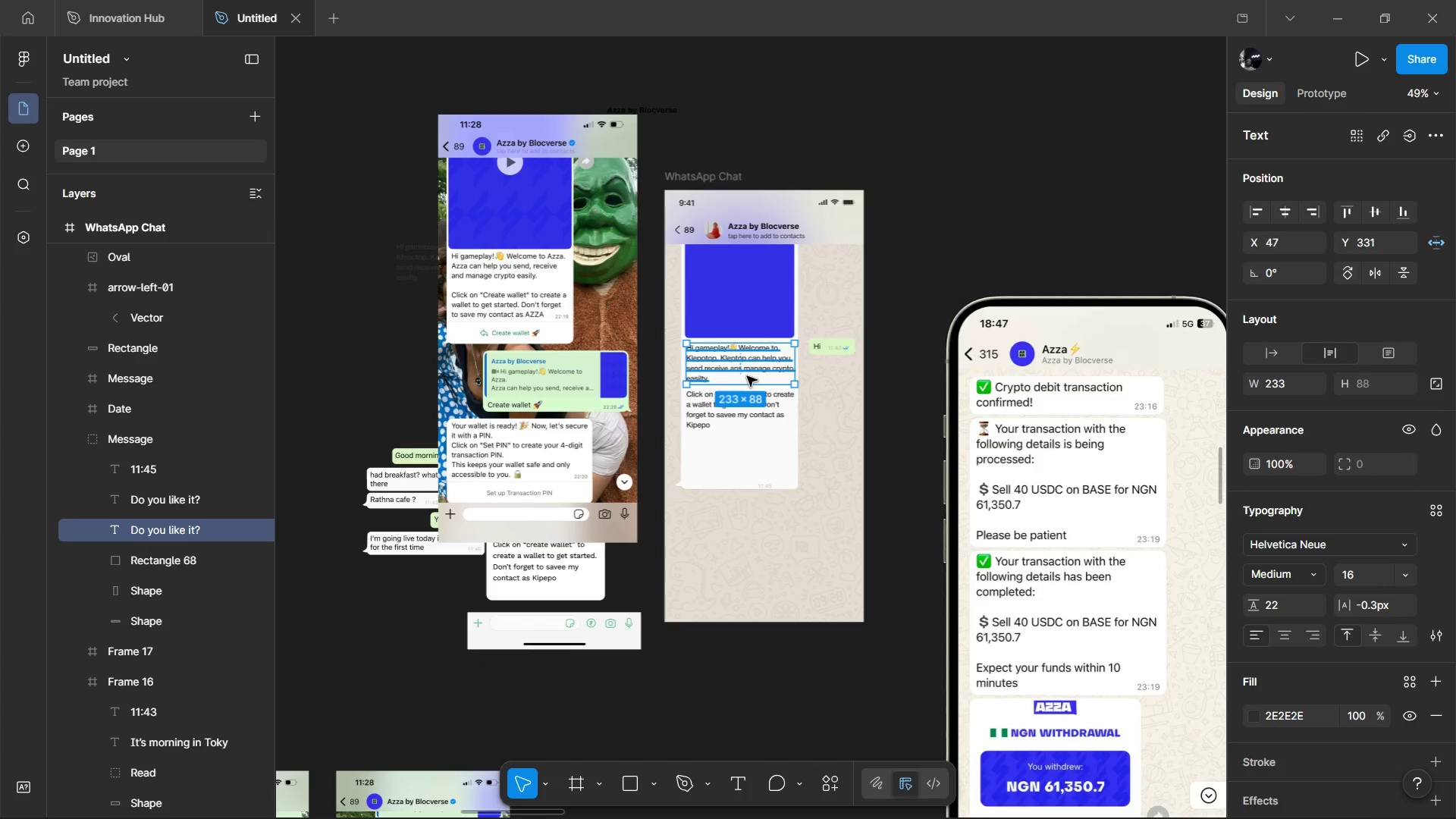 
key(Control+D)
 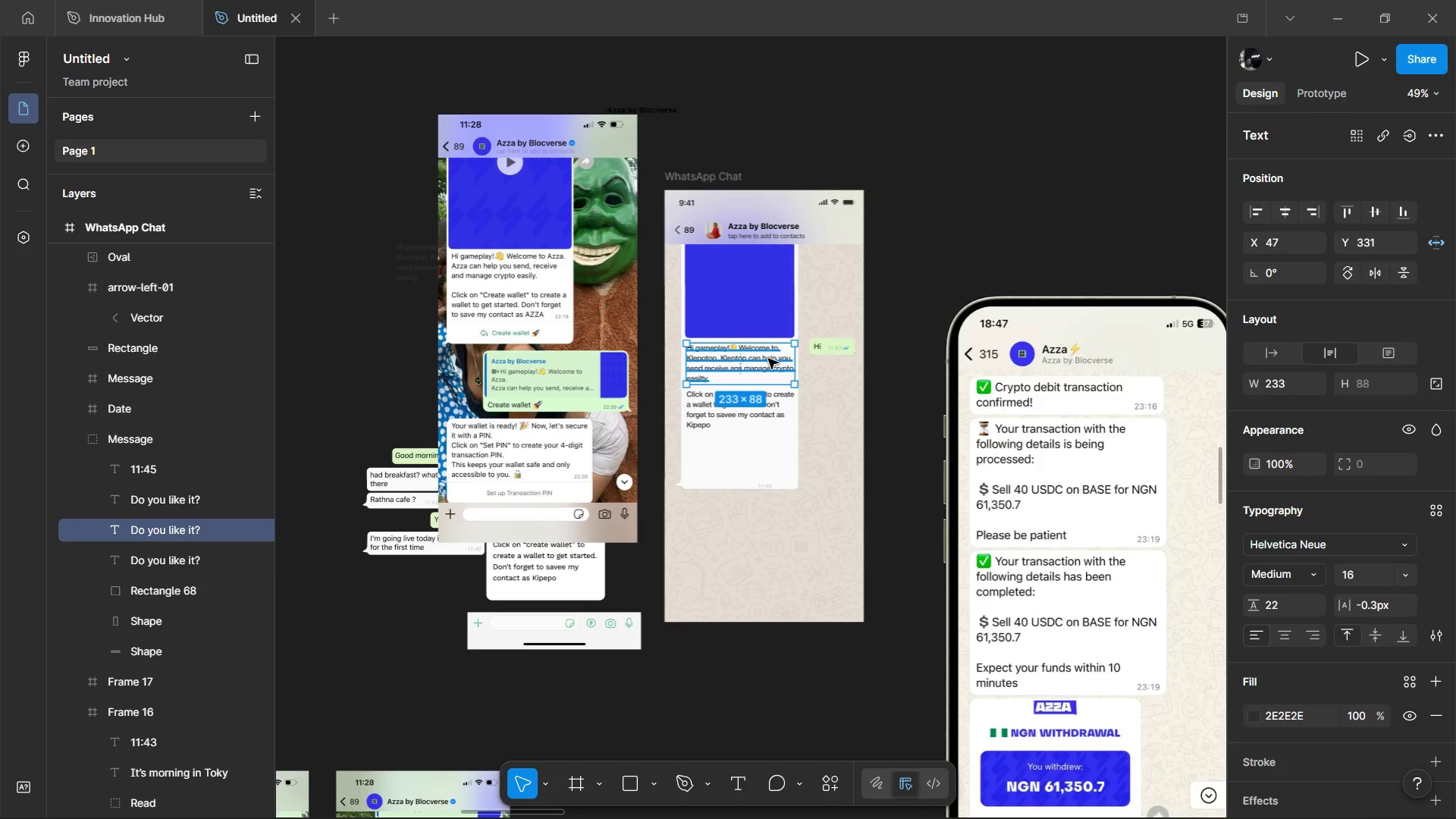 
left_click_drag(start_coordinate=[768, 359], to_coordinate=[520, 293])
 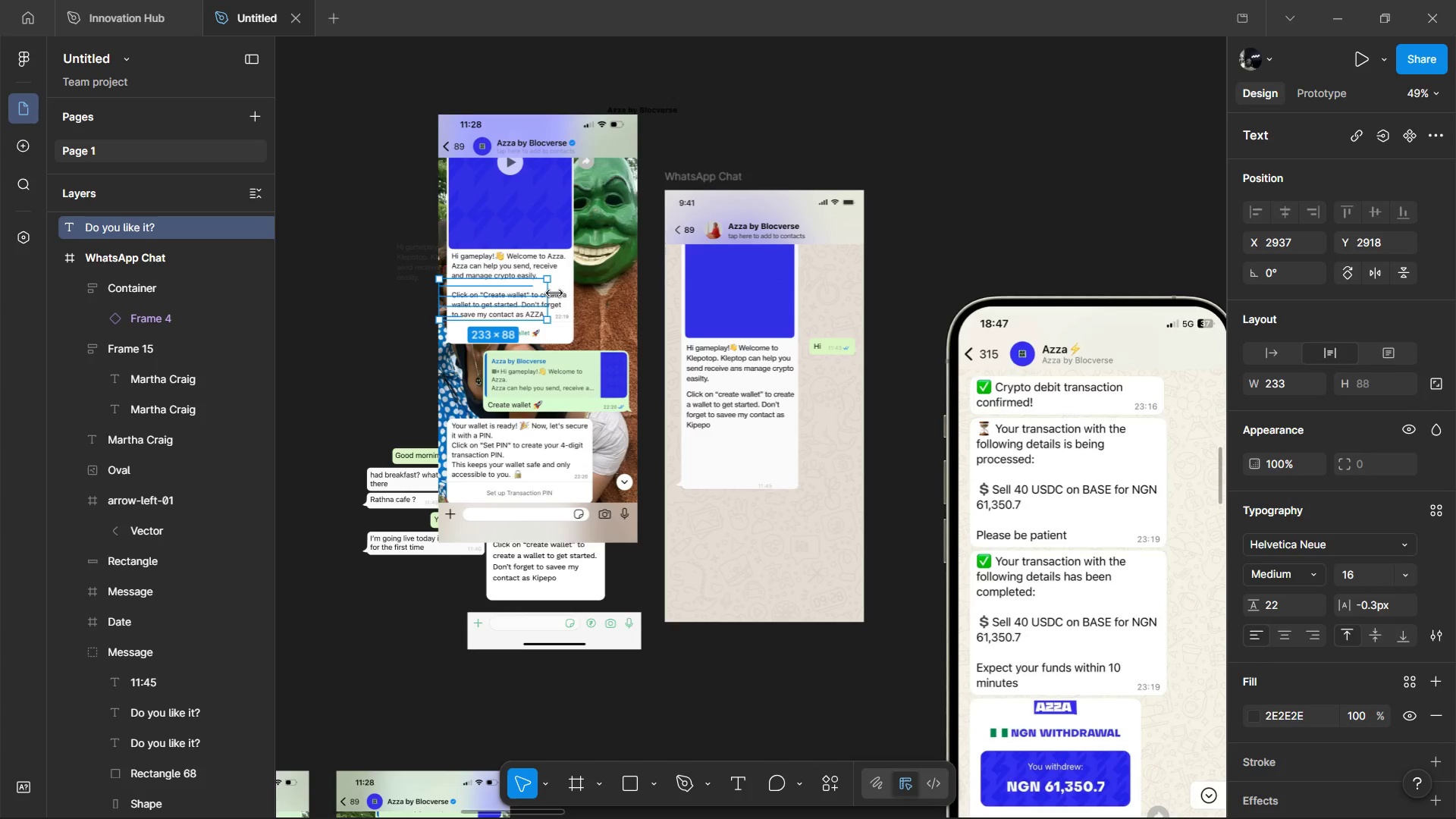 
key(BracketRight)
 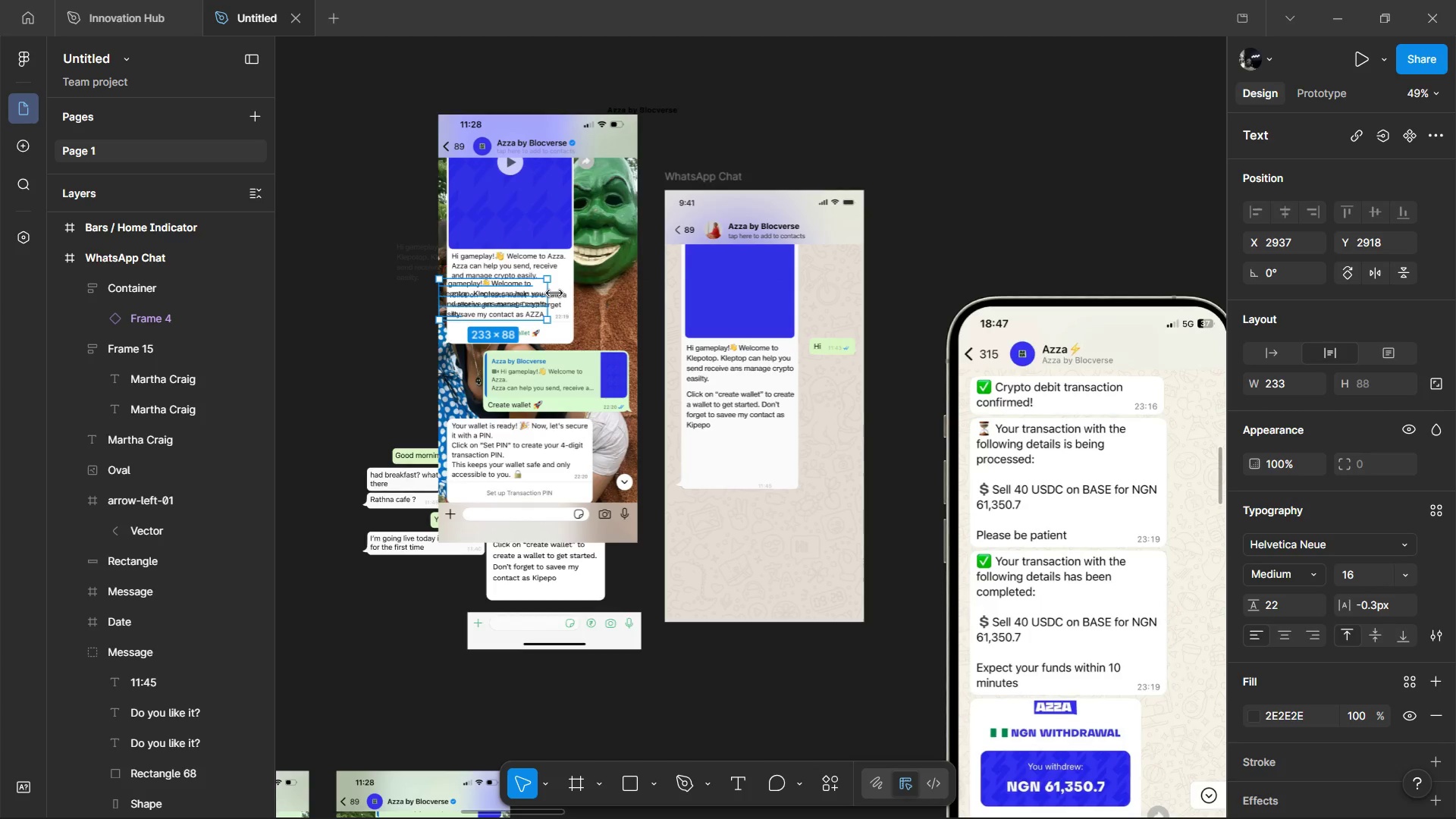 
hold_key(key=ControlLeft, duration=1.17)
scroll: coordinate [543, 287], scroll_direction: up, amount: 6.0
 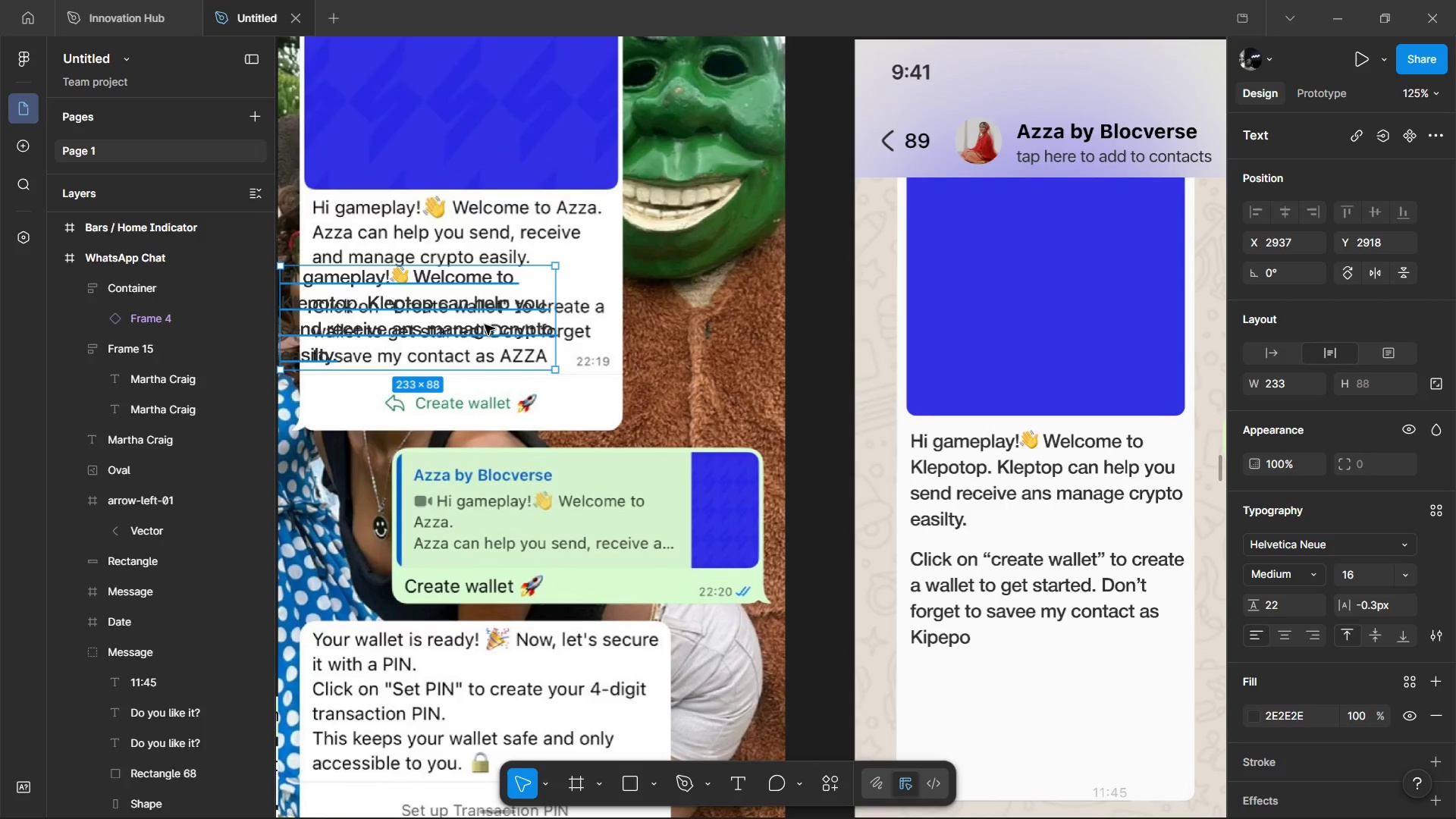 
double_click([485, 325])
 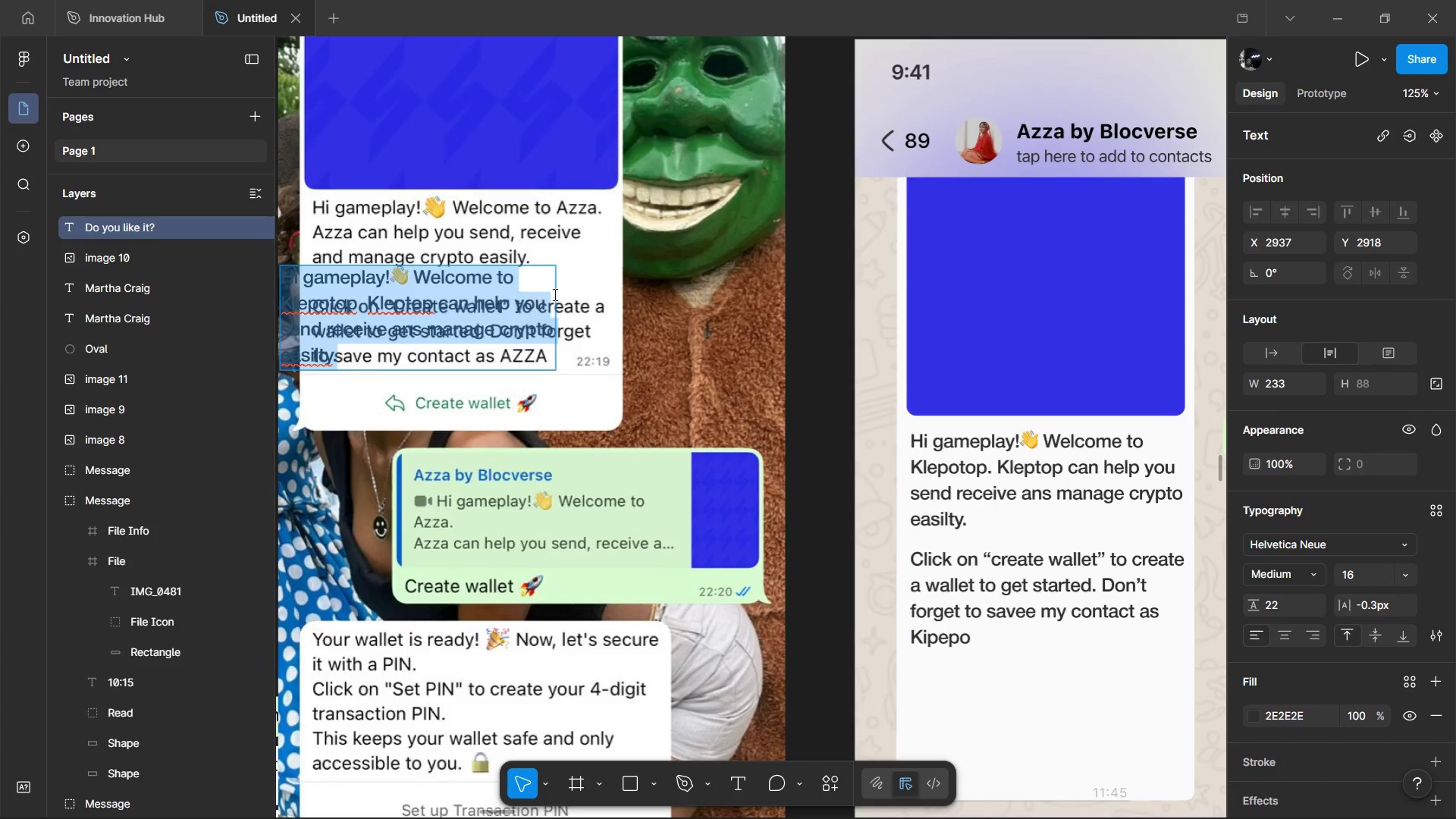 
left_click([600, 270])
 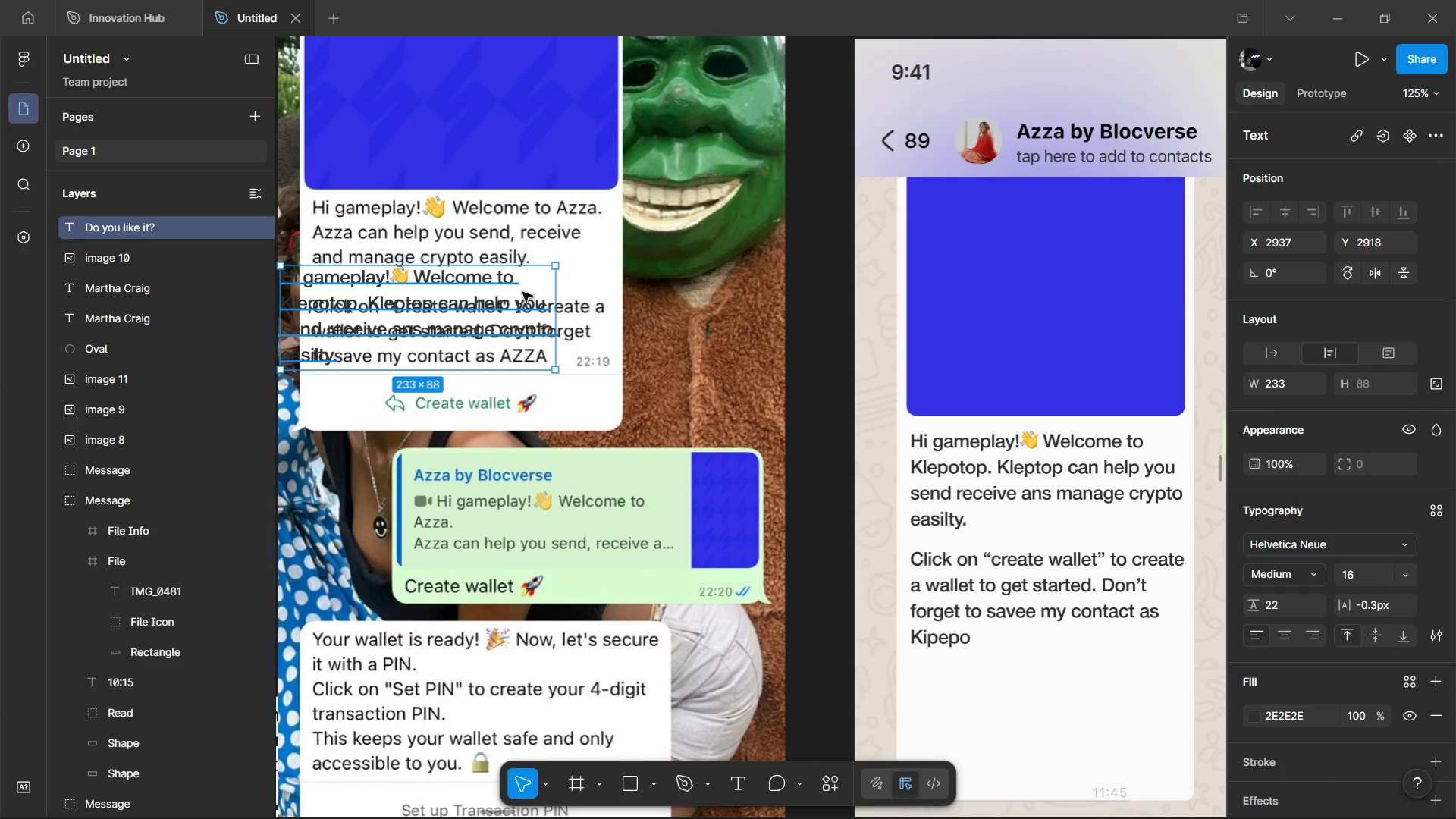 
left_click_drag(start_coordinate=[522, 292], to_coordinate=[554, 223])
 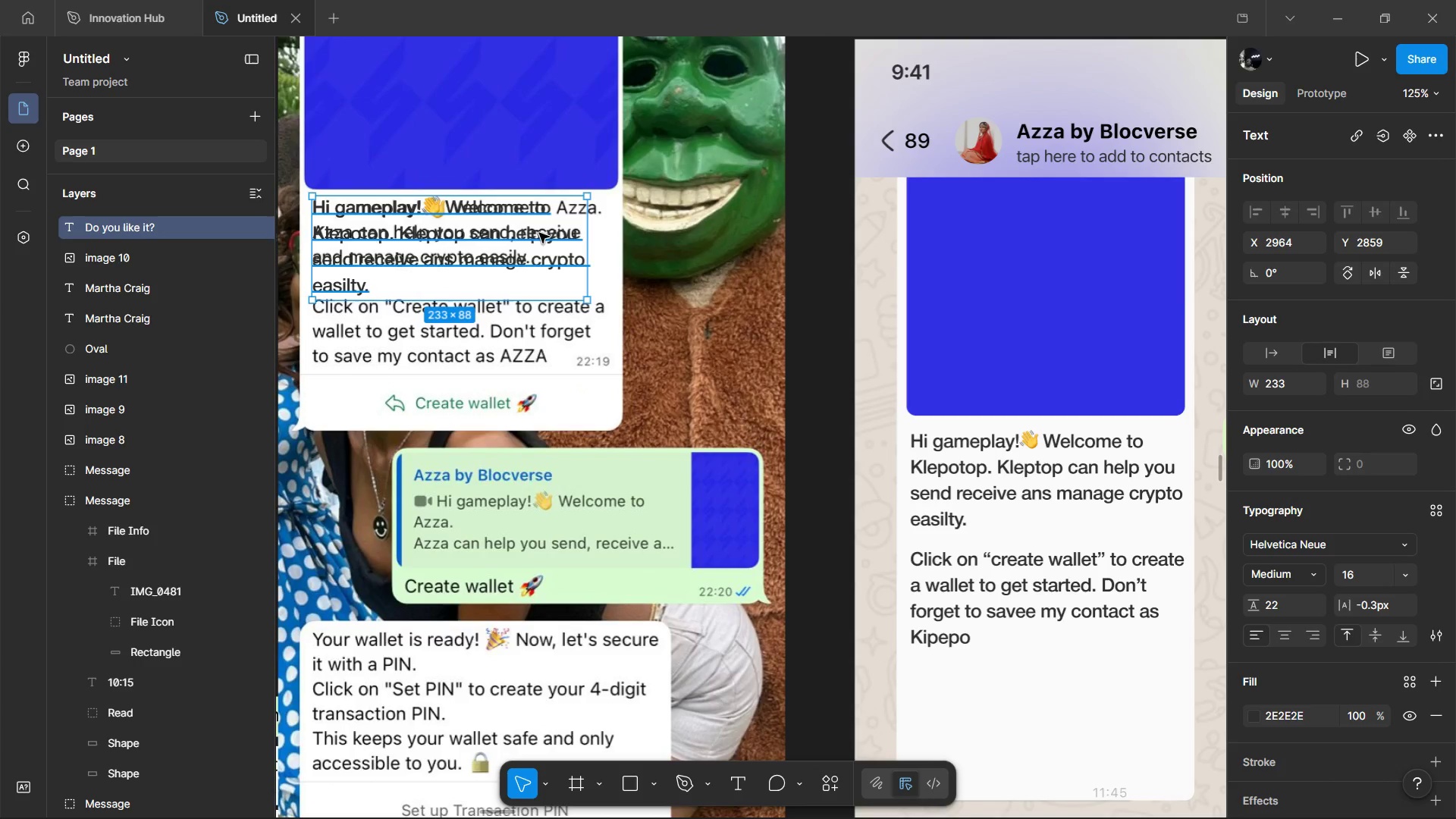 
double_click([539, 233])
 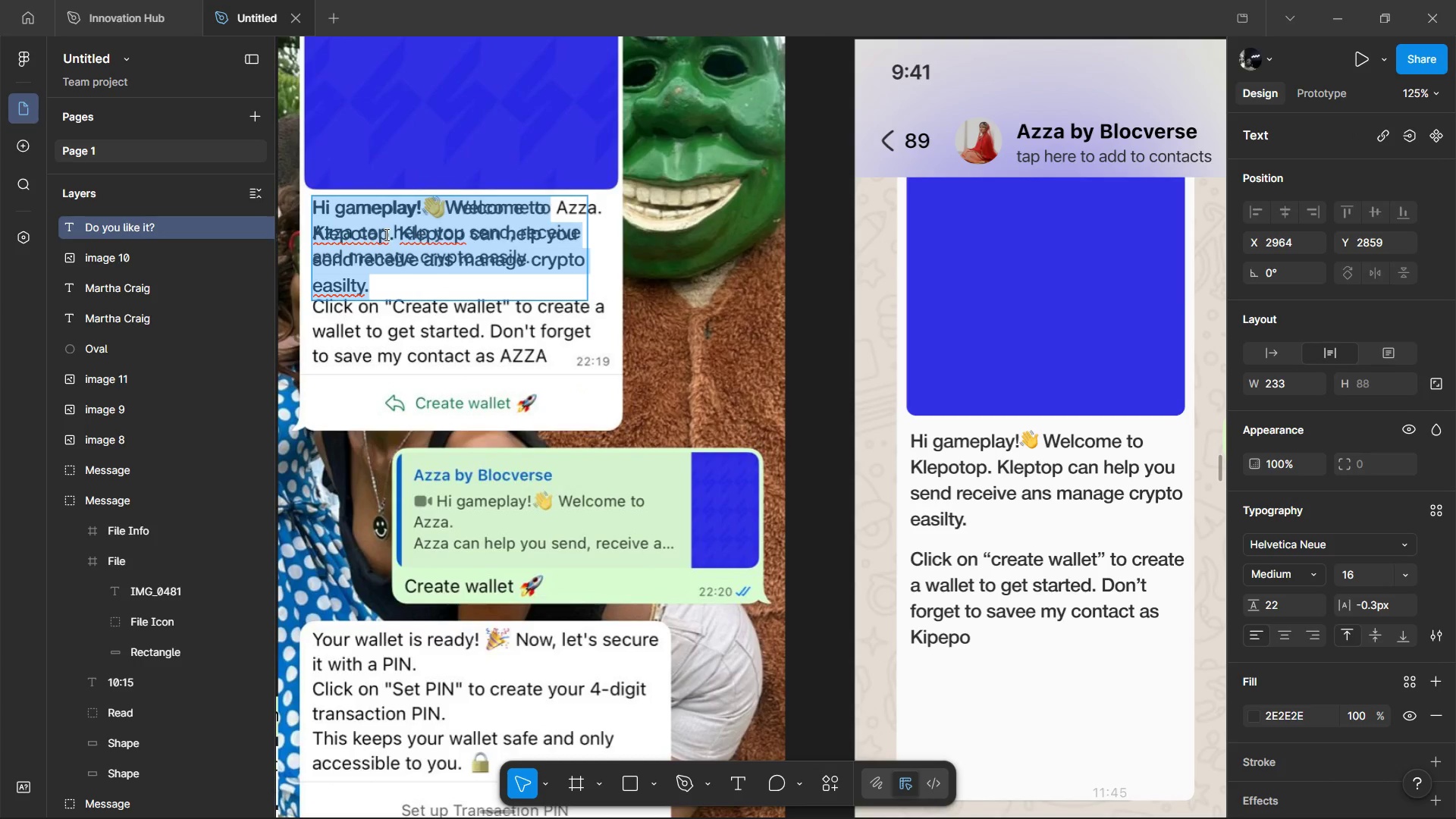 
left_click([387, 234])
 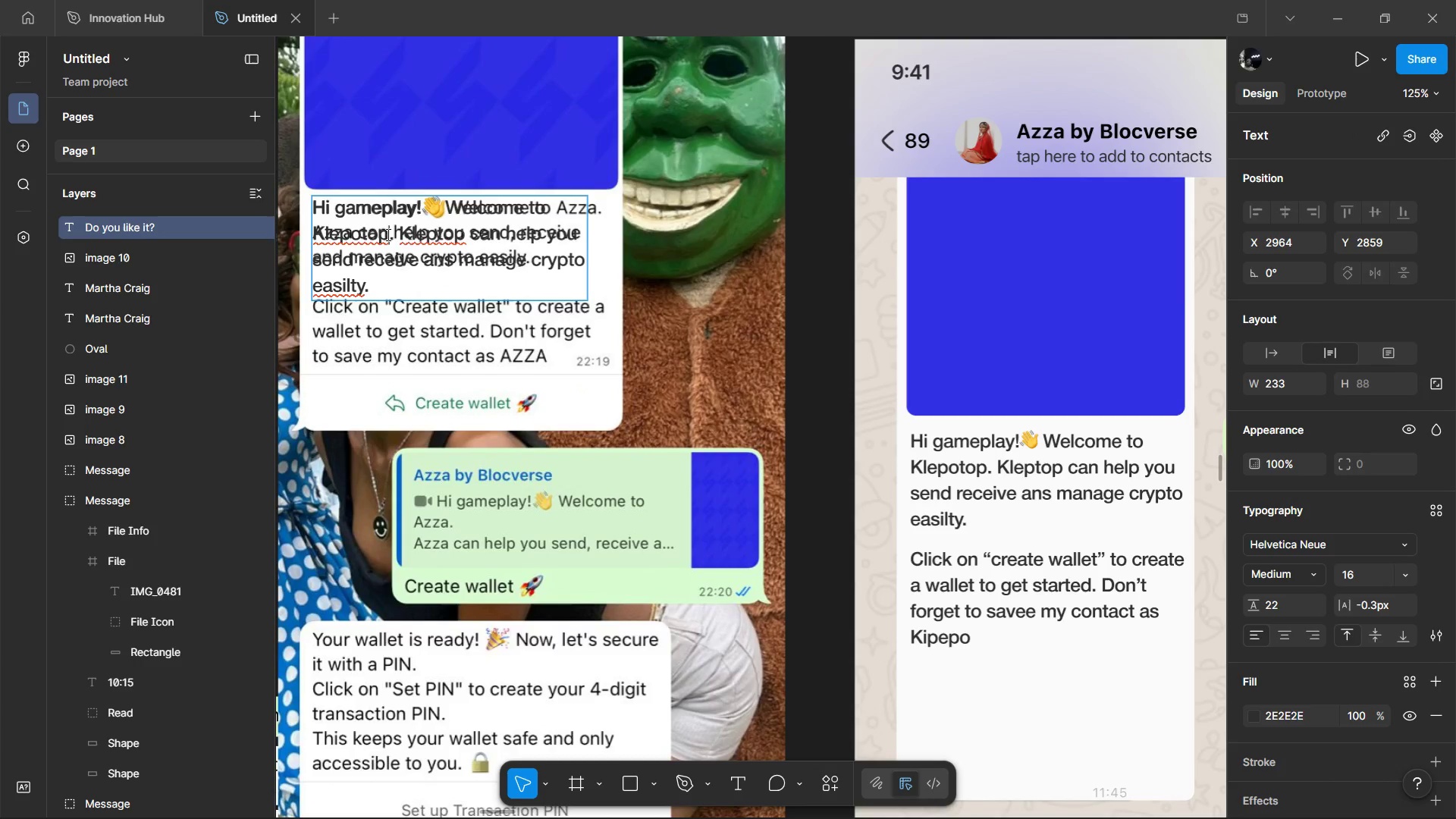 
left_click_drag(start_coordinate=[387, 234], to_coordinate=[196, 247])
 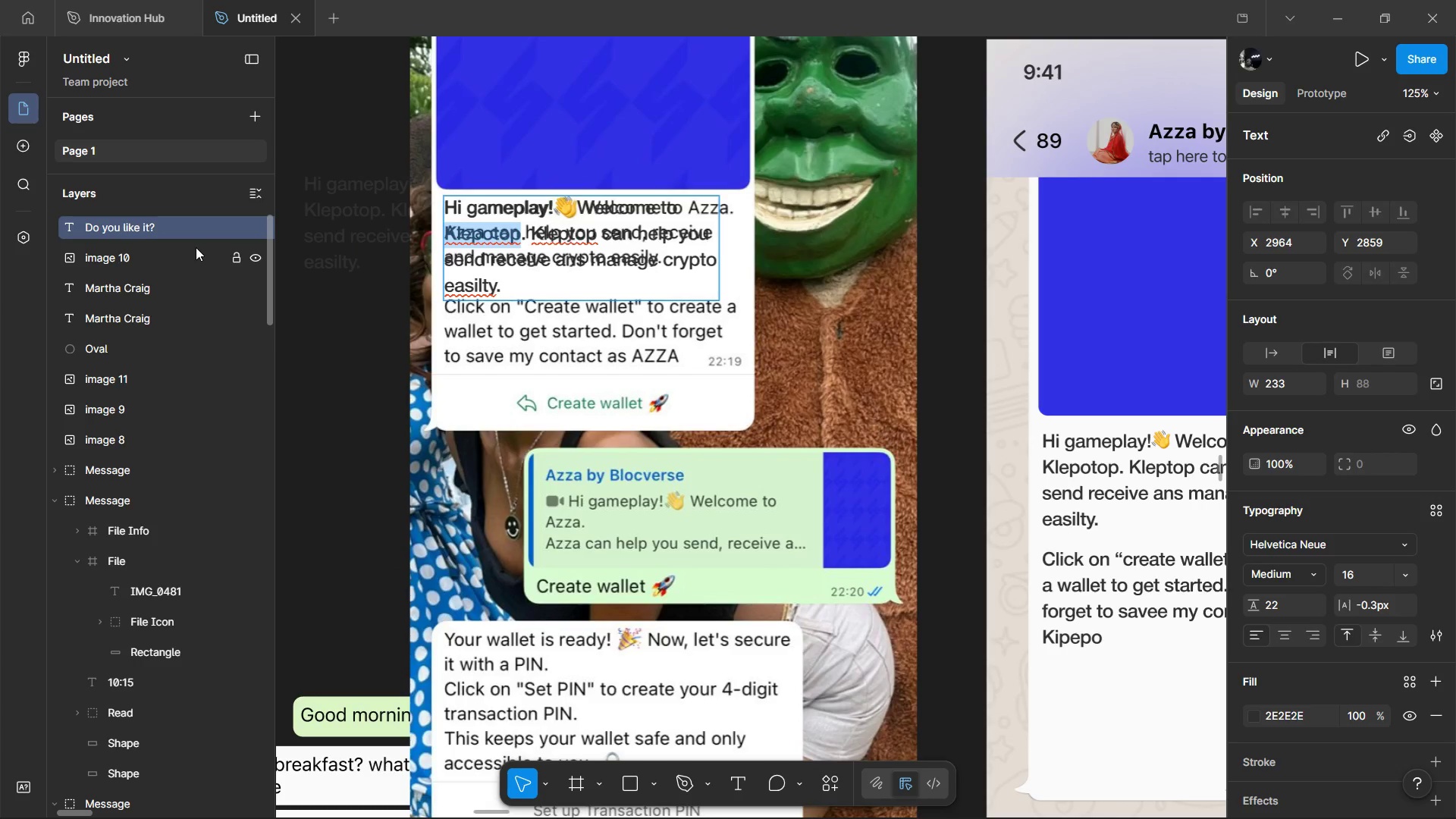 
hold_key(key=ShiftLeft, duration=1.52)
 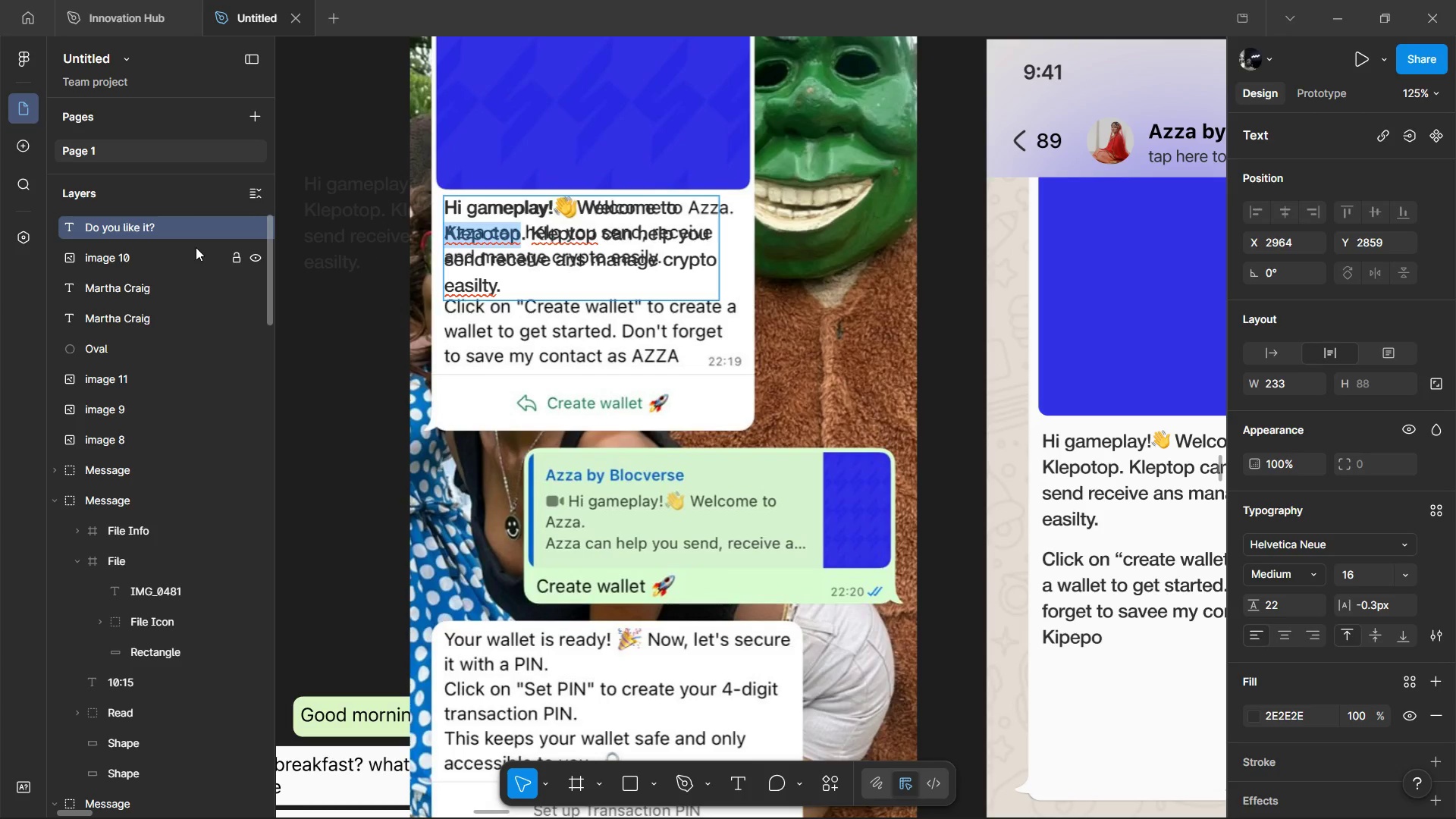 
hold_key(key=ShiftLeft, duration=1.5)
 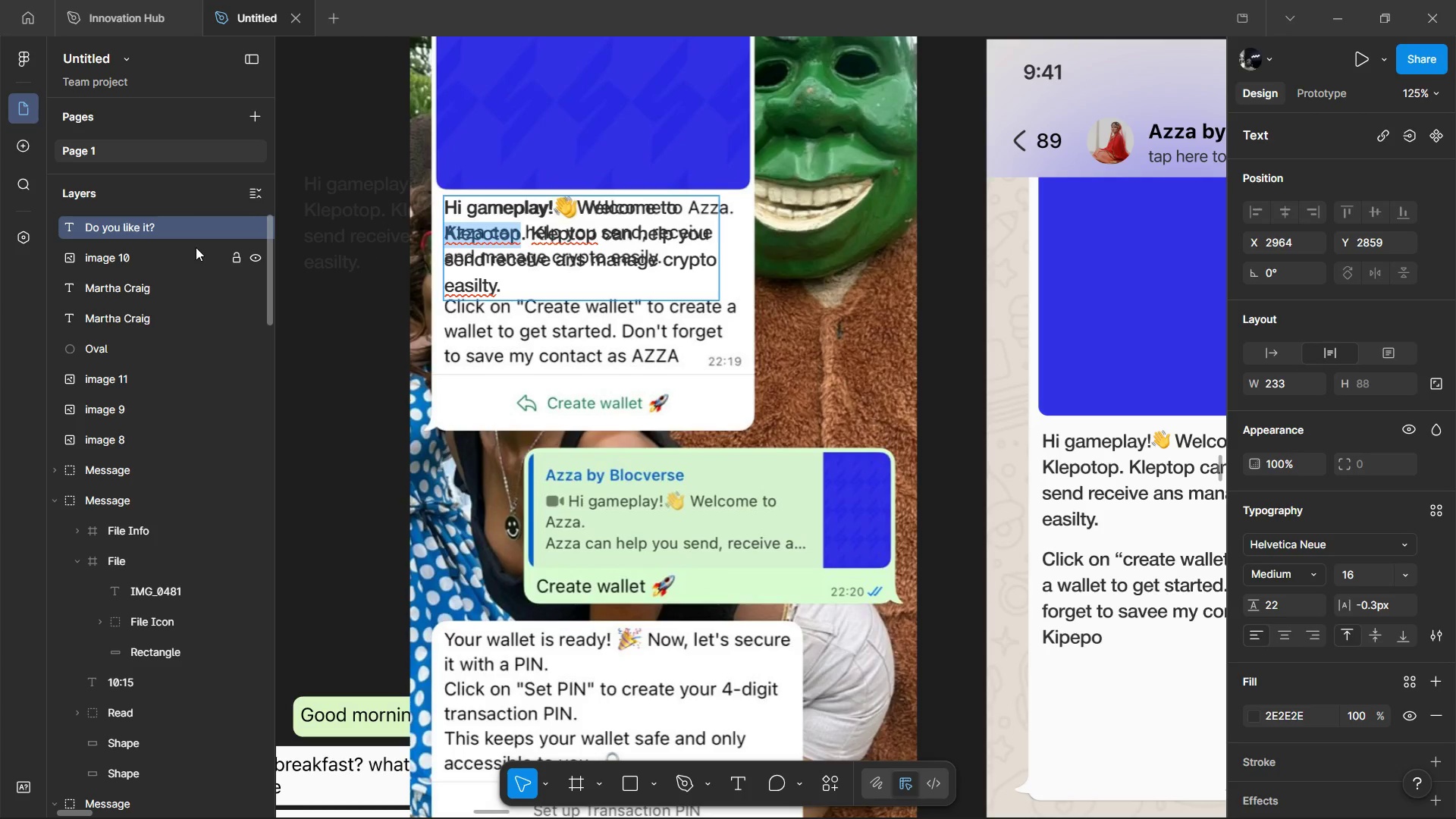 
hold_key(key=ShiftLeft, duration=1.52)
 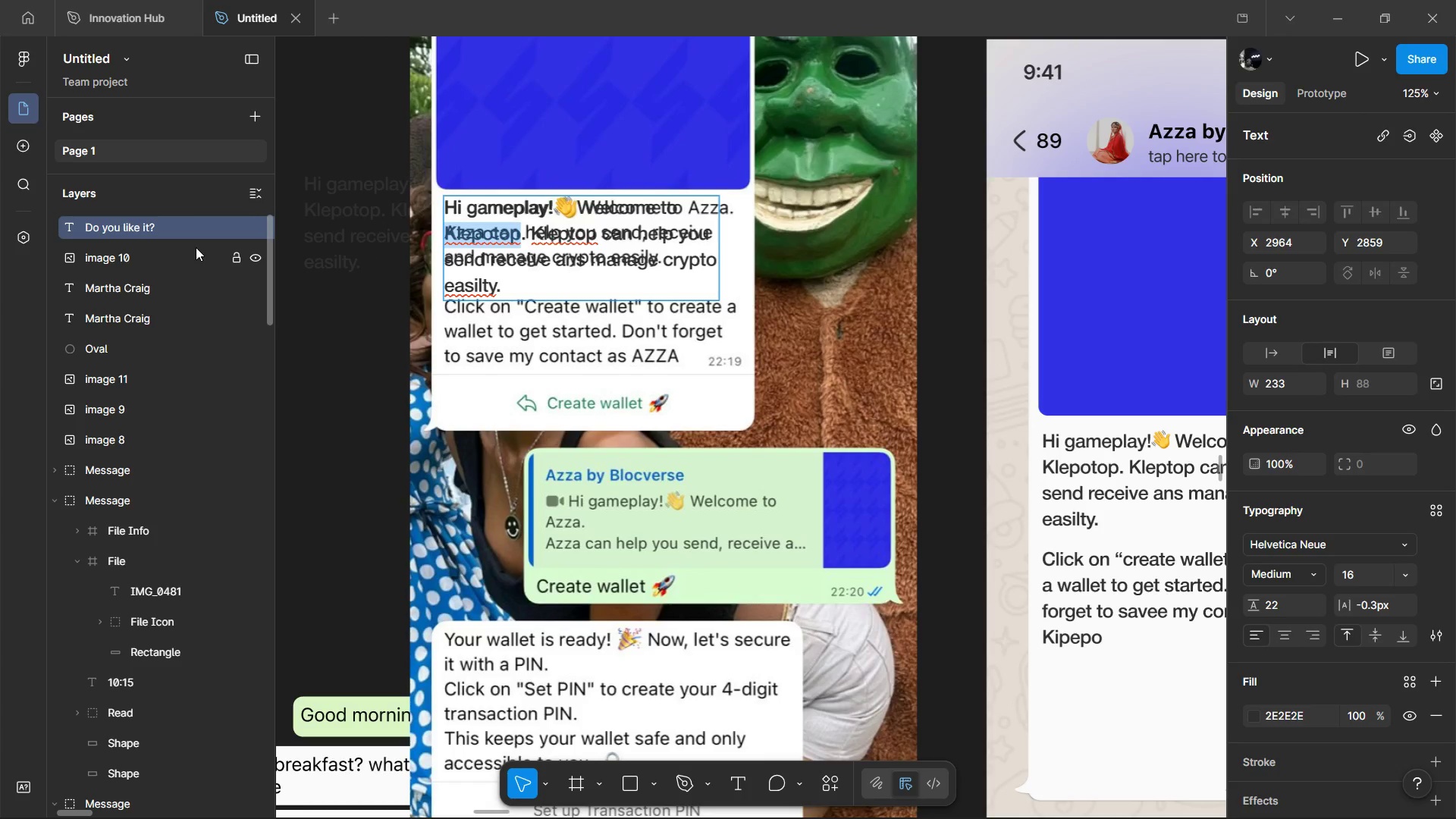 
hold_key(key=ShiftLeft, duration=1.51)
 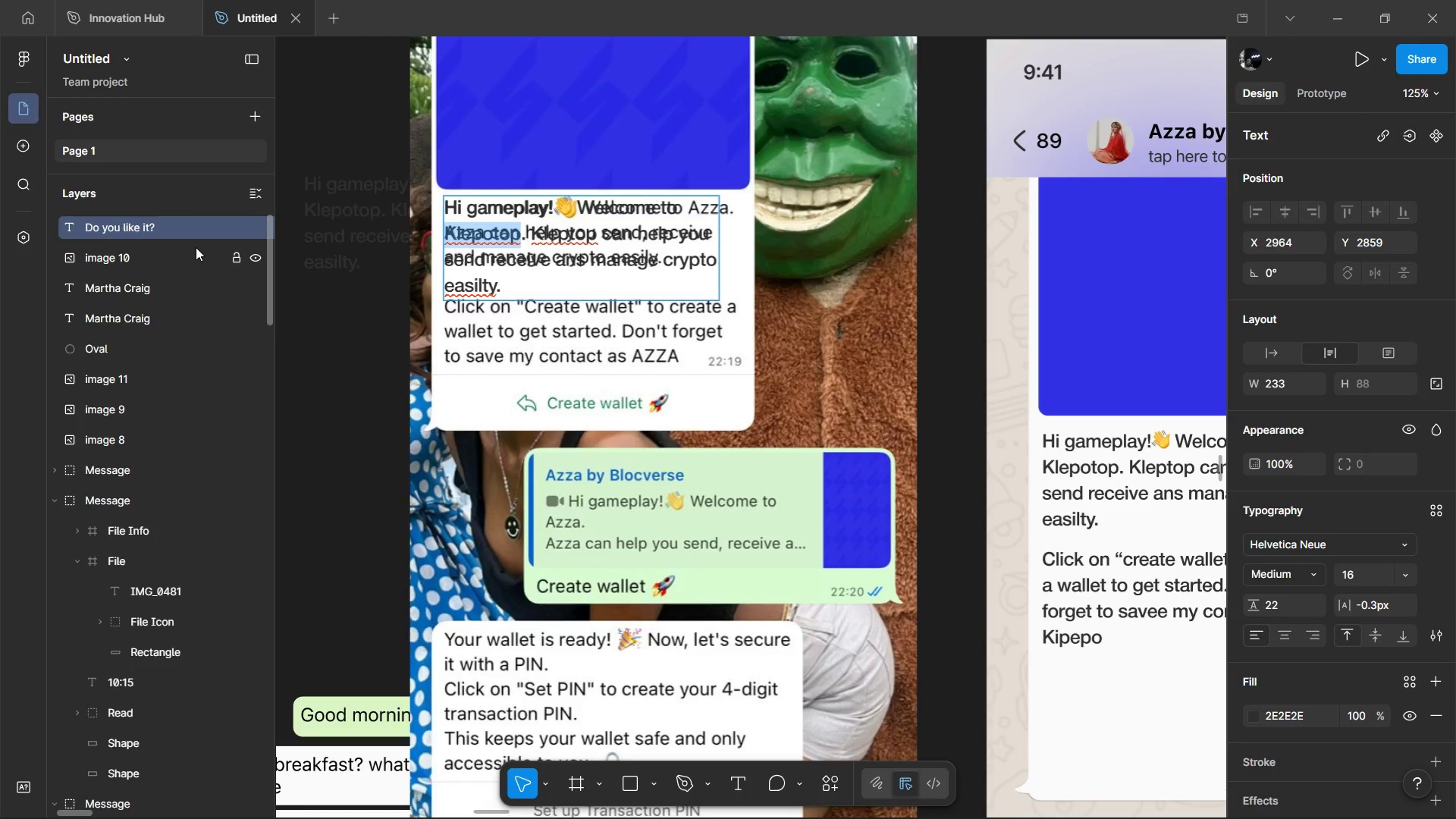 
hold_key(key=ShiftLeft, duration=1.5)
 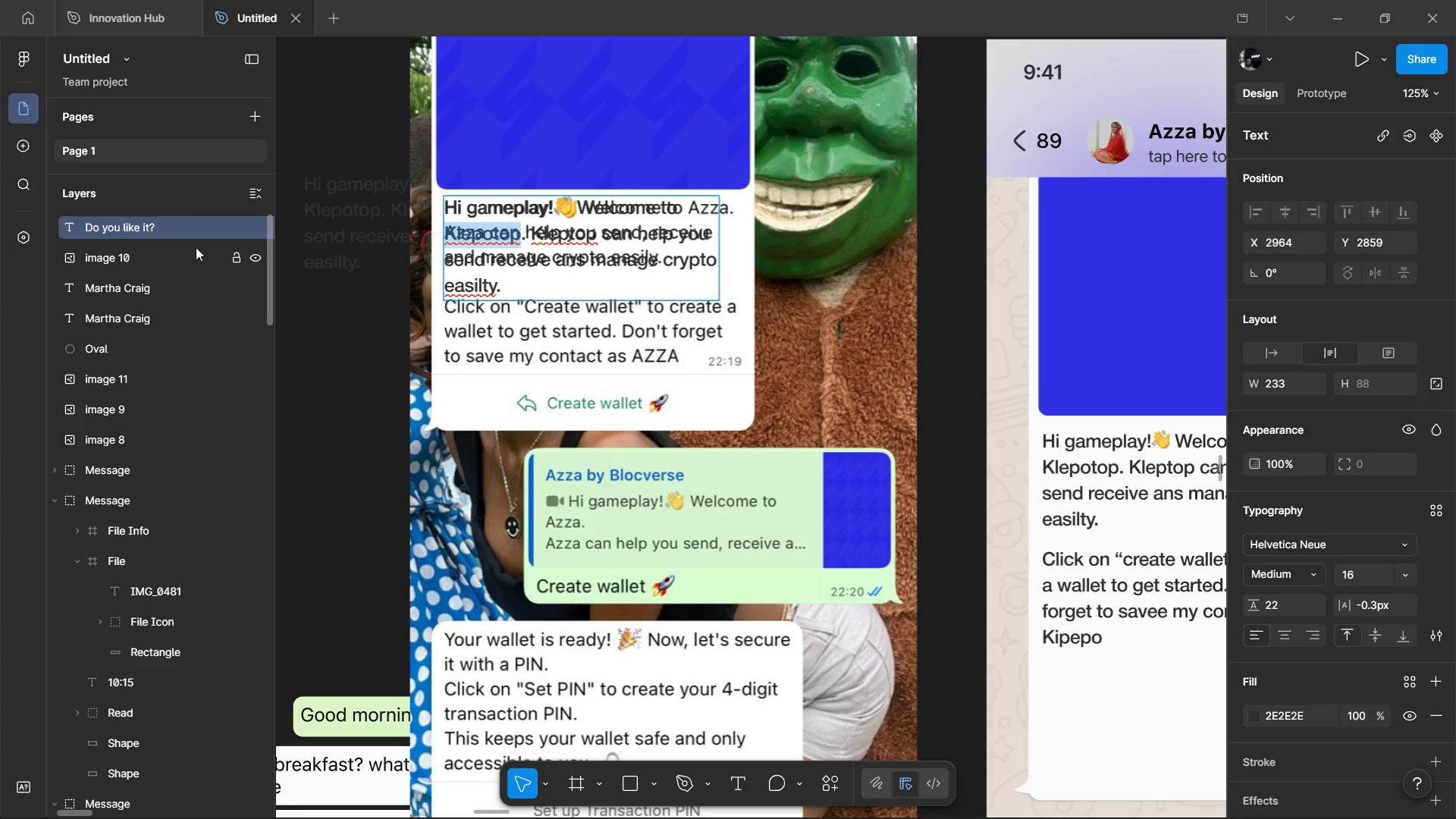 
hold_key(key=ShiftLeft, duration=1.52)
 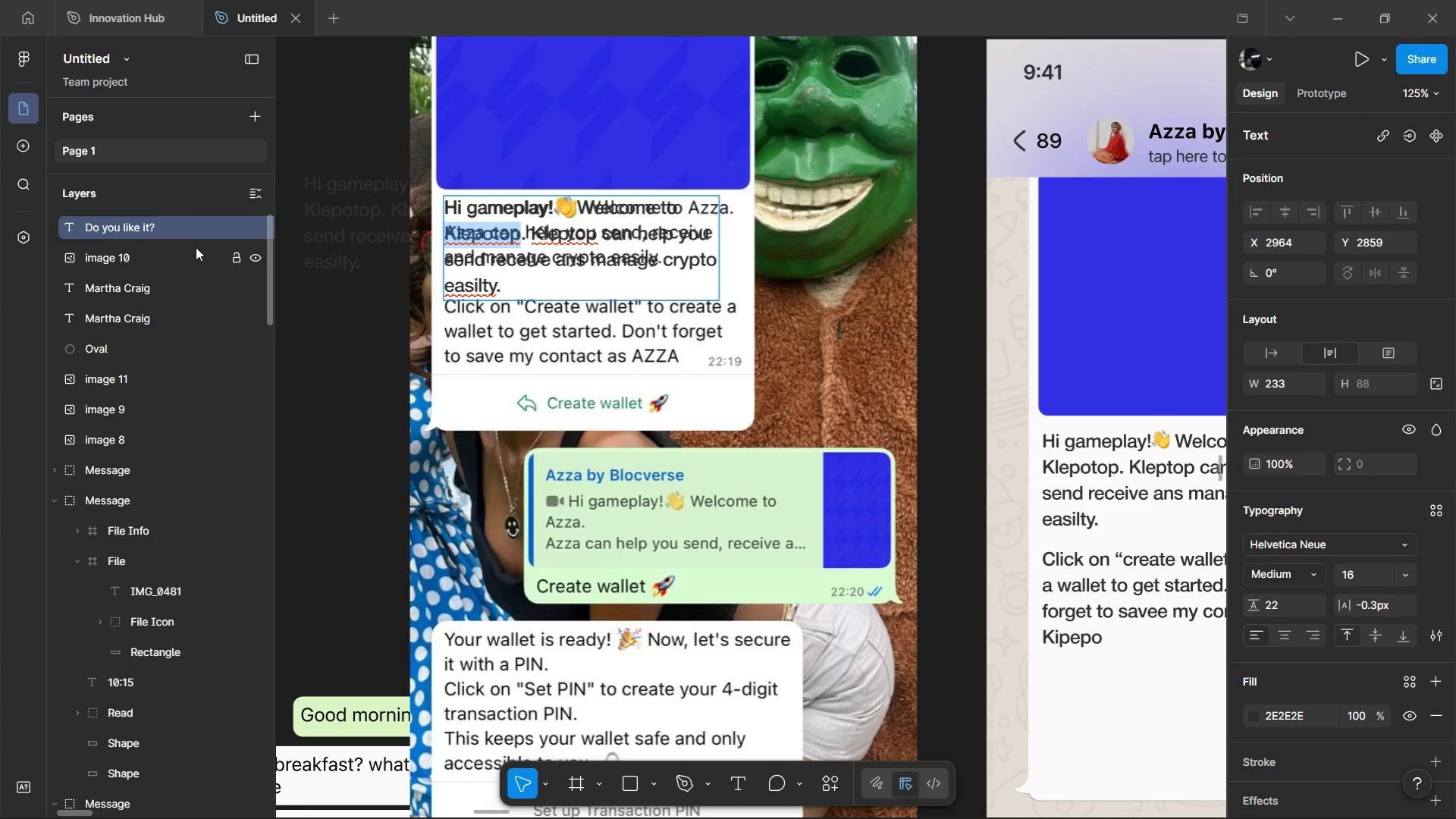 
hold_key(key=ShiftLeft, duration=1.5)
 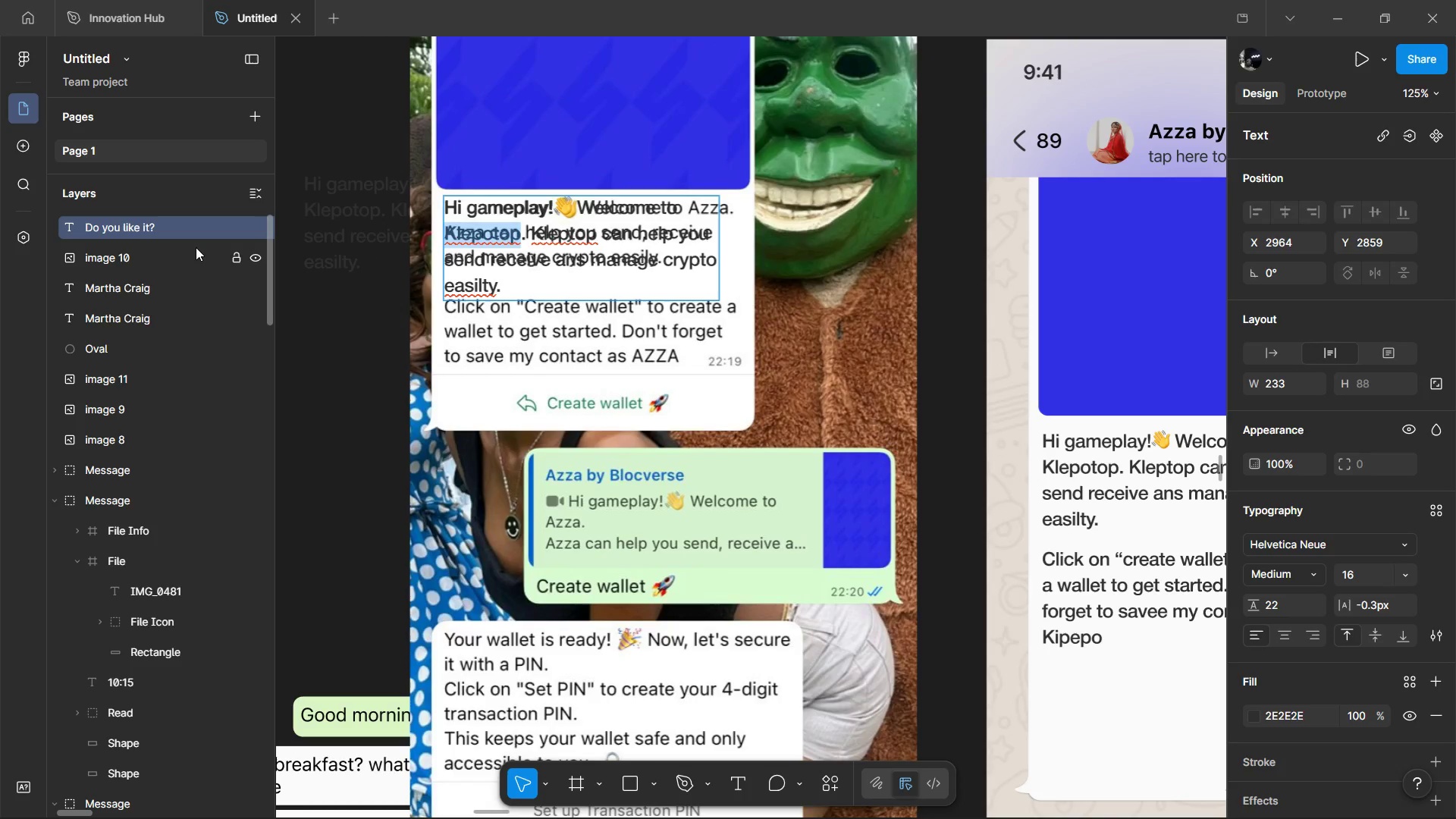 
hold_key(key=ShiftLeft, duration=1.5)
 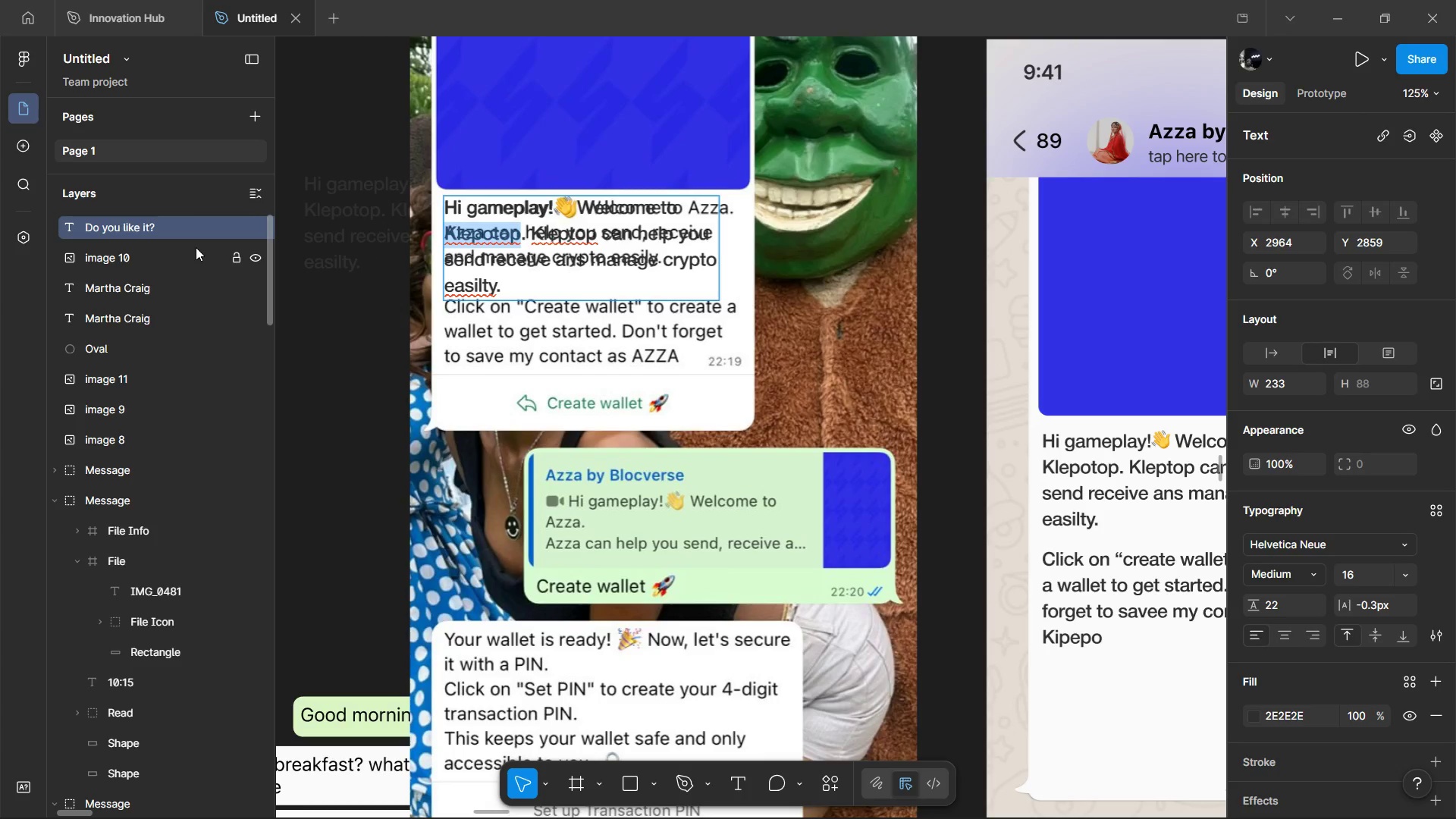 
hold_key(key=ShiftLeft, duration=1.51)
 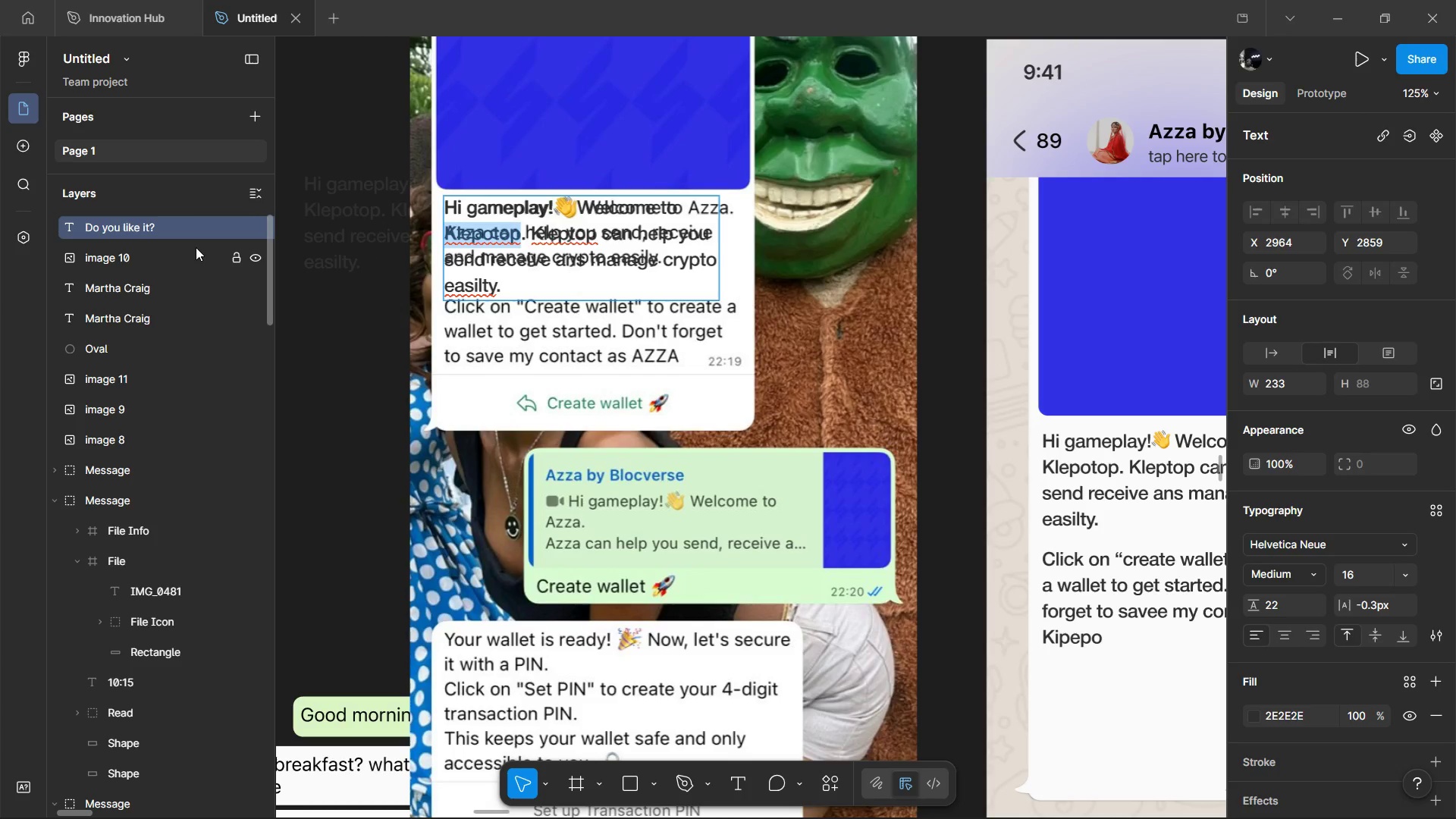 
hold_key(key=ShiftLeft, duration=1.5)
 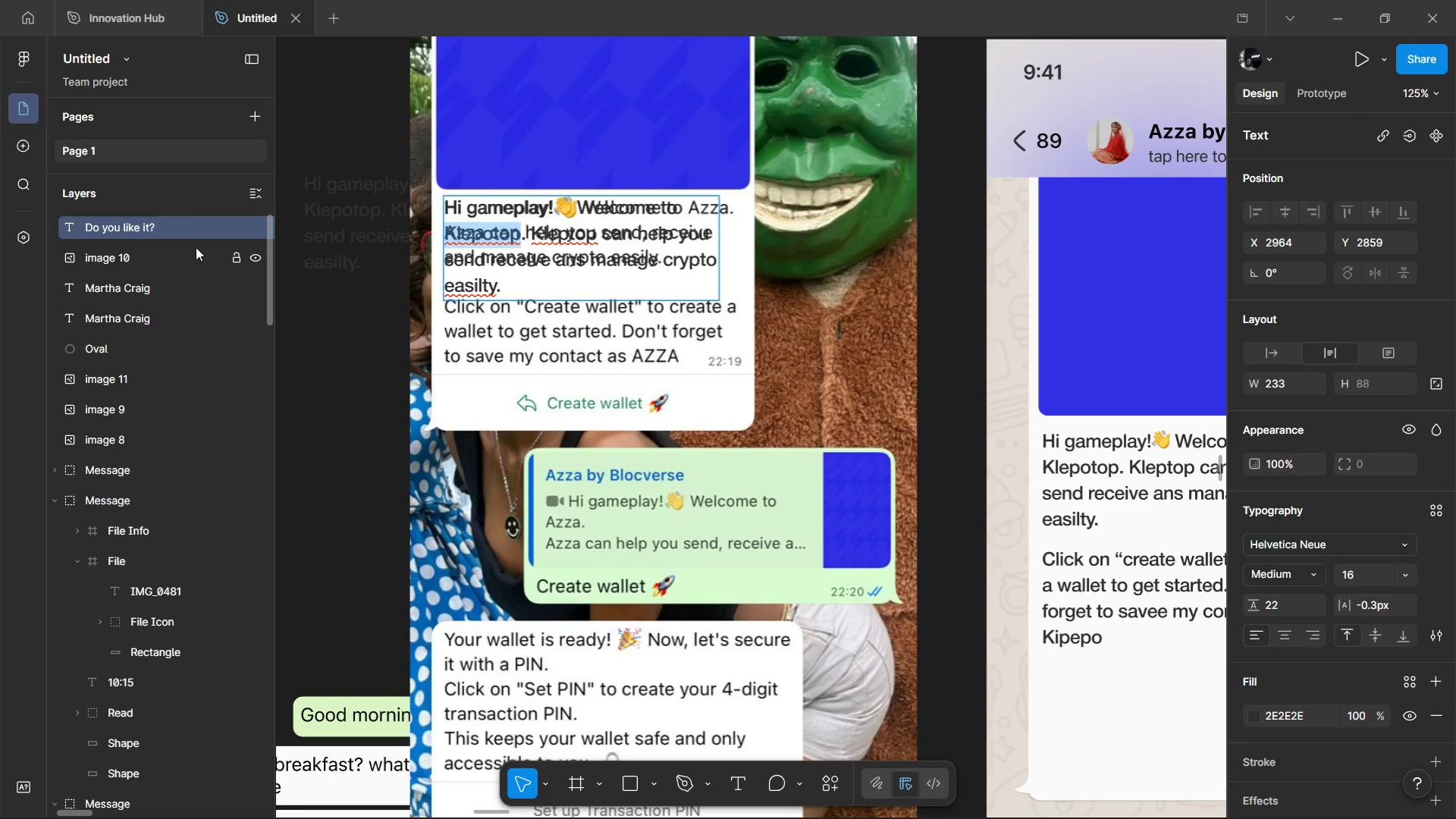 
hold_key(key=ShiftLeft, duration=1.52)
 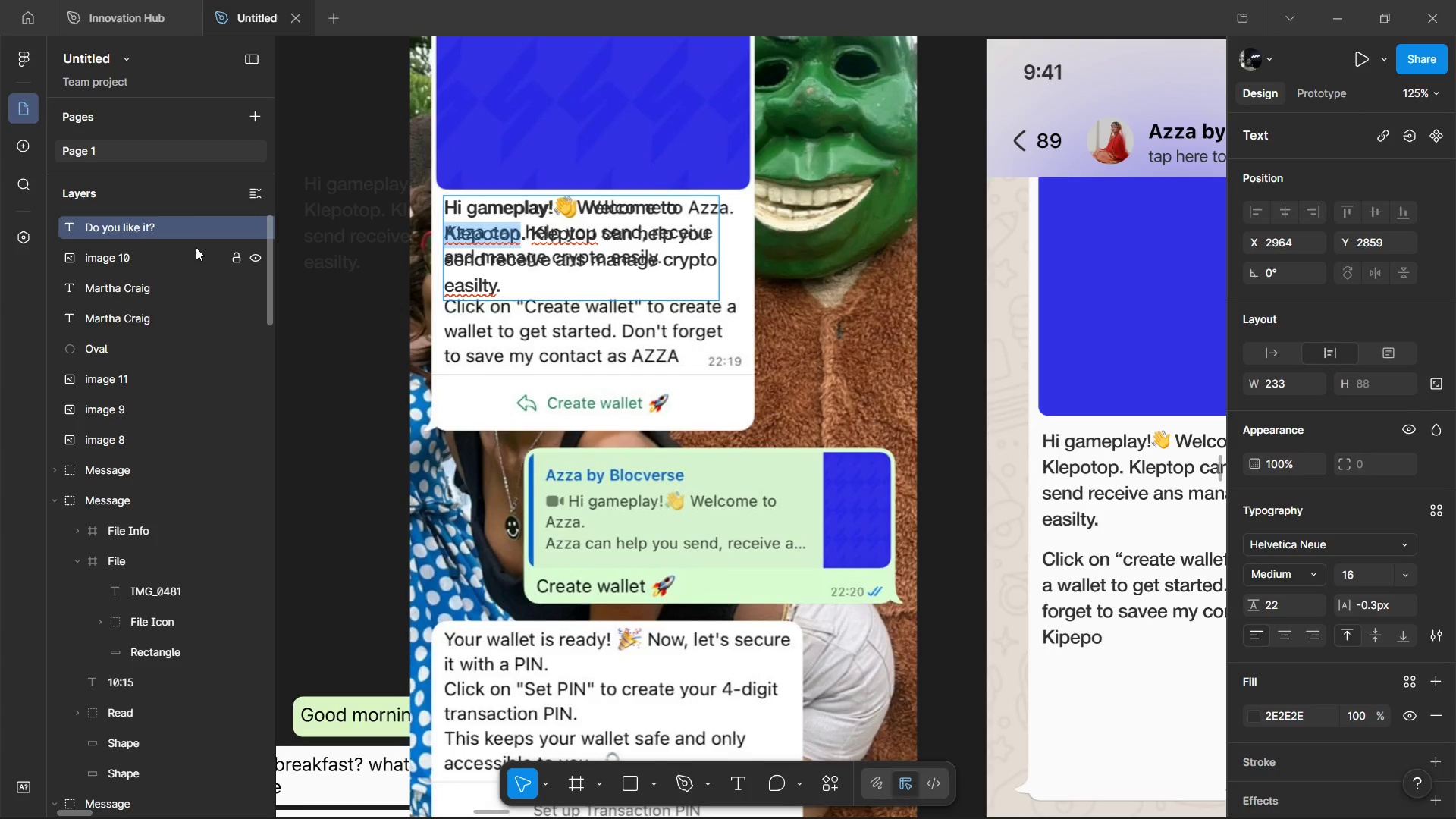 
hold_key(key=ShiftLeft, duration=1.17)
 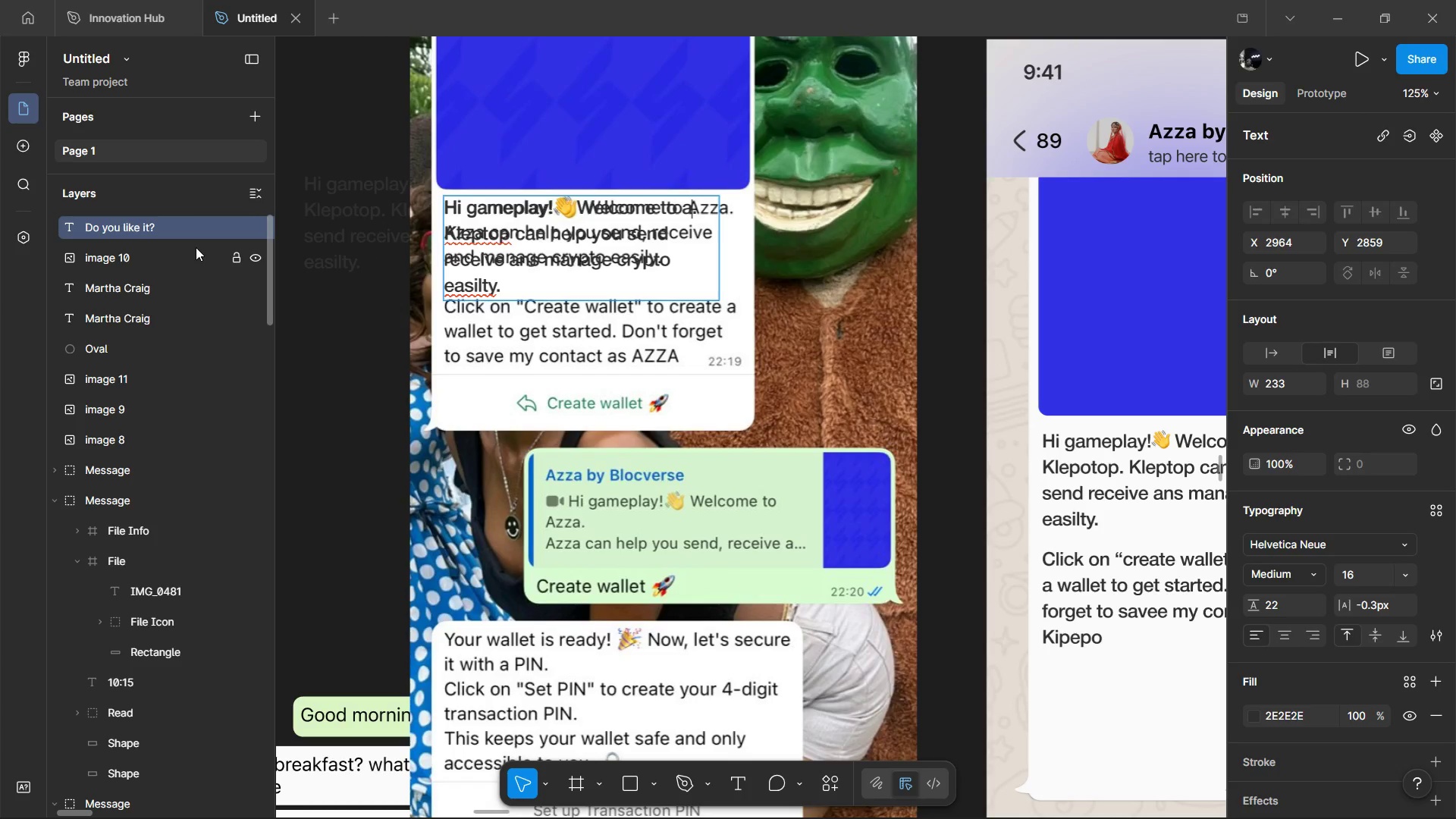 
type(azza)
 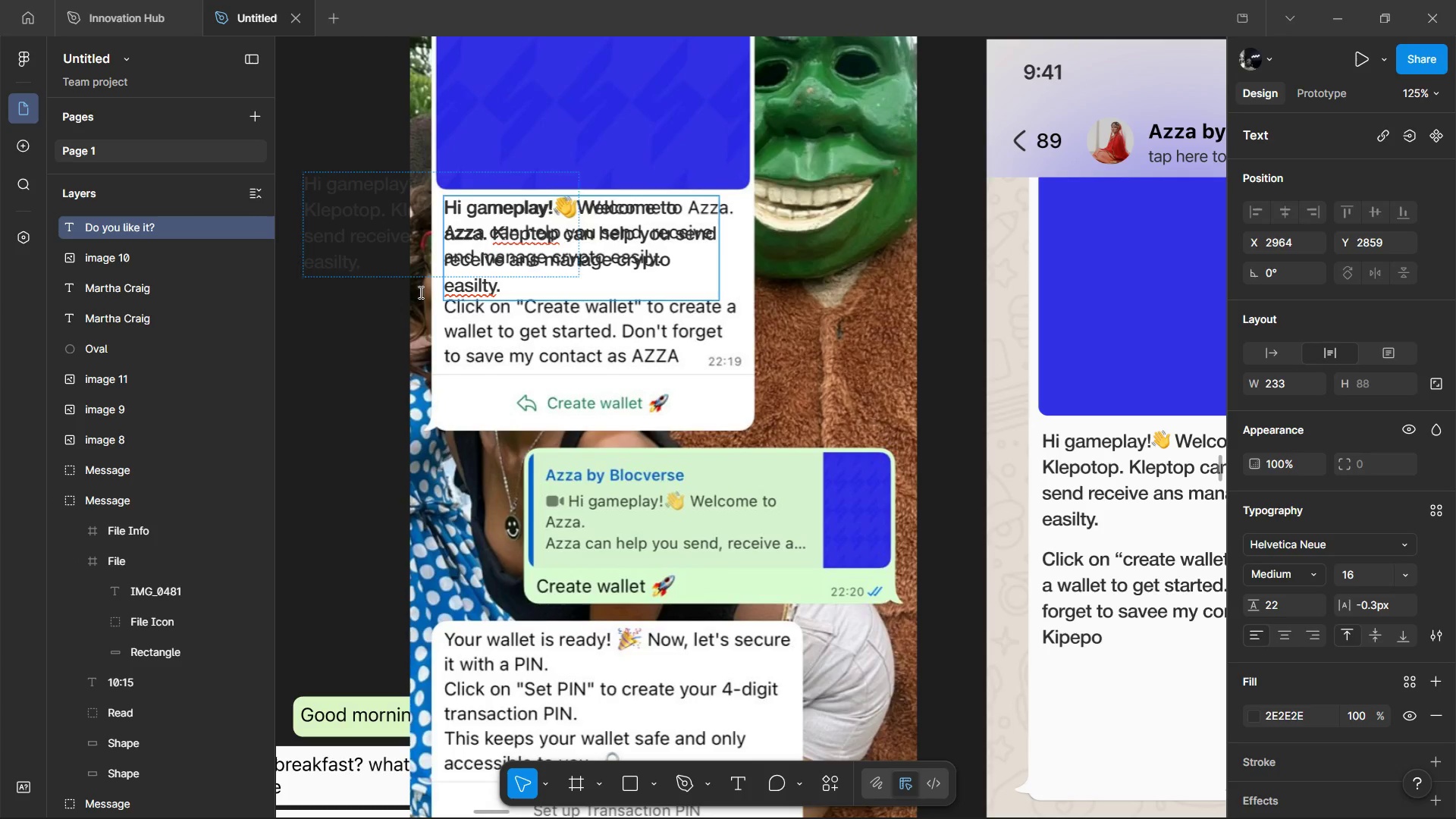 
left_click([864, 289])
 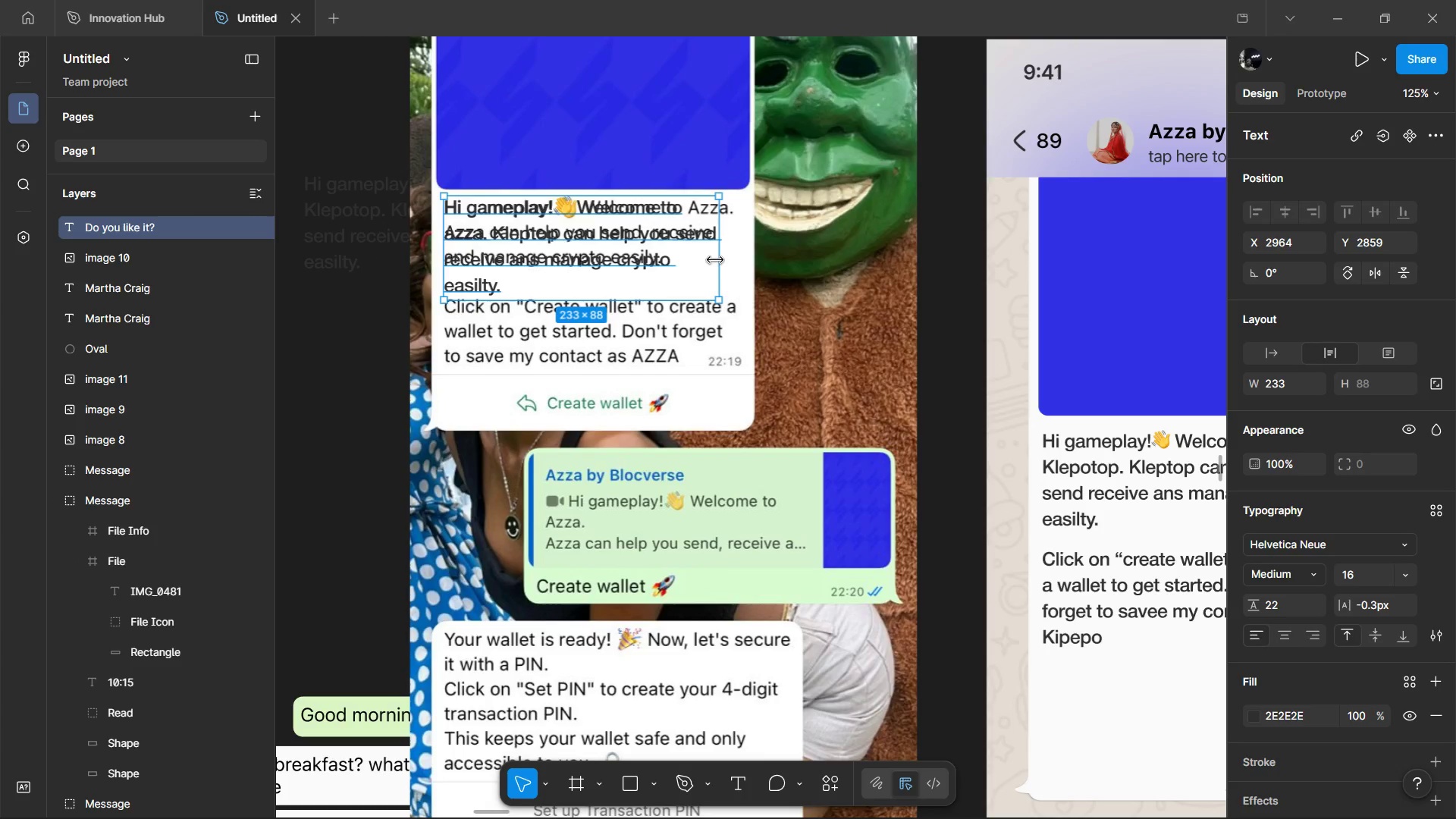 
left_click_drag(start_coordinate=[715, 260], to_coordinate=[737, 262])
 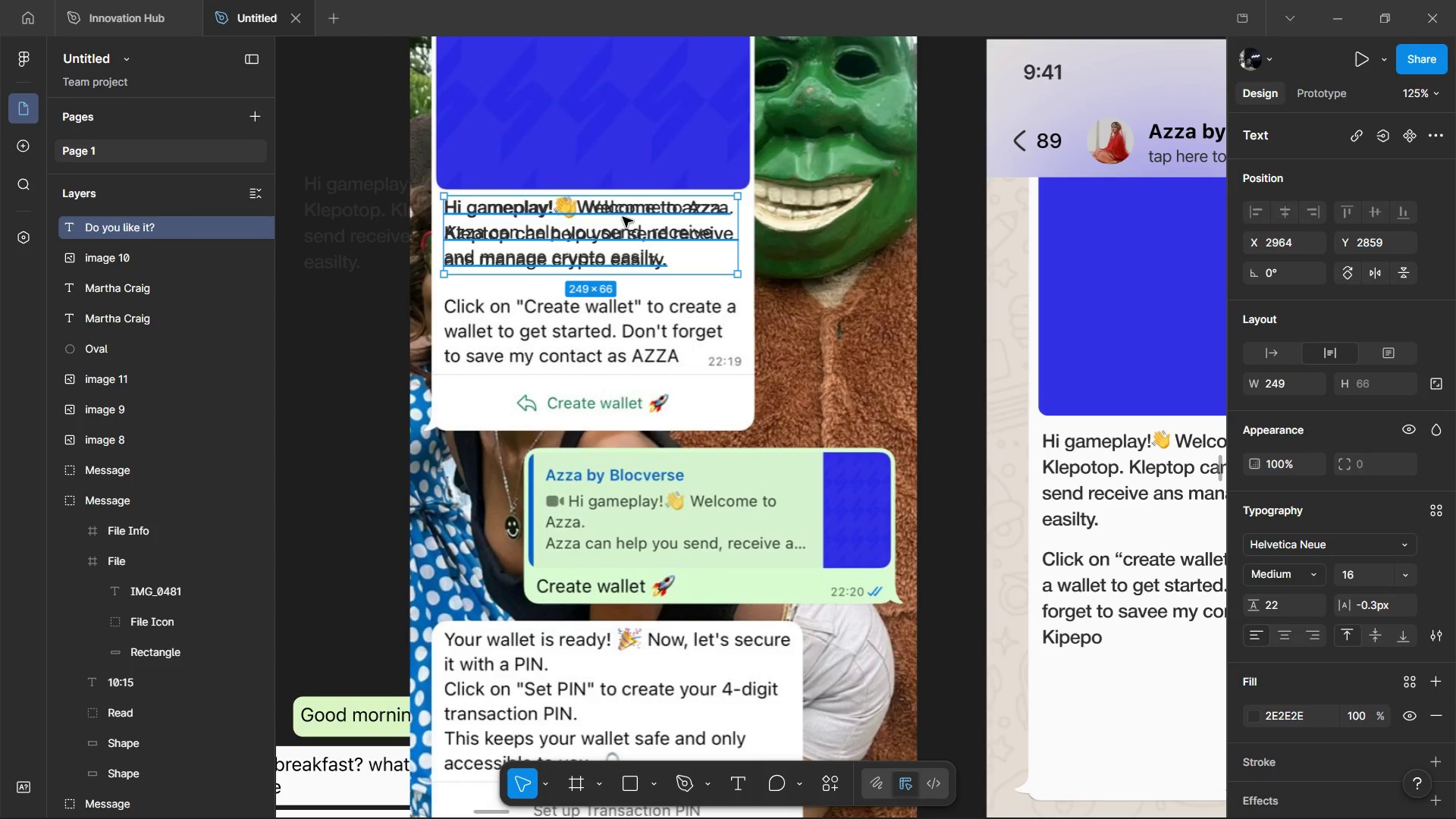 
left_click_drag(start_coordinate=[621, 214], to_coordinate=[884, 248])
 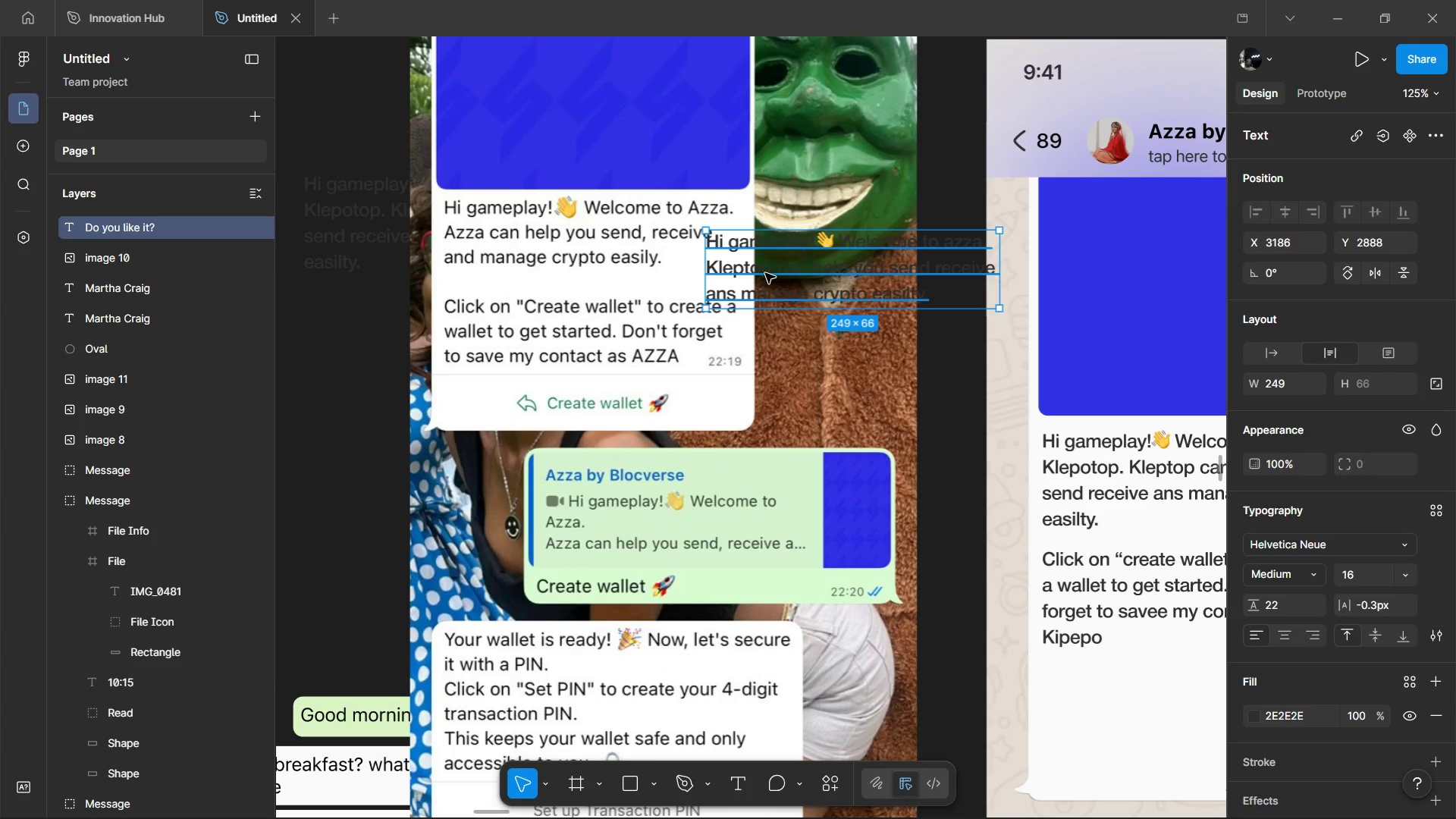 
double_click([765, 273])
 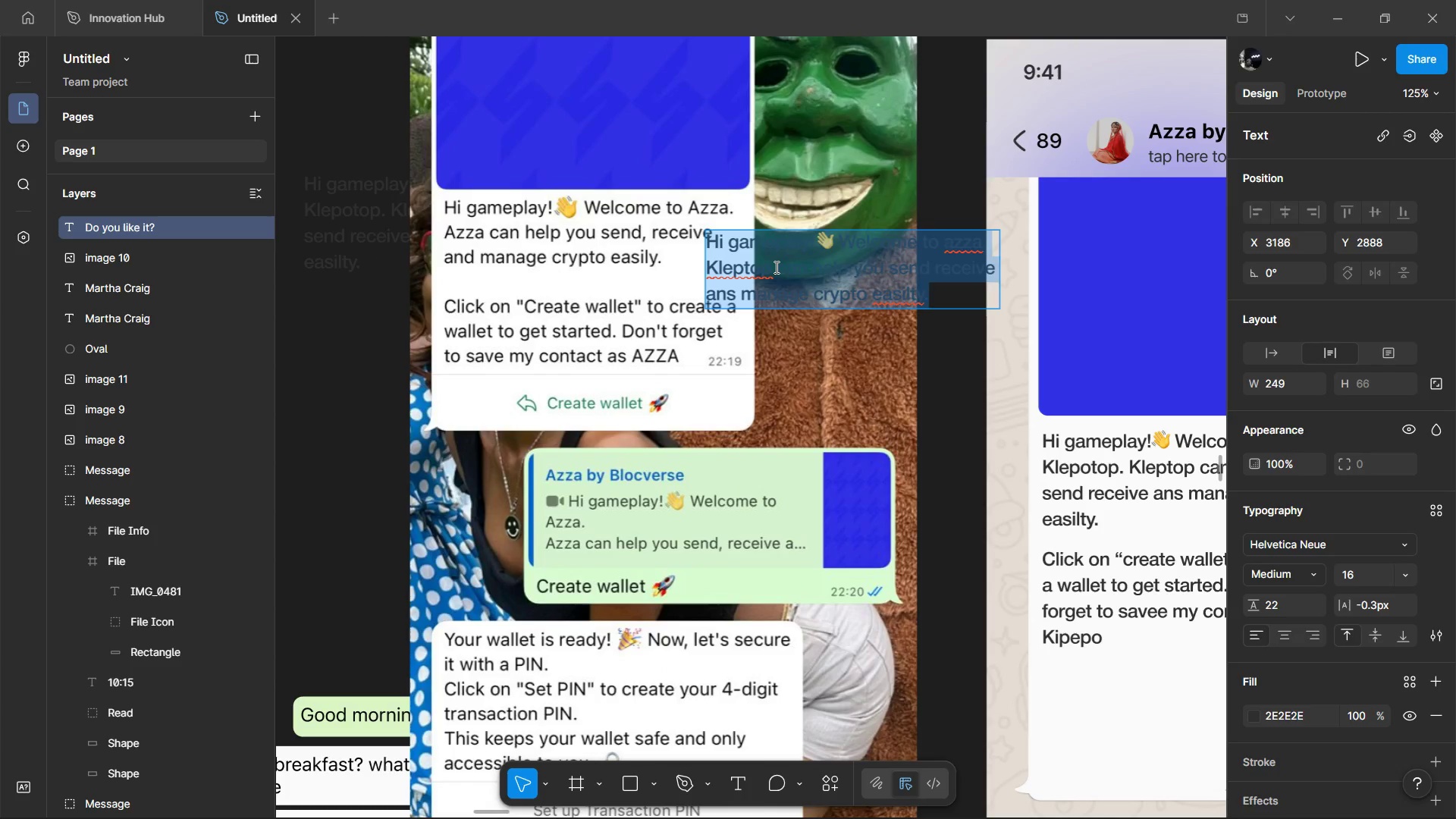 
left_click_drag(start_coordinate=[775, 267], to_coordinate=[685, 264])
 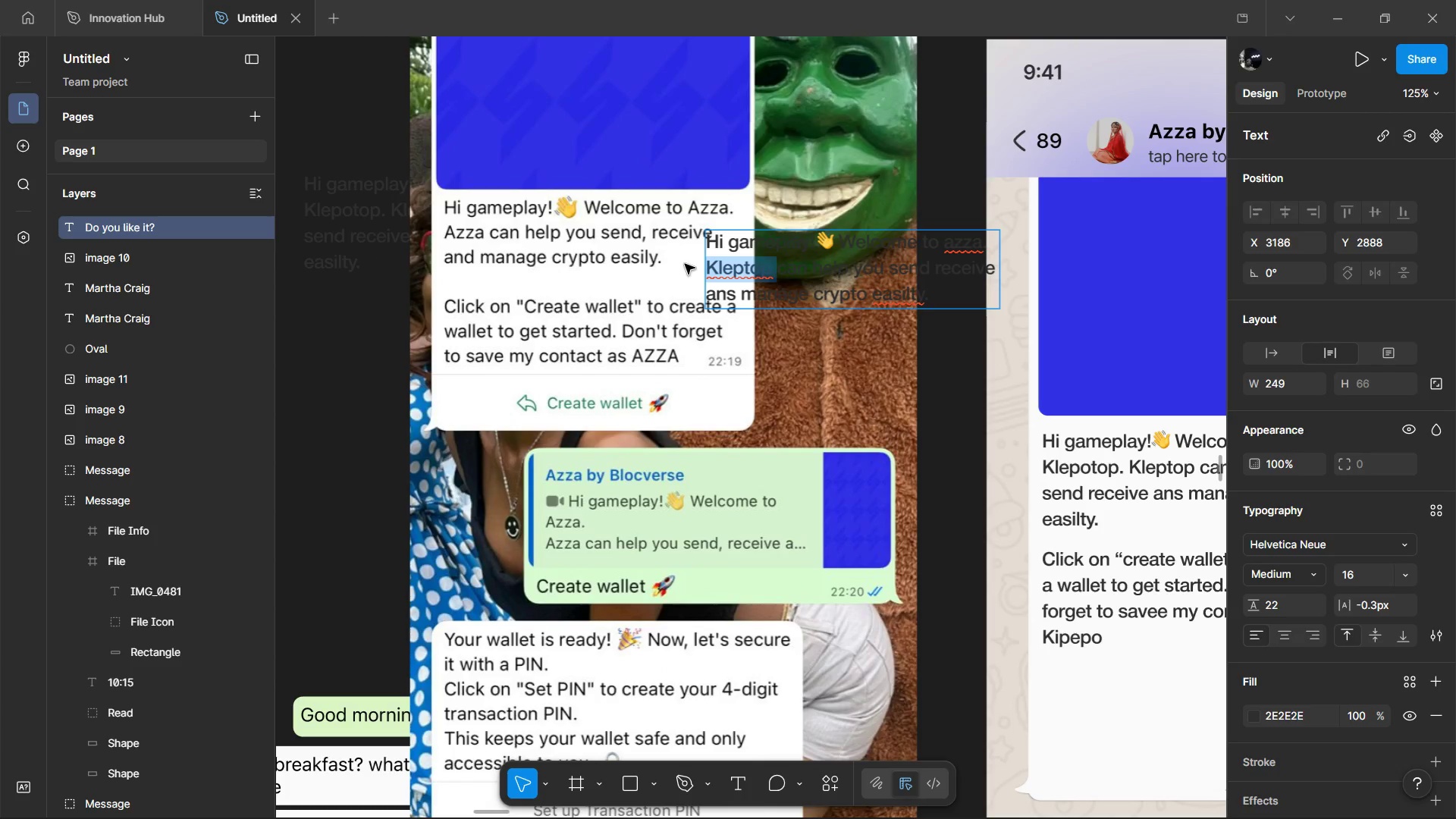 
type(Azza )
 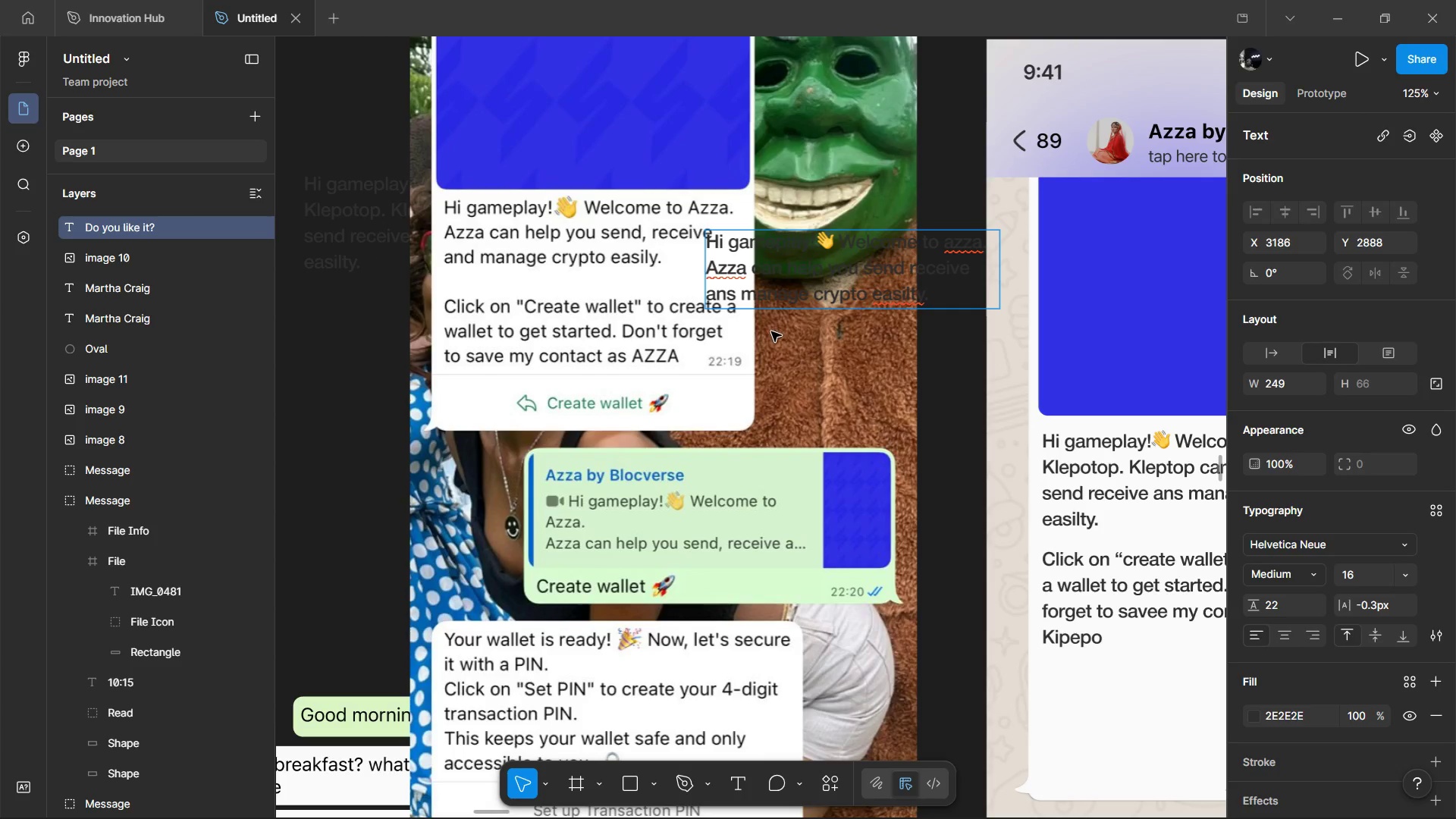 
left_click([771, 333])
 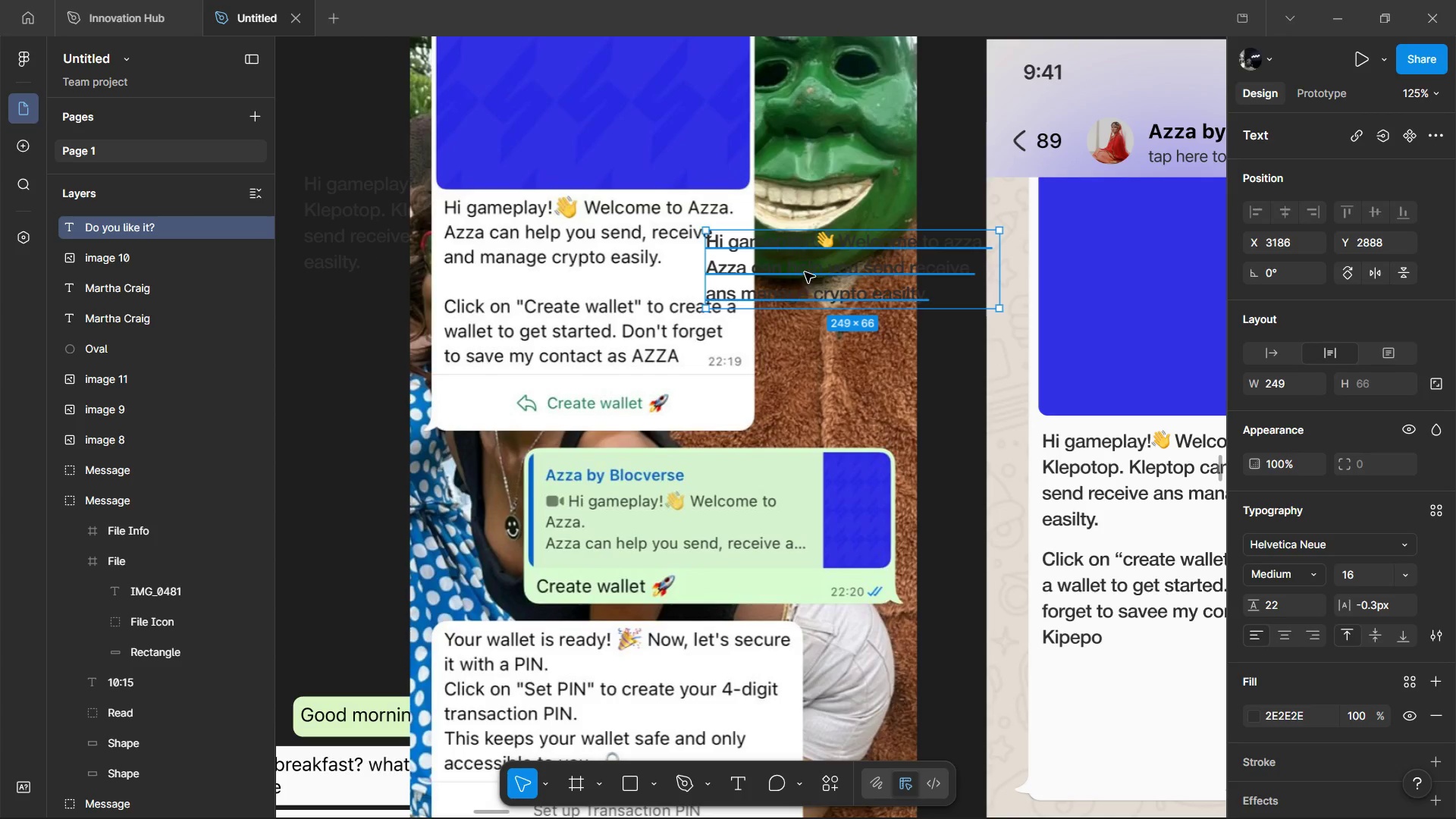 
left_click_drag(start_coordinate=[805, 271], to_coordinate=[549, 240])
 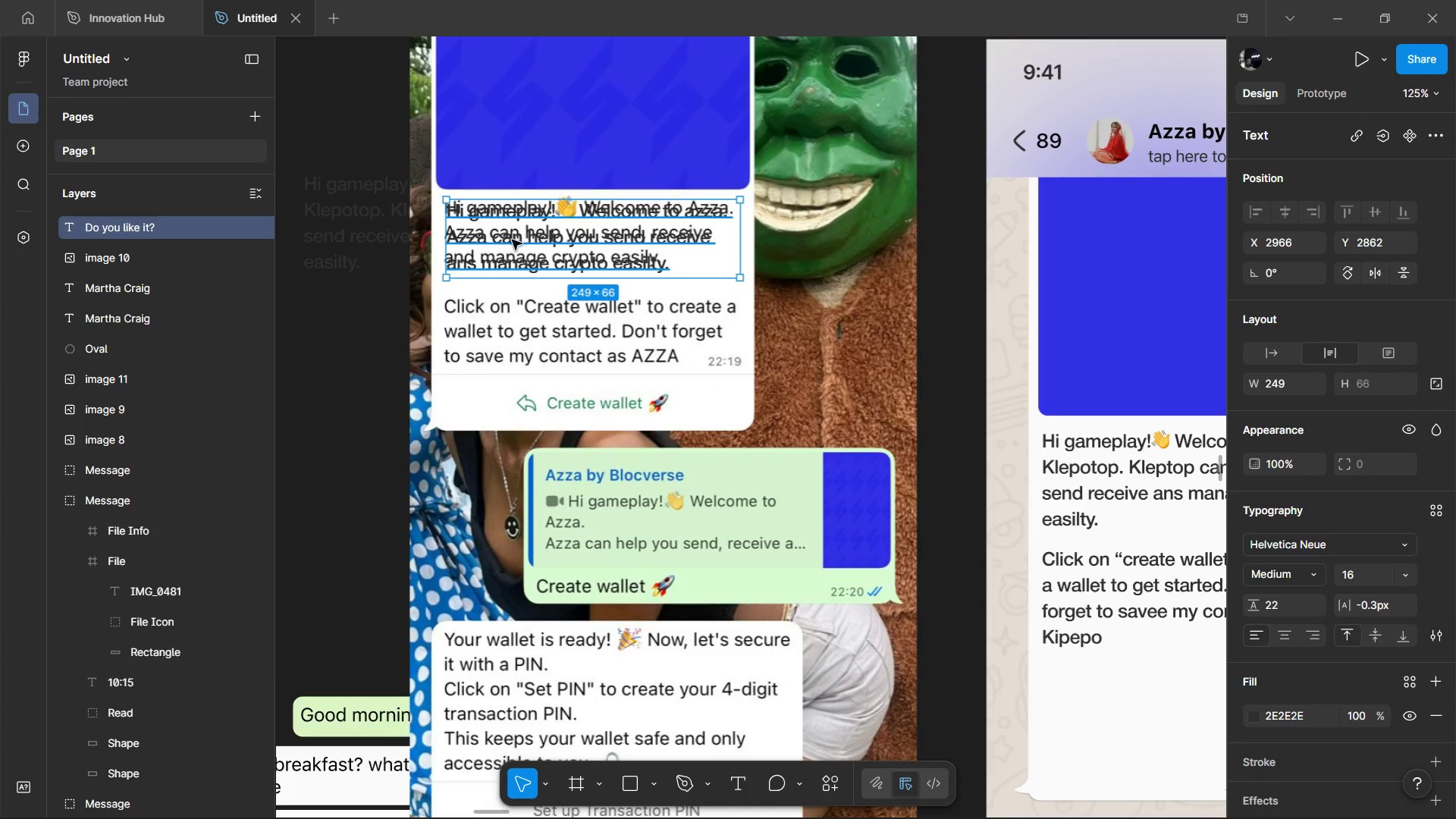 
hold_key(key=ControlLeft, duration=0.64)
scroll: coordinate [512, 240], scroll_direction: up, amount: 3.0
 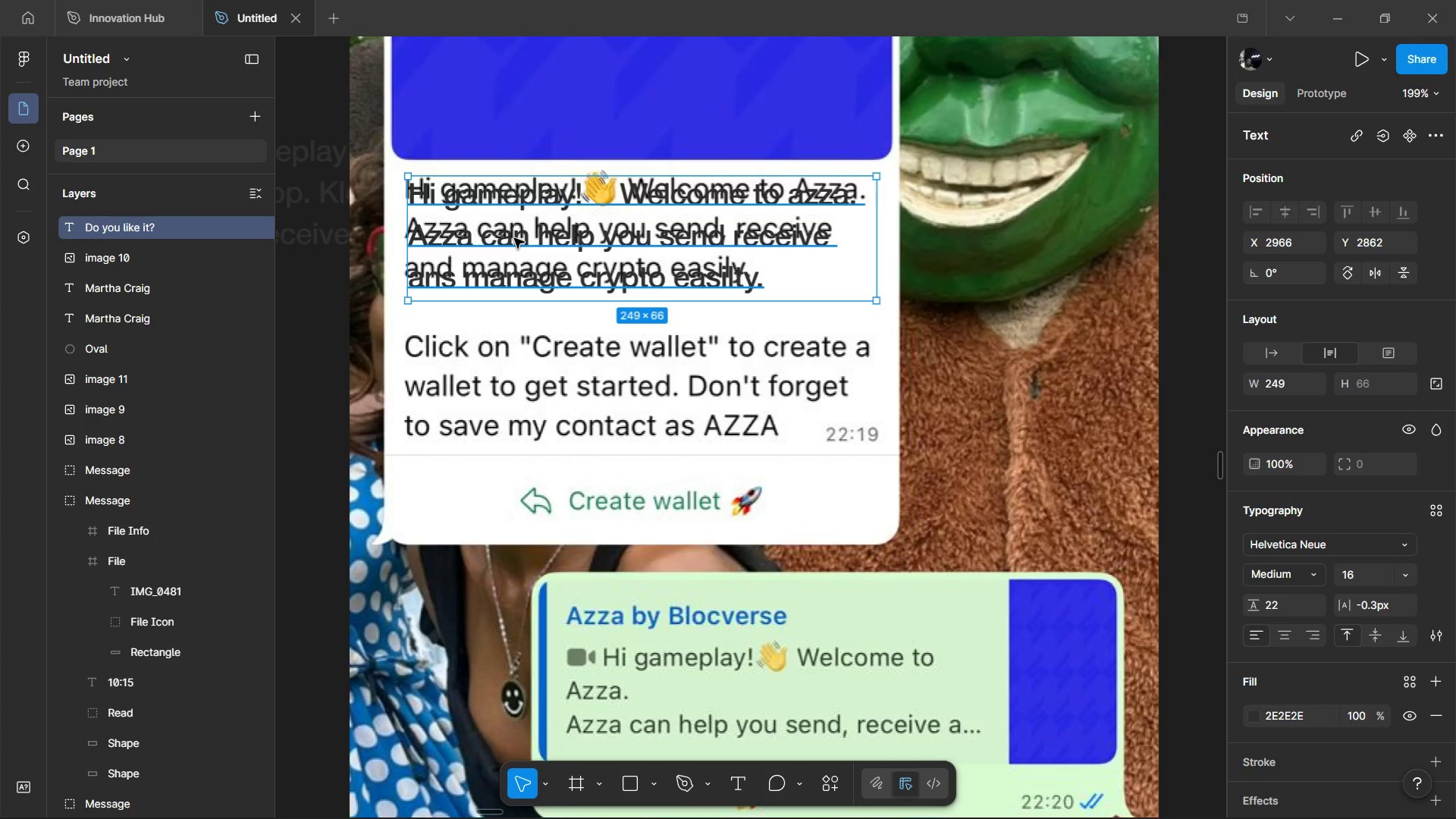 
key(ArrowDown)
 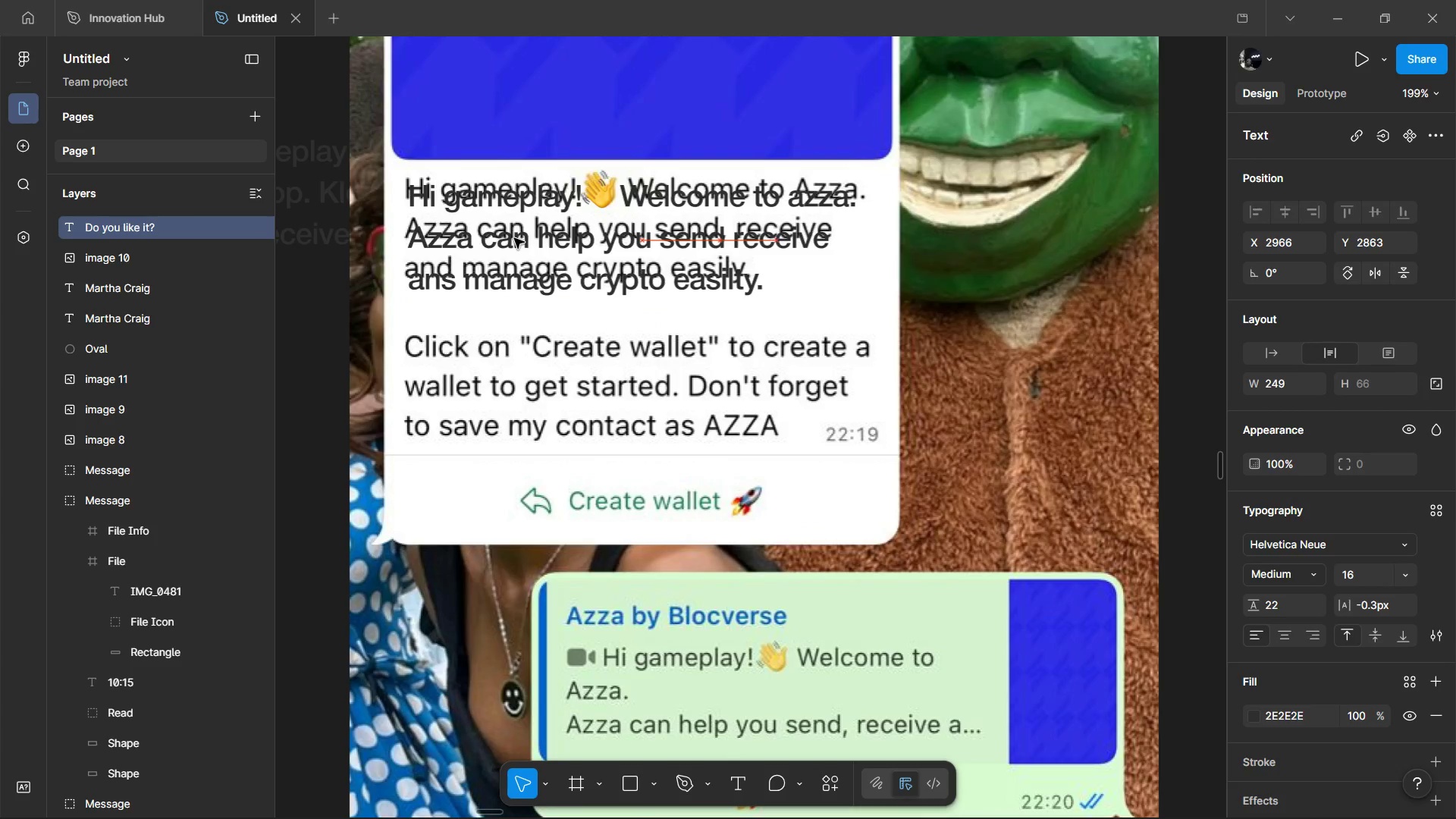 
key(ArrowUp)
 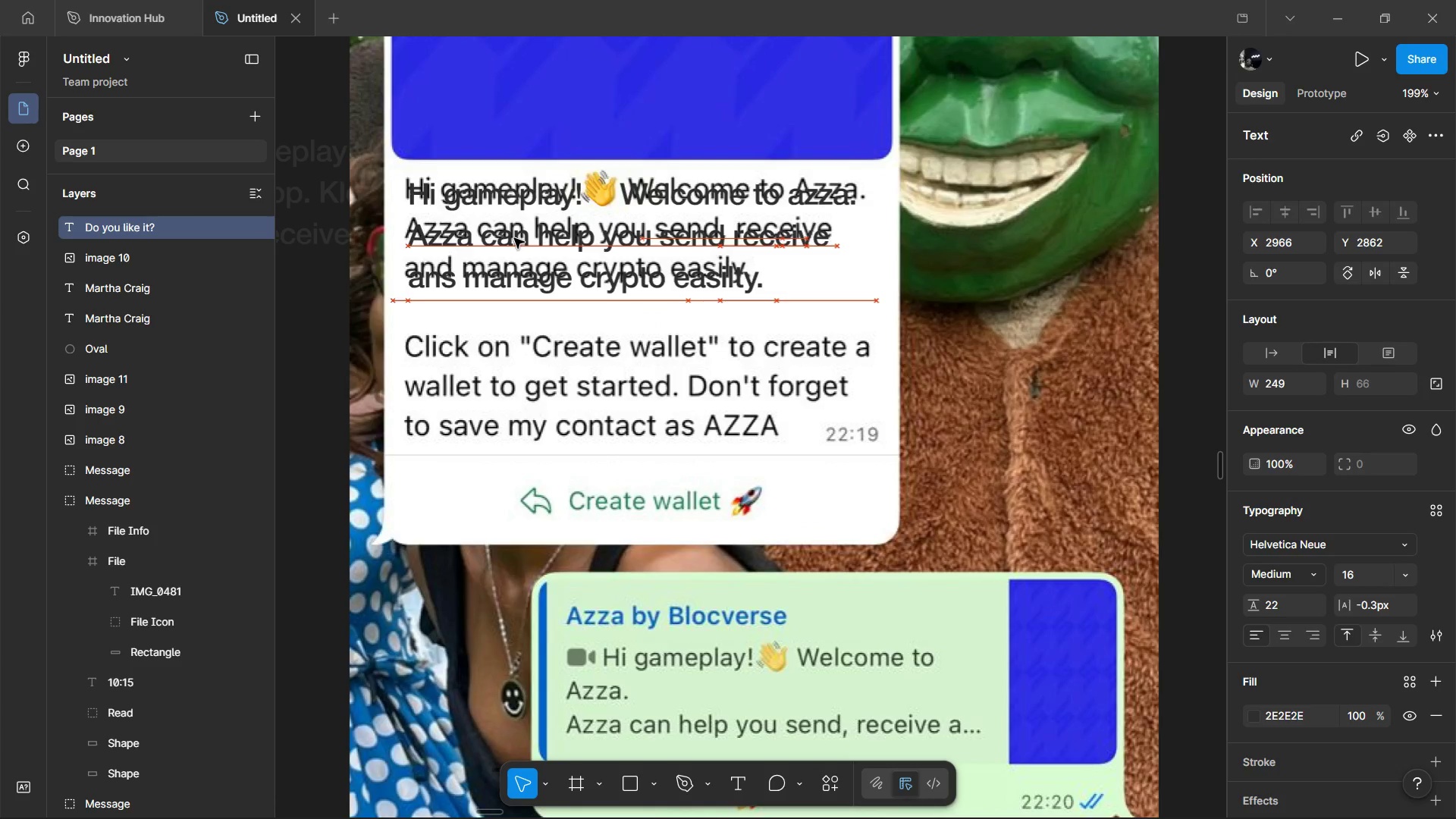 
key(ArrowUp)
 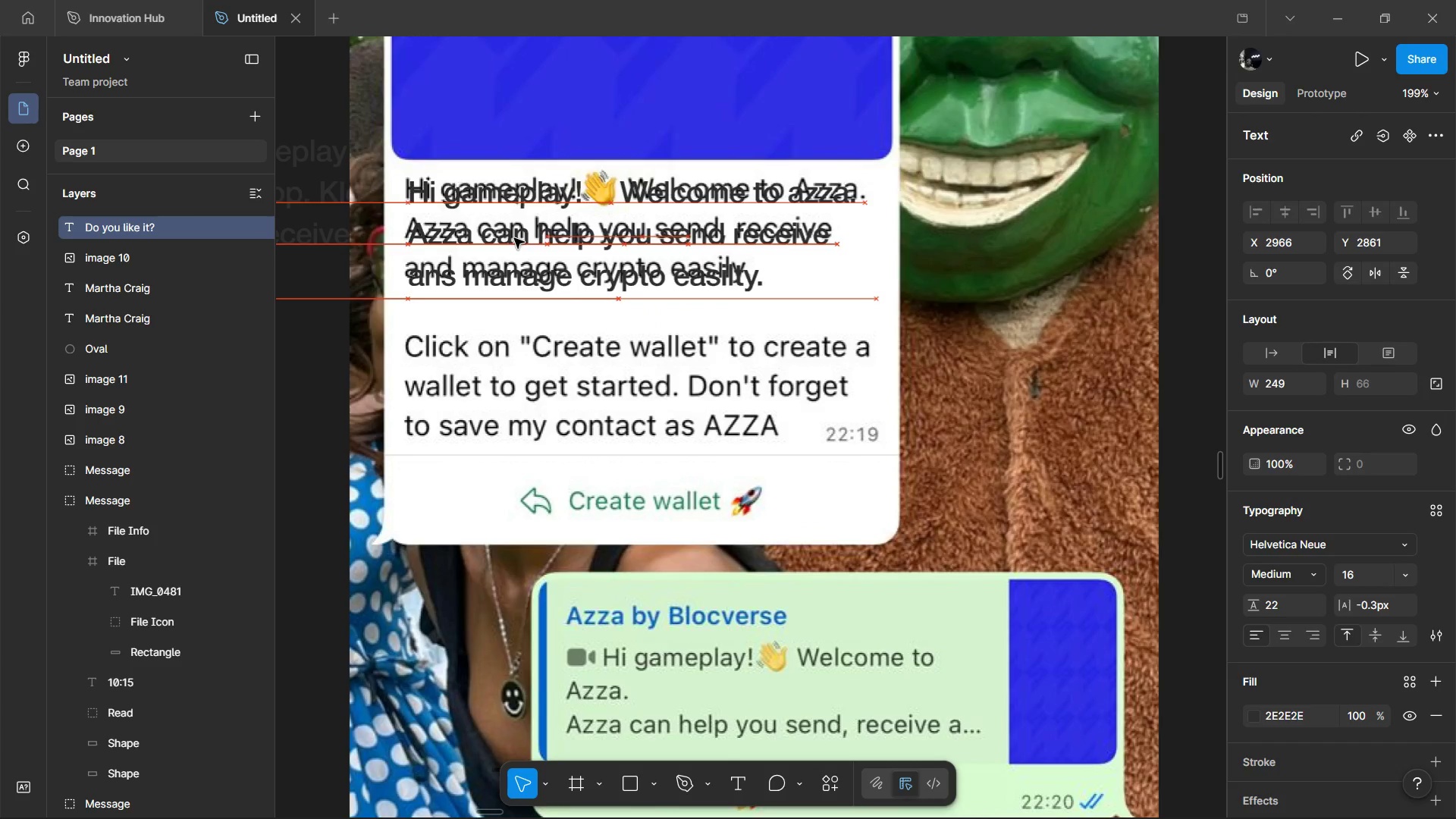 
key(ArrowUp)
 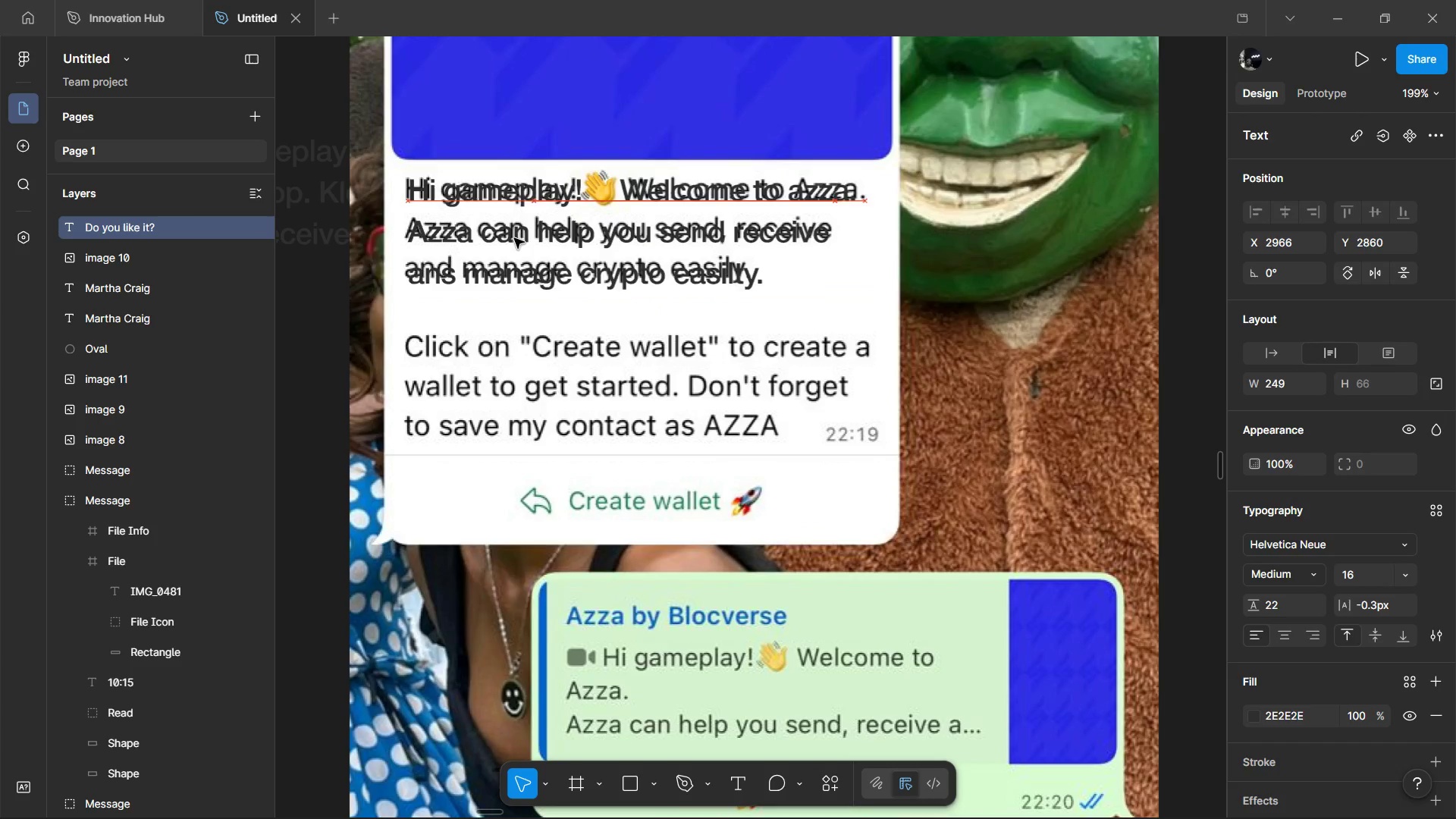 
key(ArrowUp)
 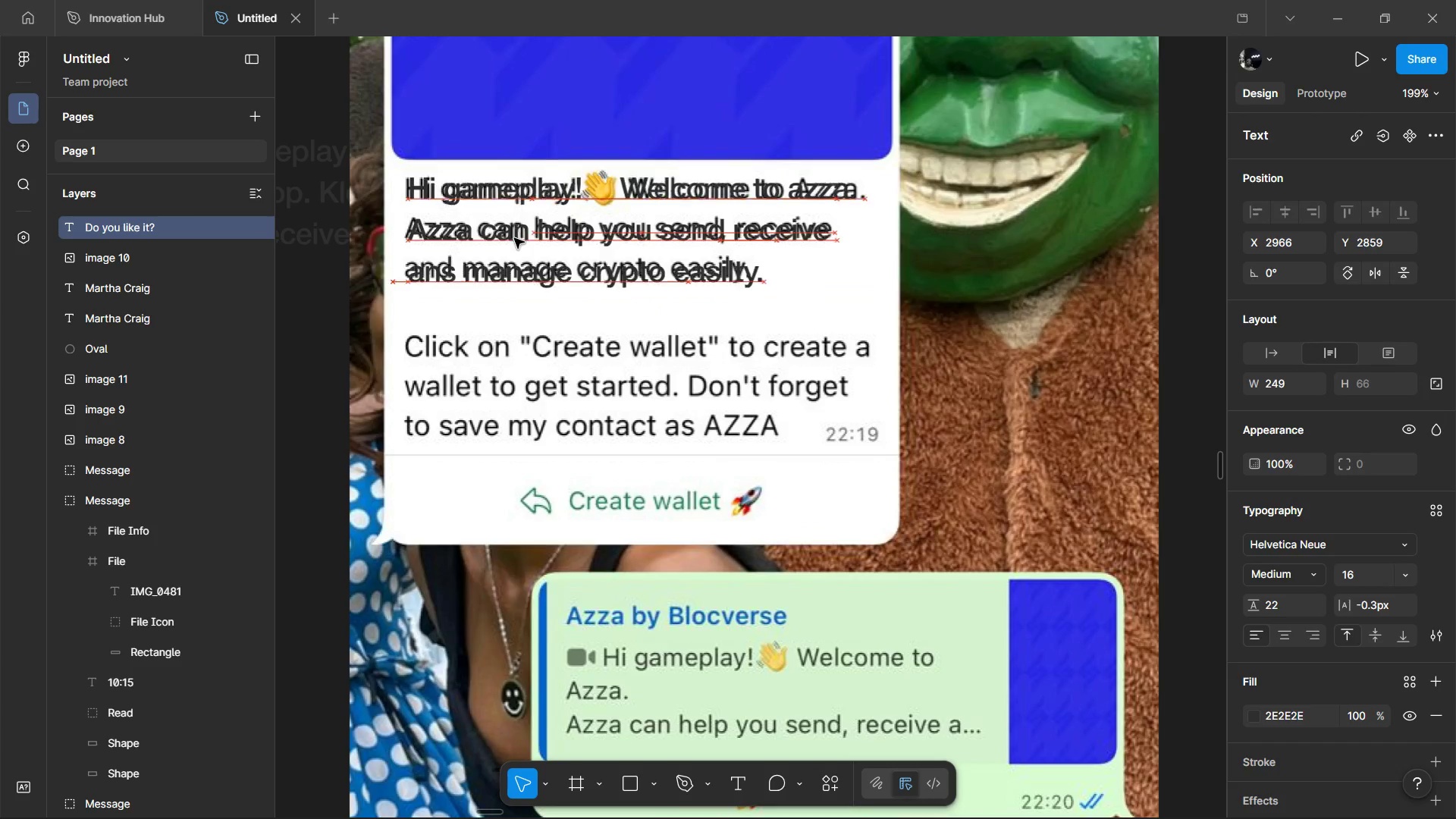 
key(ArrowUp)
 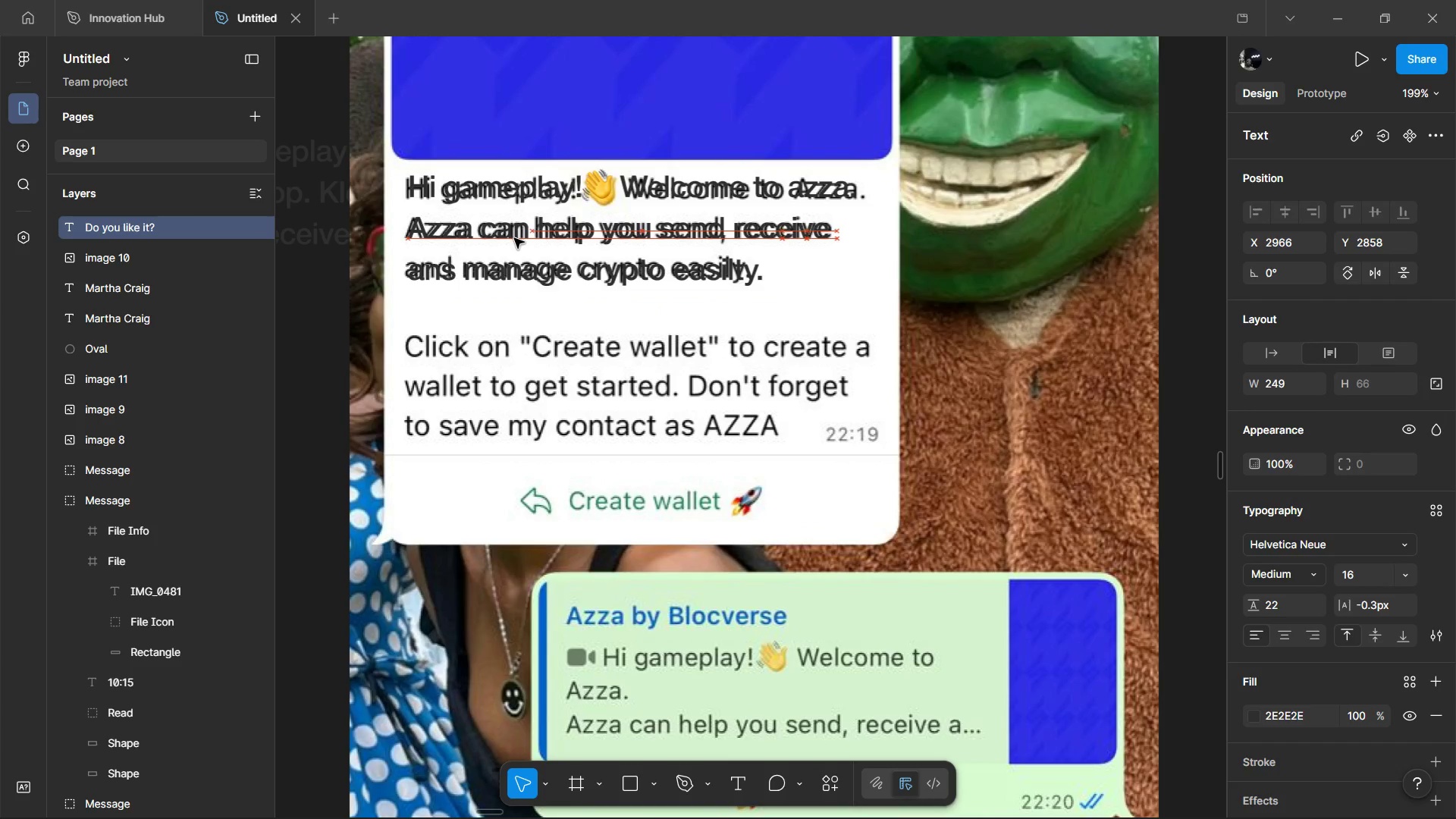 
key(ArrowLeft)
 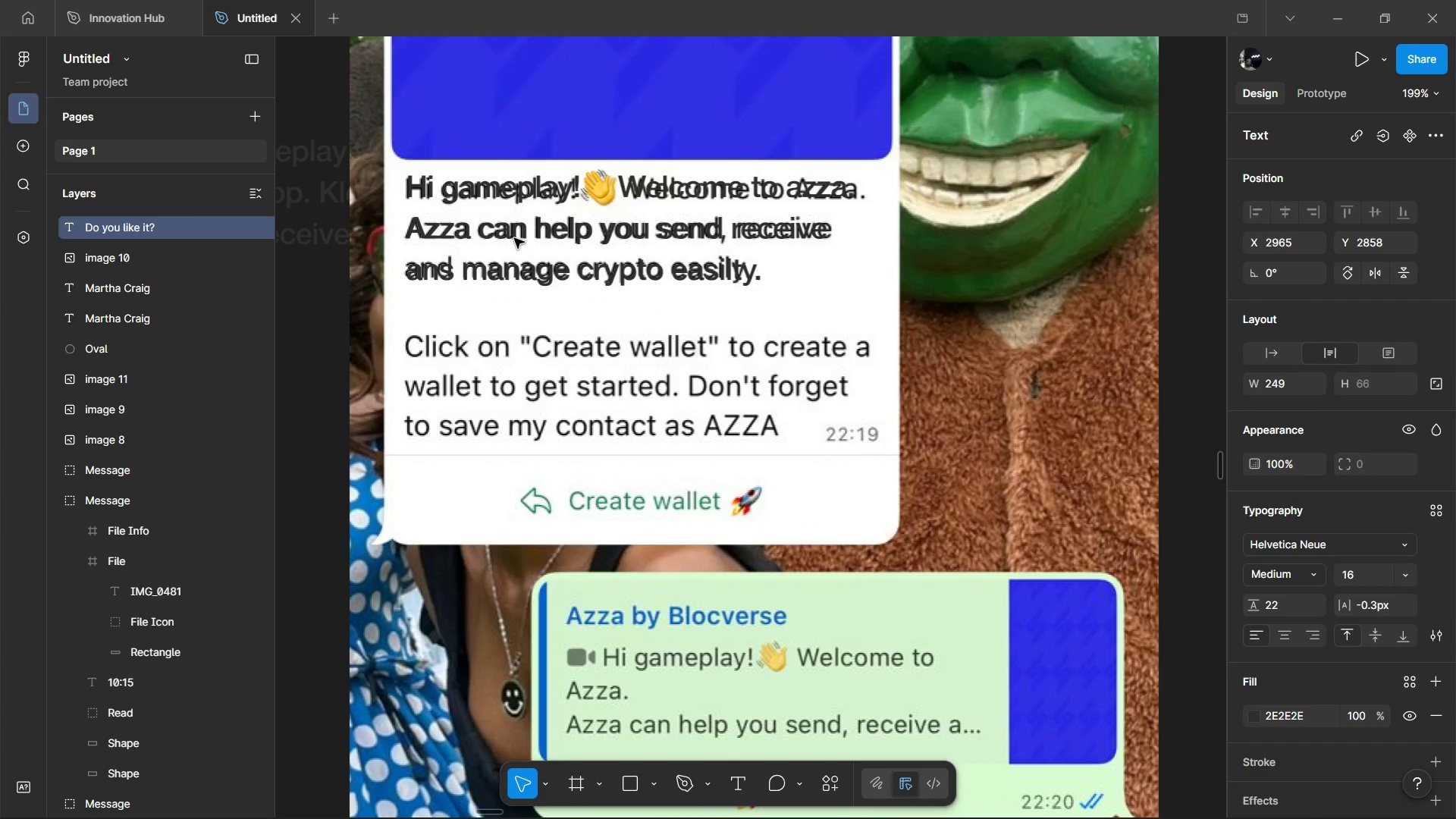 
key(ArrowLeft)
 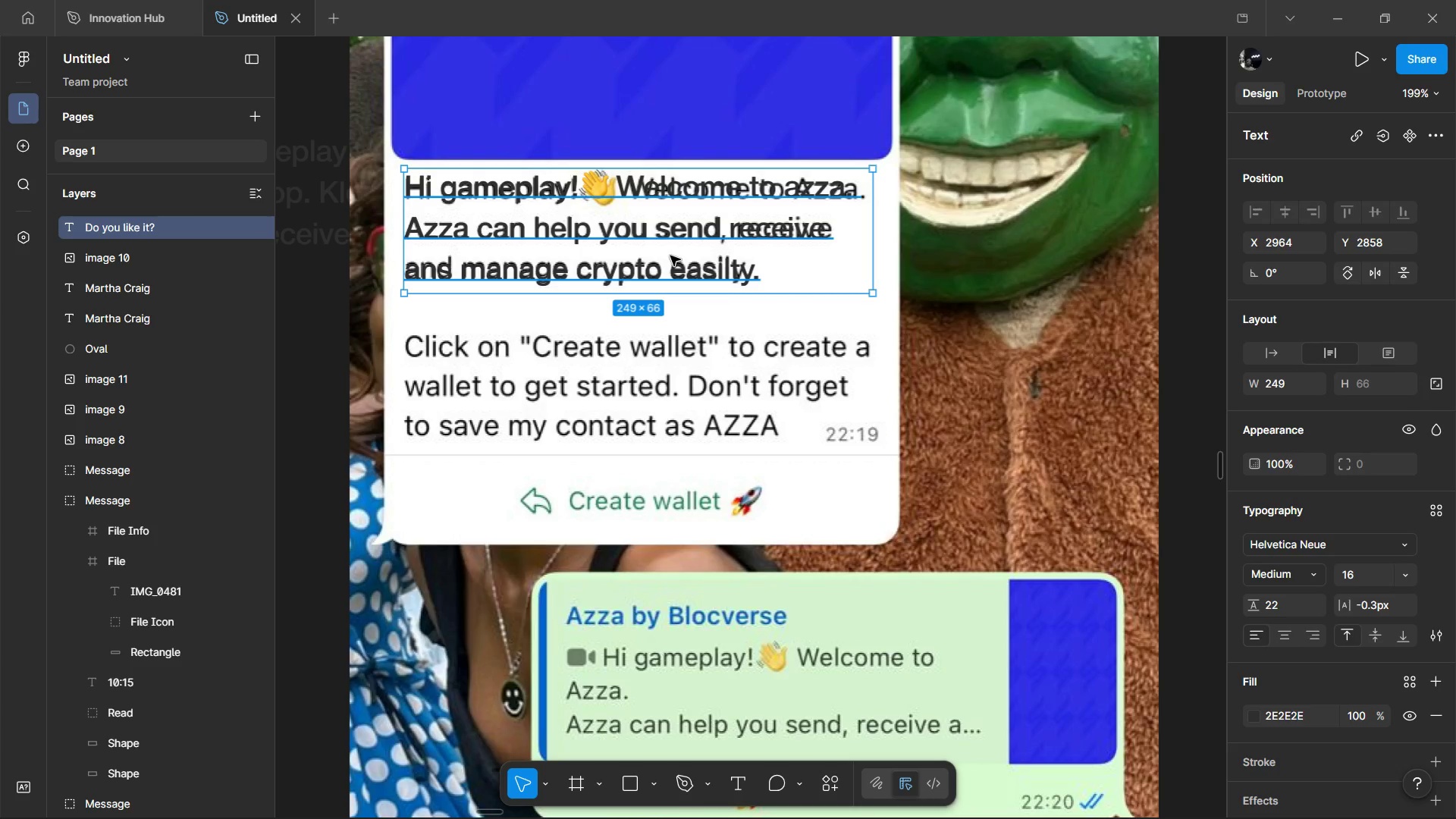 
left_click_drag(start_coordinate=[650, 185], to_coordinate=[650, 292])
 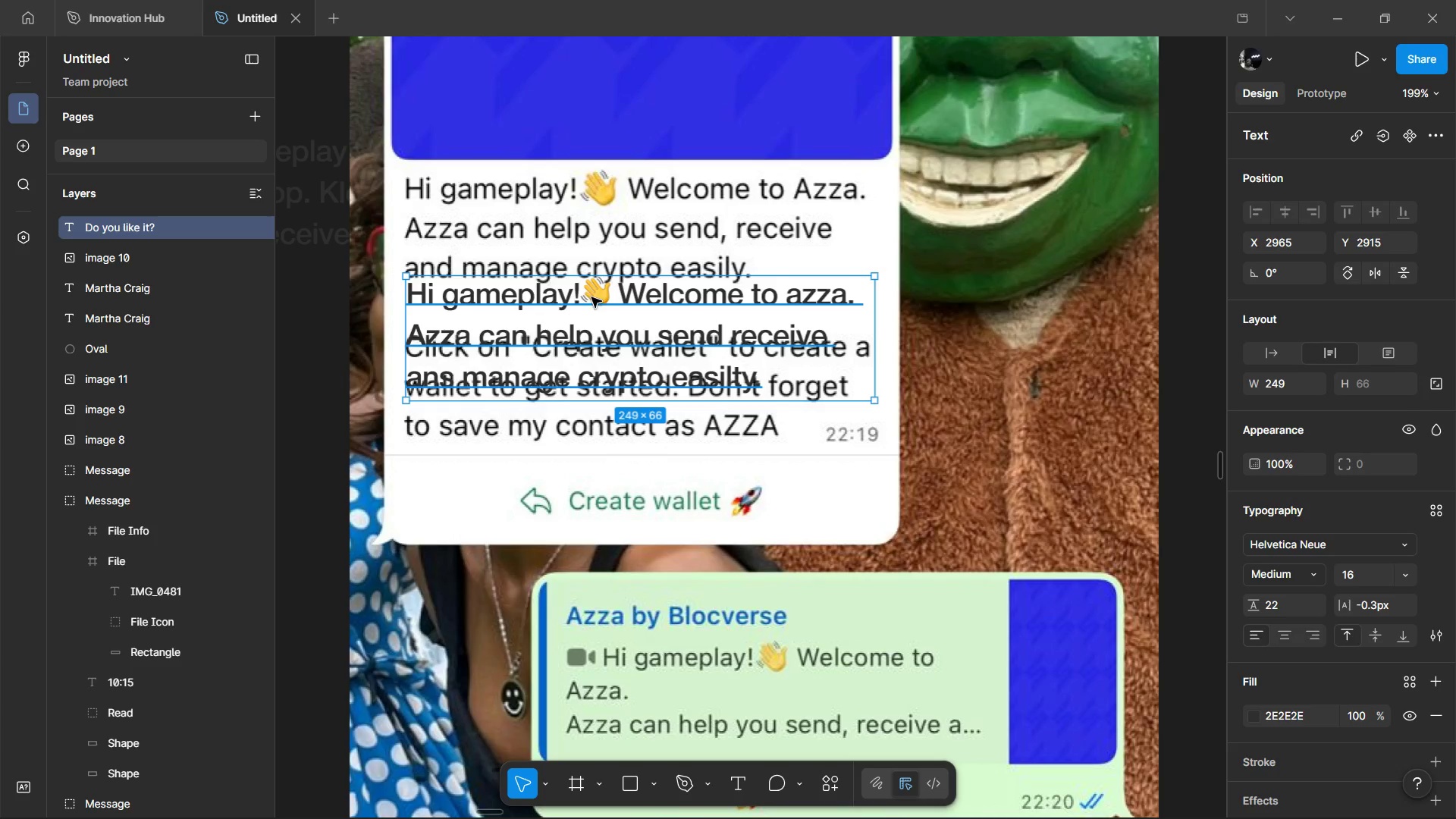 
double_click([594, 289])
 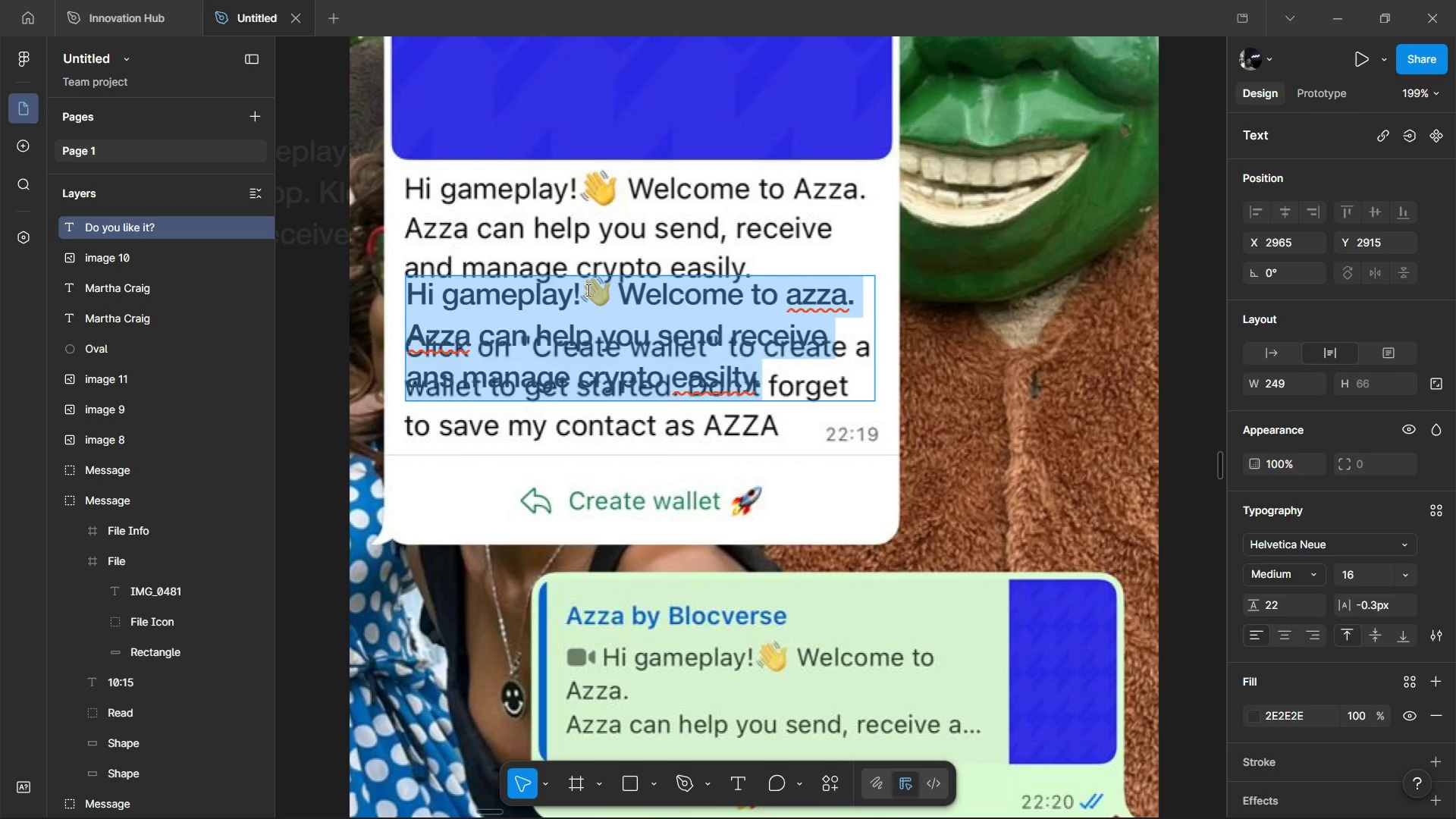 
triple_click([587, 290])
 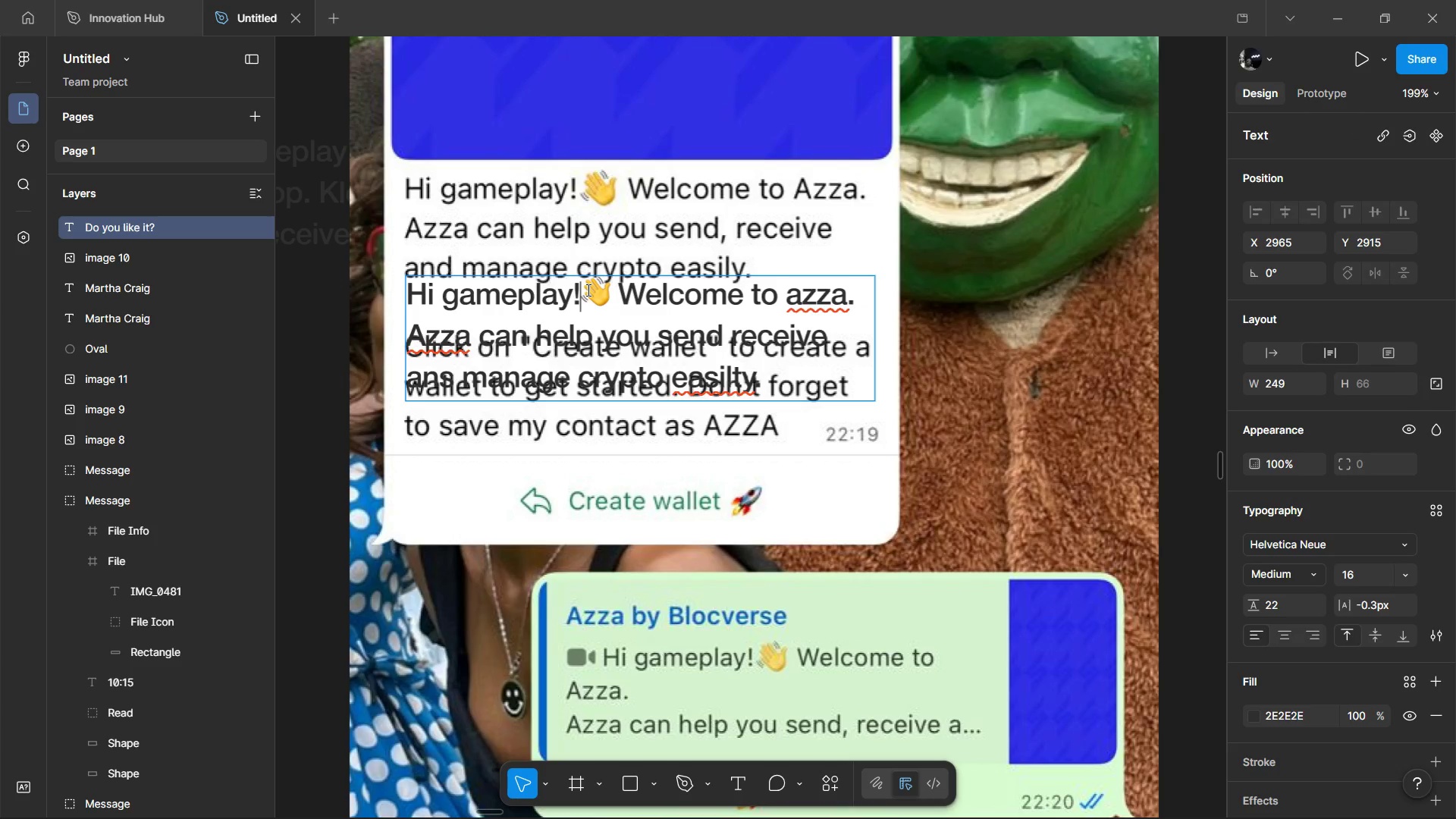 
key(Space)
 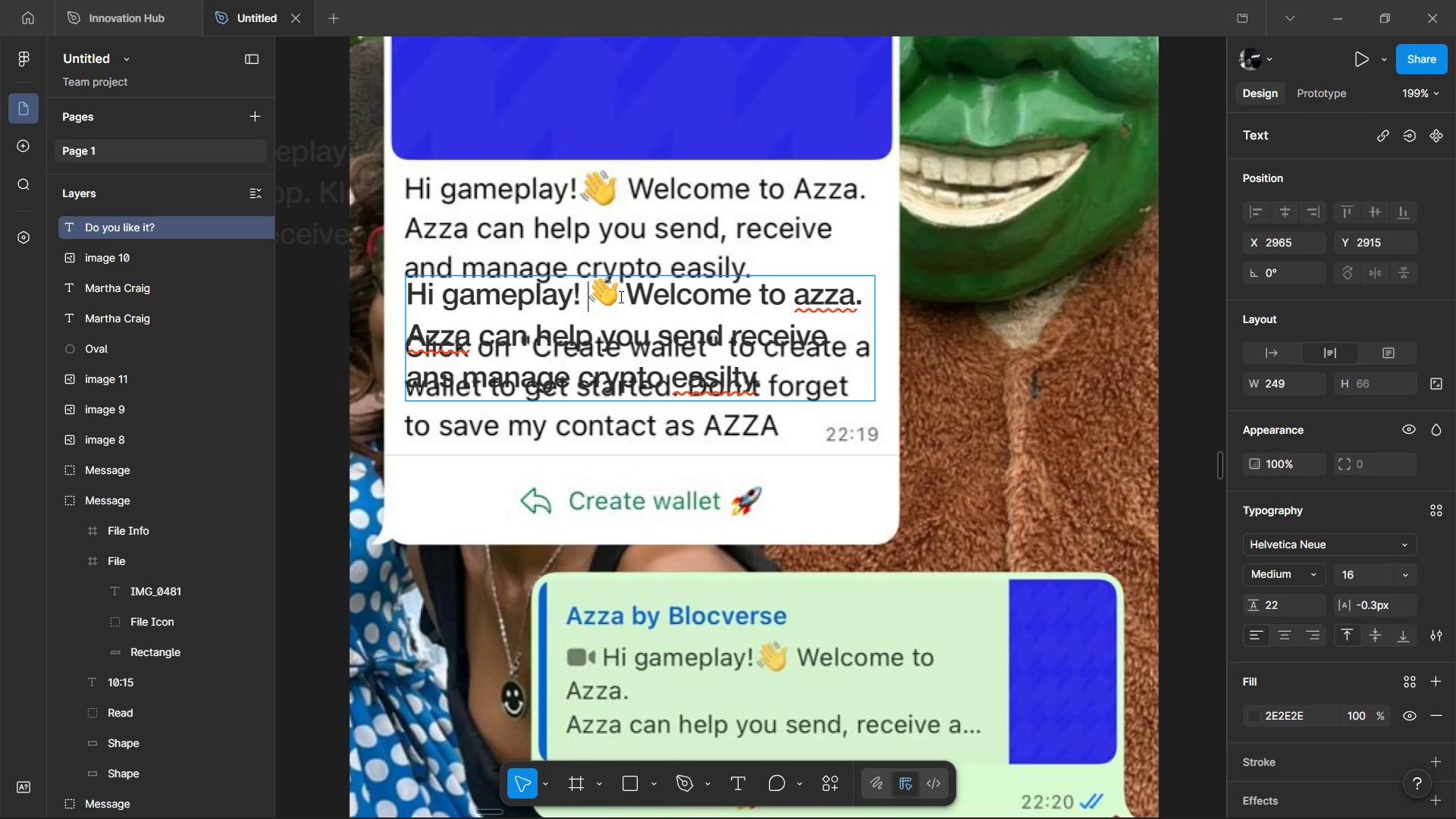 
left_click([620, 297])
 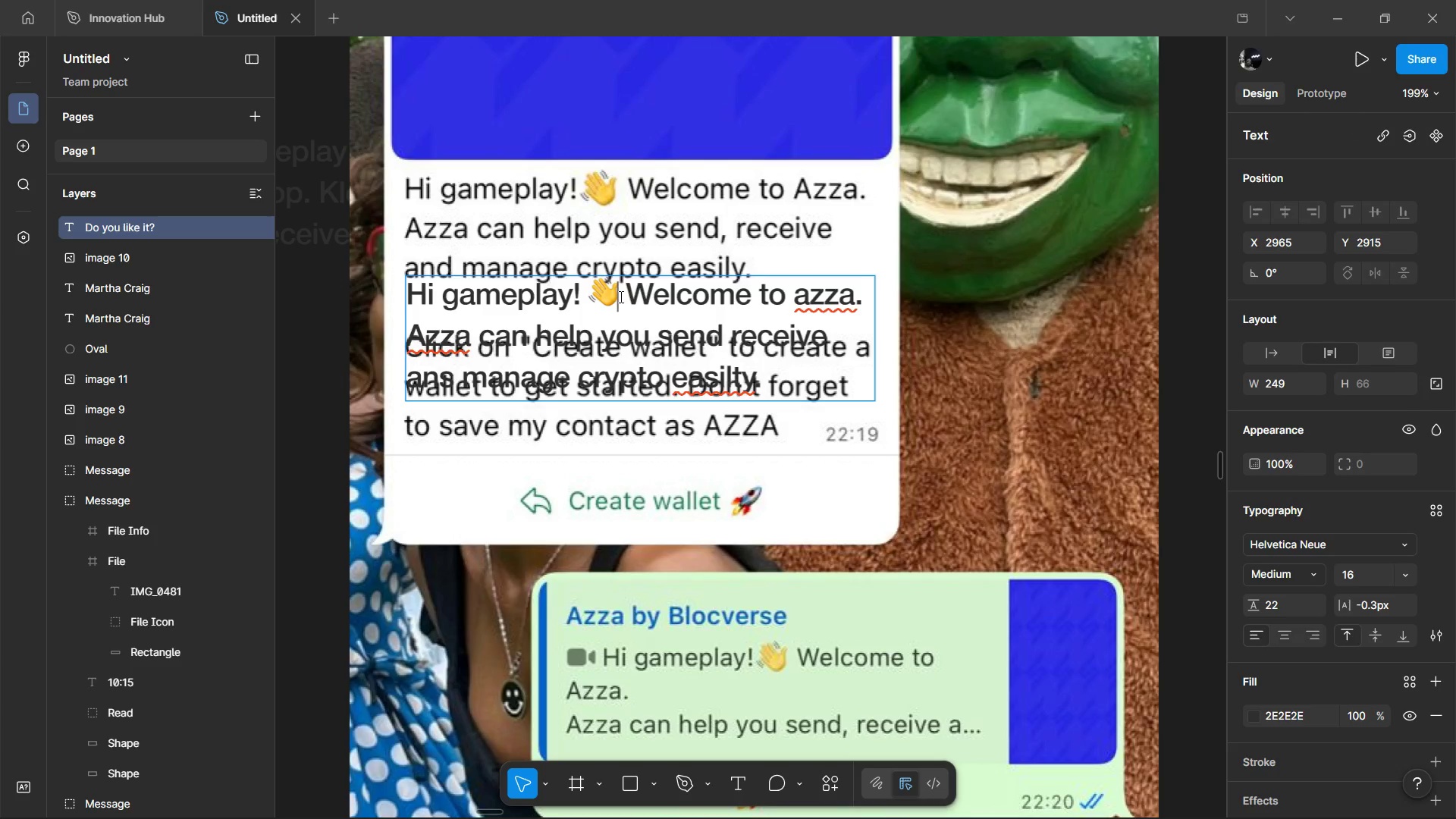 
key(Space)
 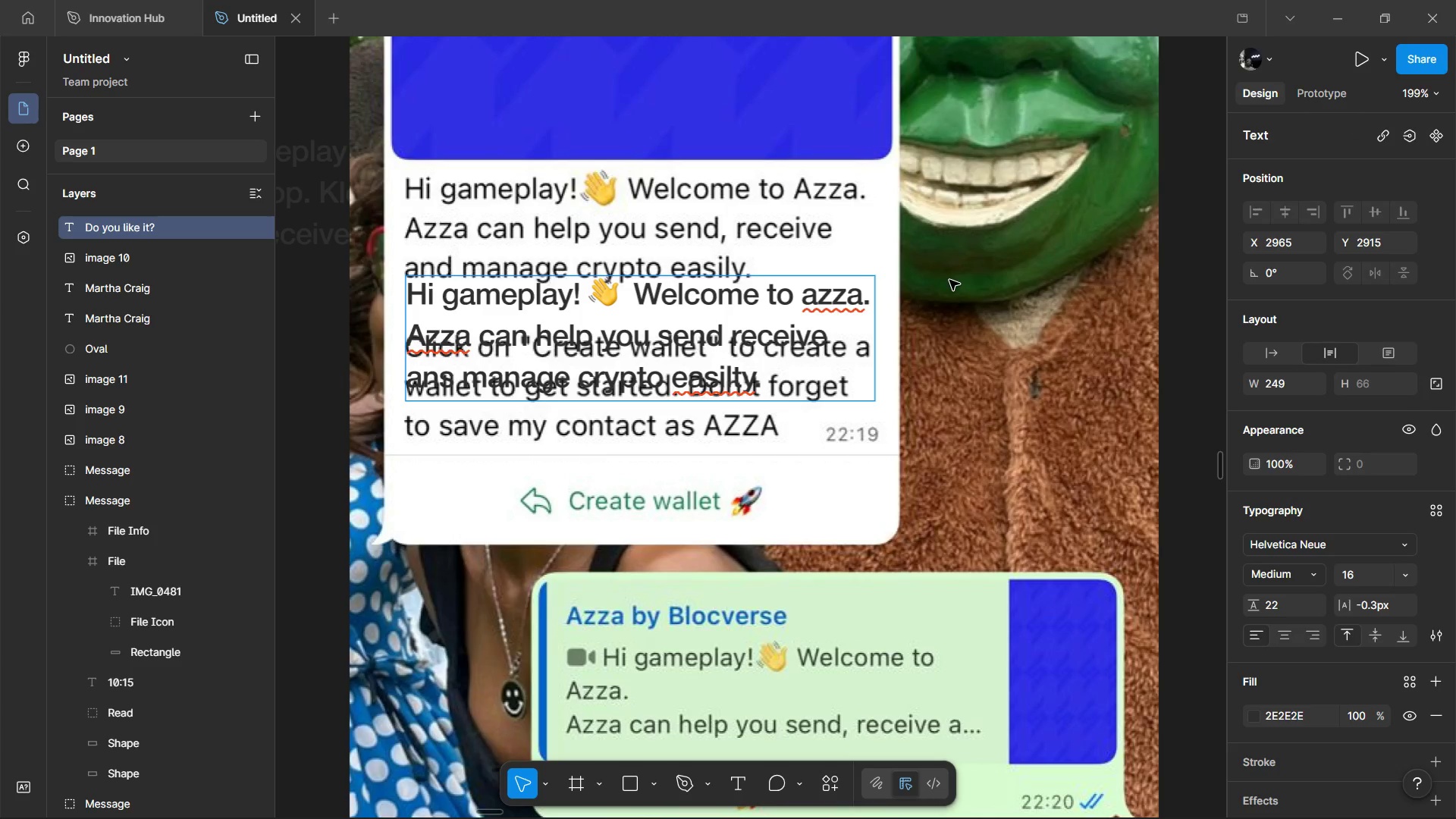 
left_click([949, 280])
 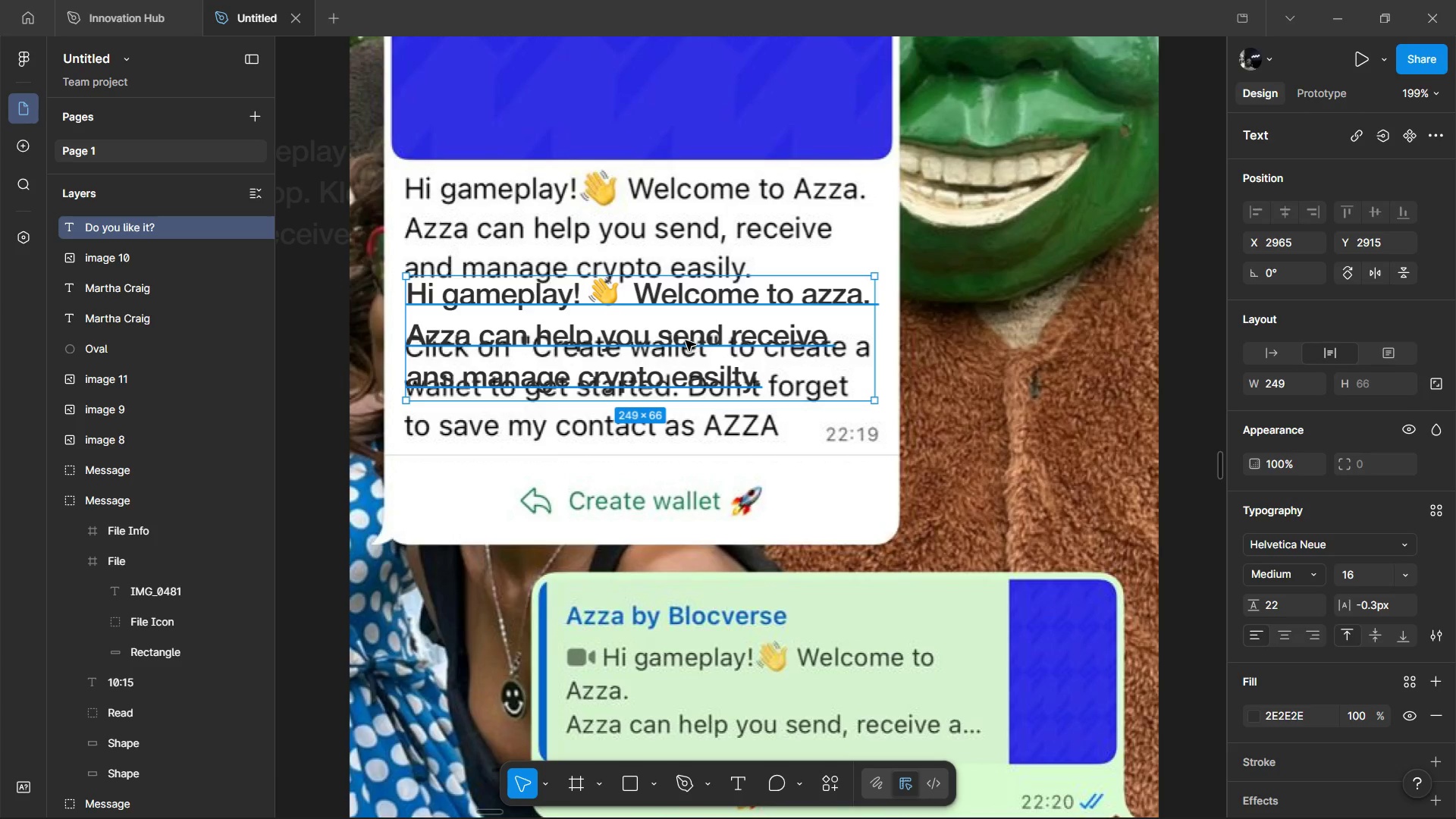 
left_click_drag(start_coordinate=[686, 340], to_coordinate=[679, 233])
 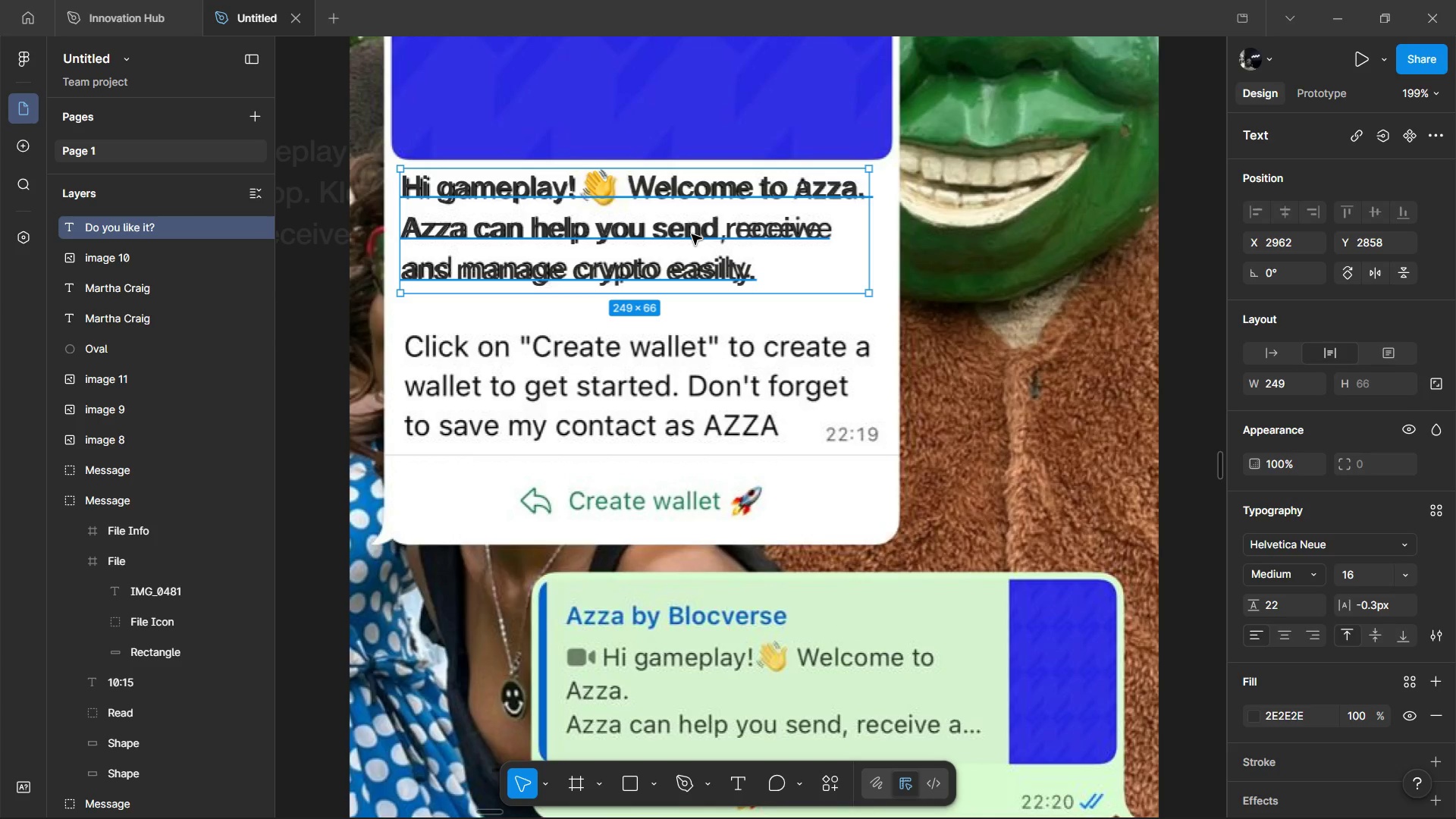 
key(ArrowRight)
 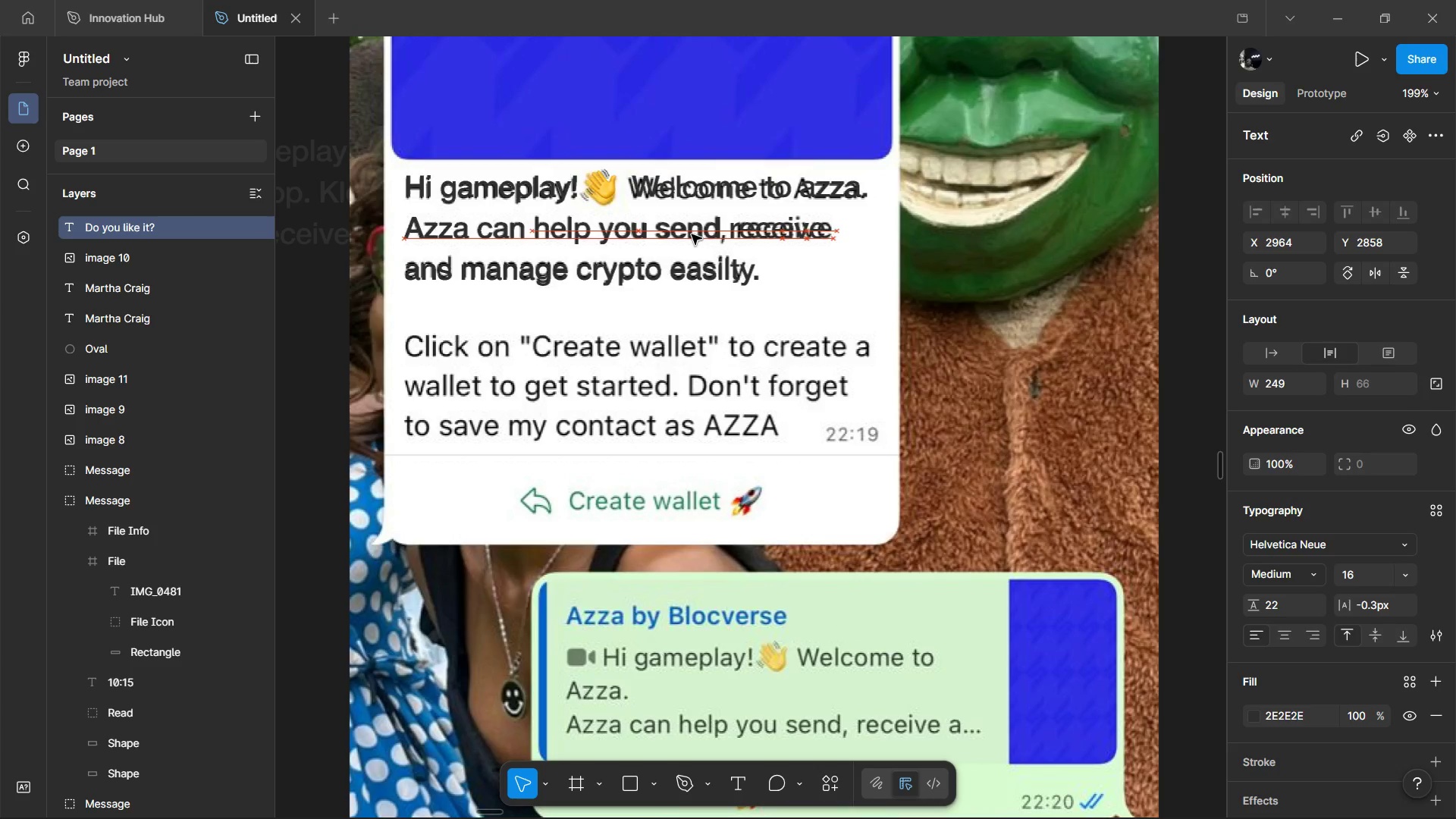 
key(ArrowRight)
 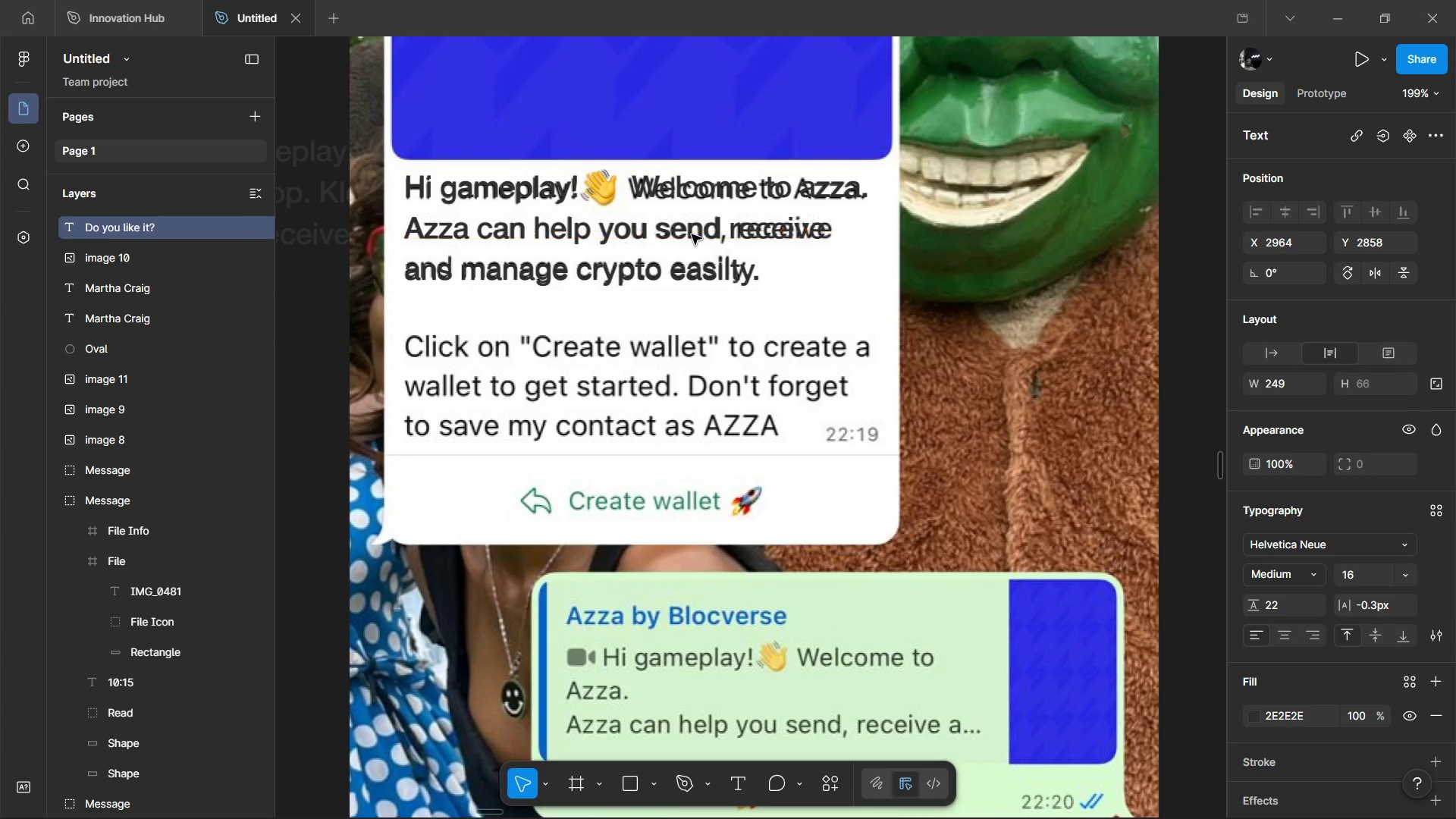 
key(ArrowDown)
 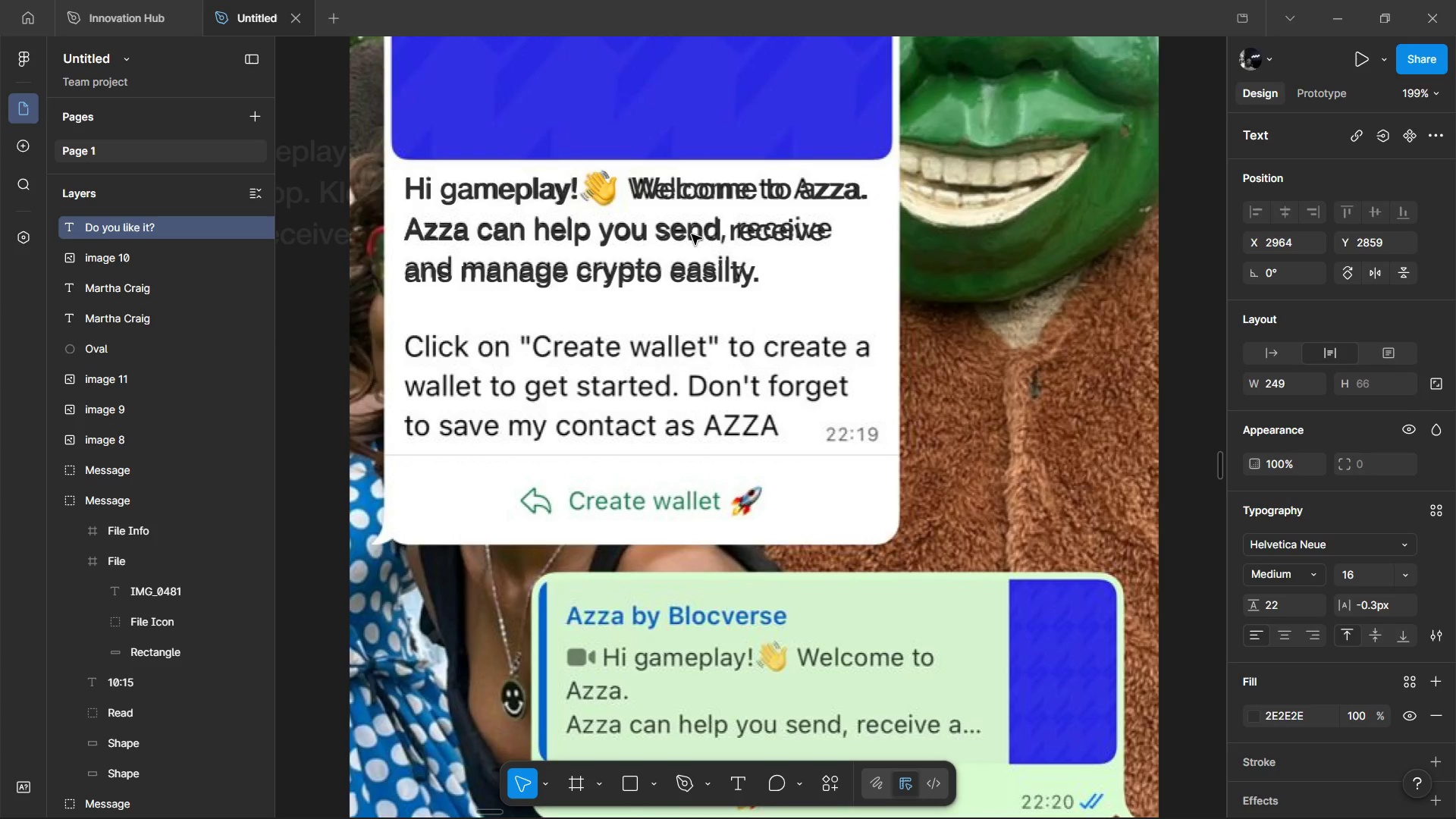 
key(ArrowLeft)
 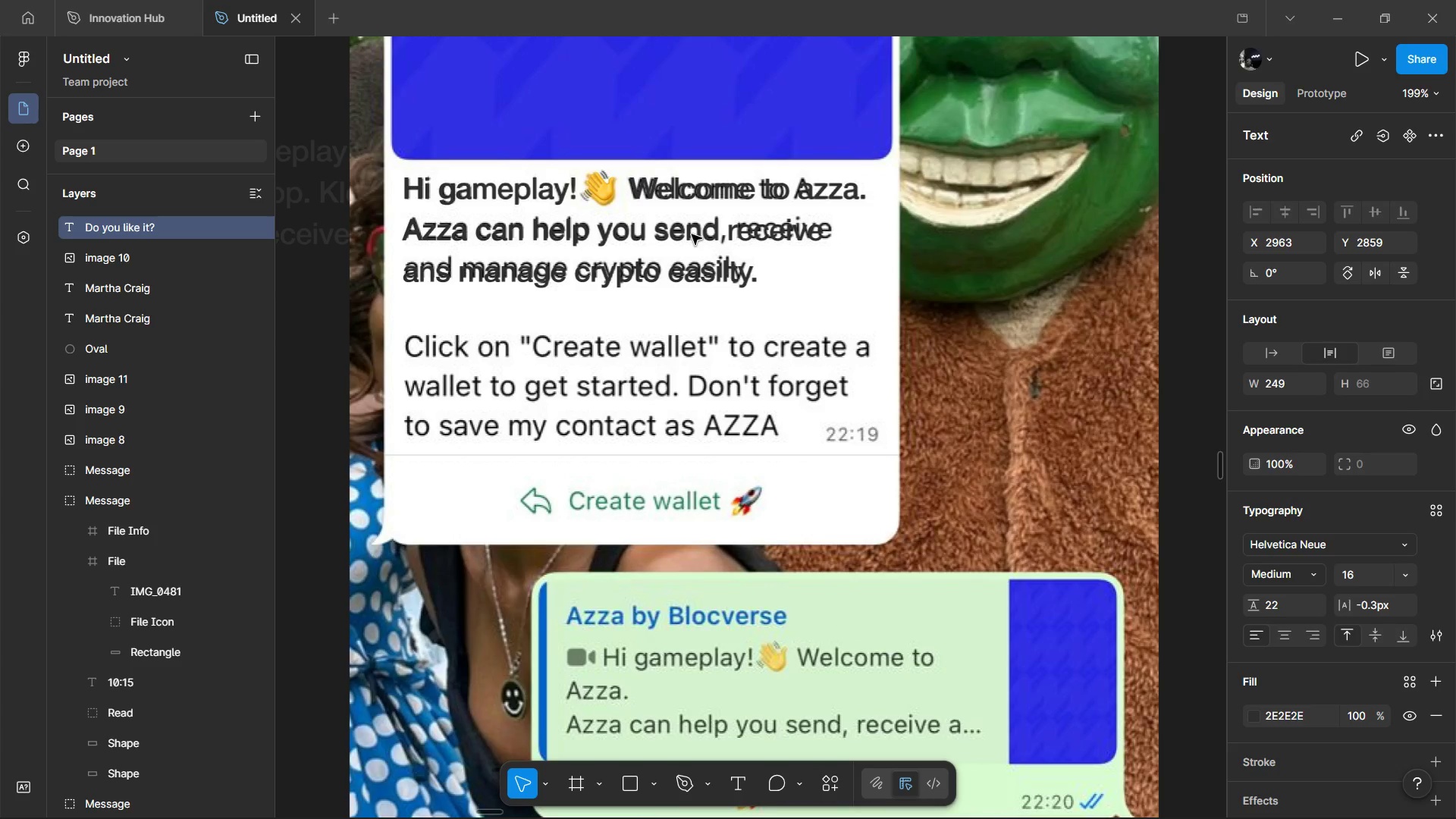 
key(ArrowDown)
 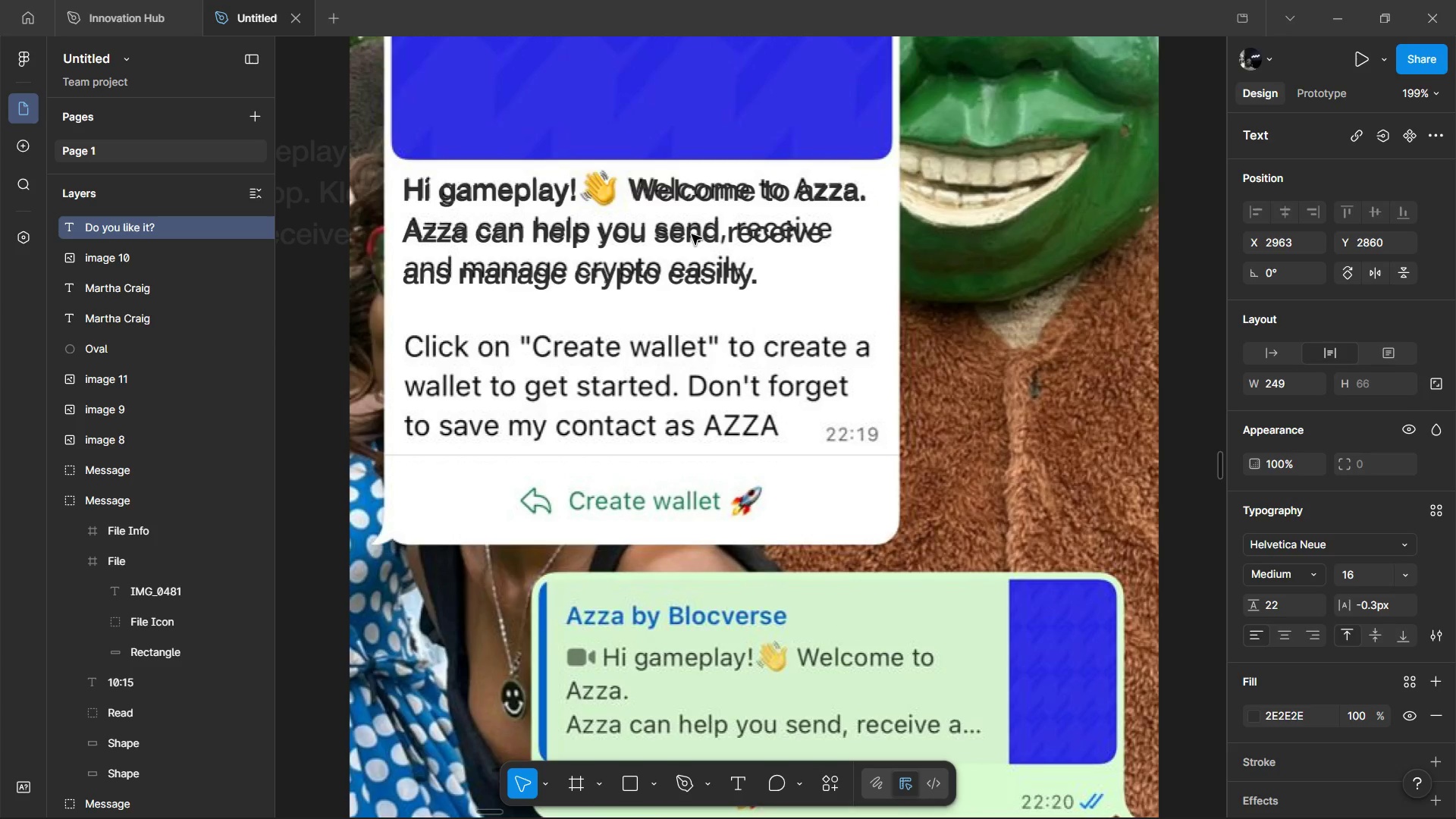 
key(ArrowUp)
 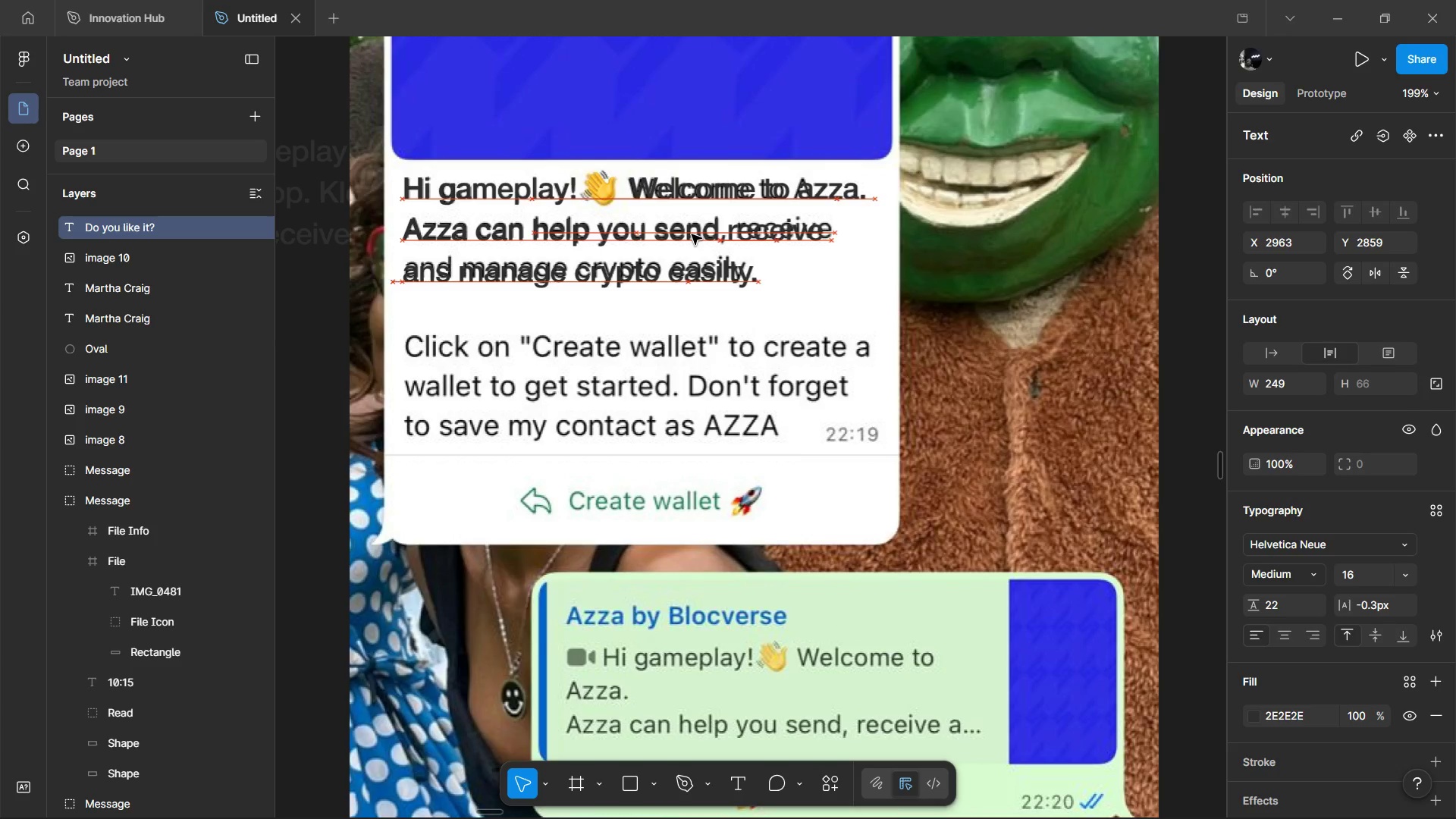 
key(ArrowUp)
 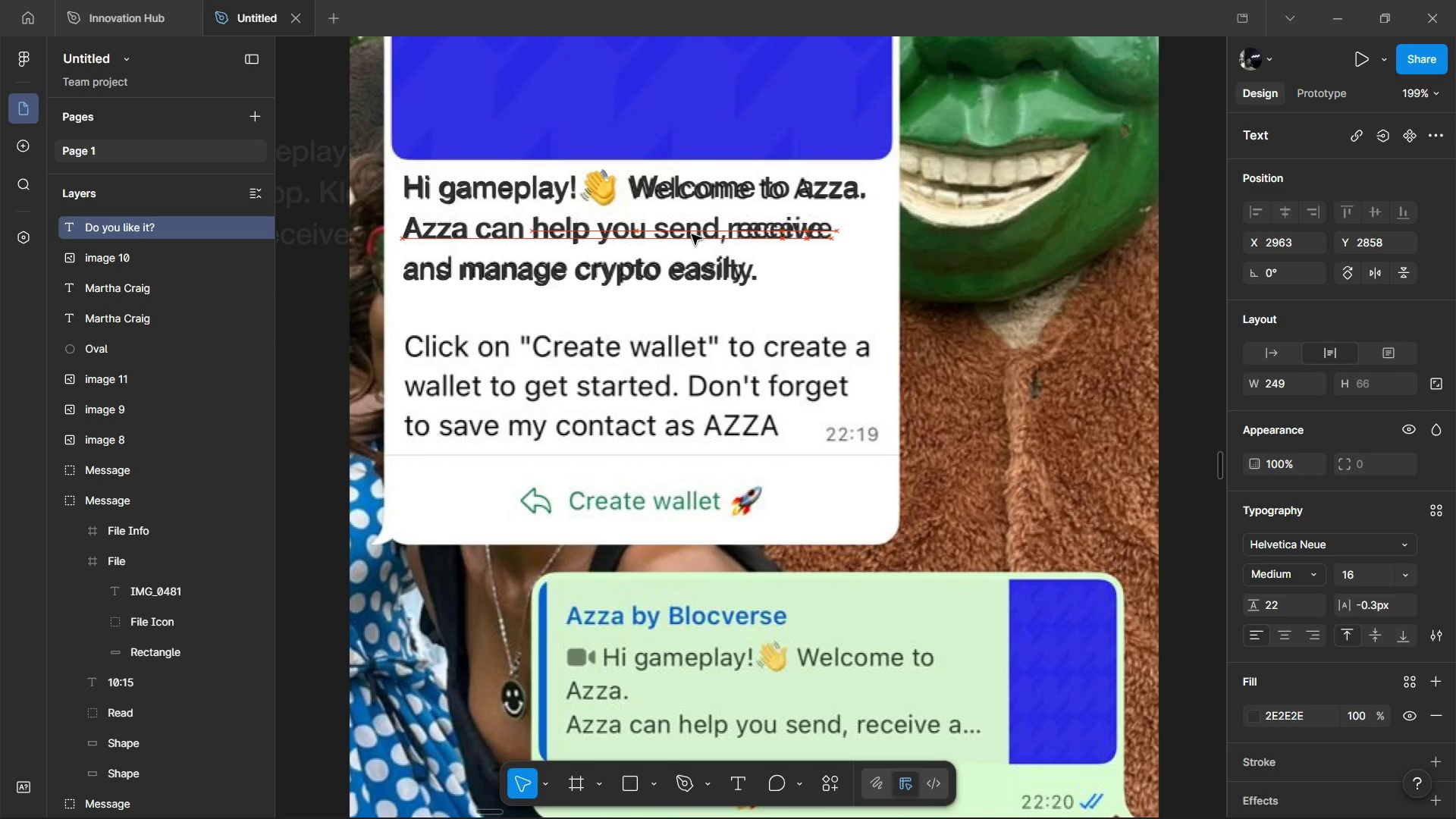 
key(ArrowUp)
 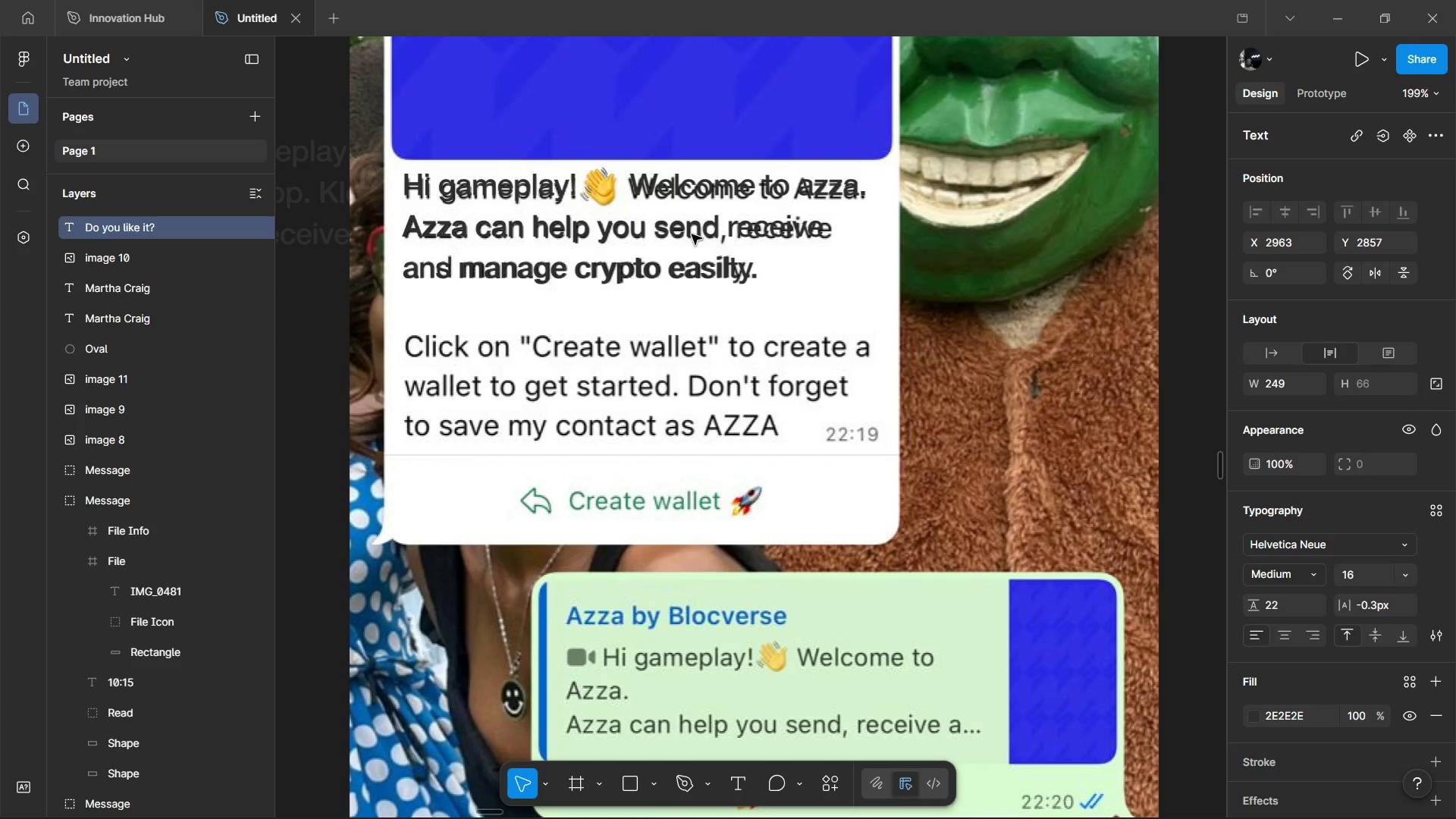 
key(ArrowRight)
 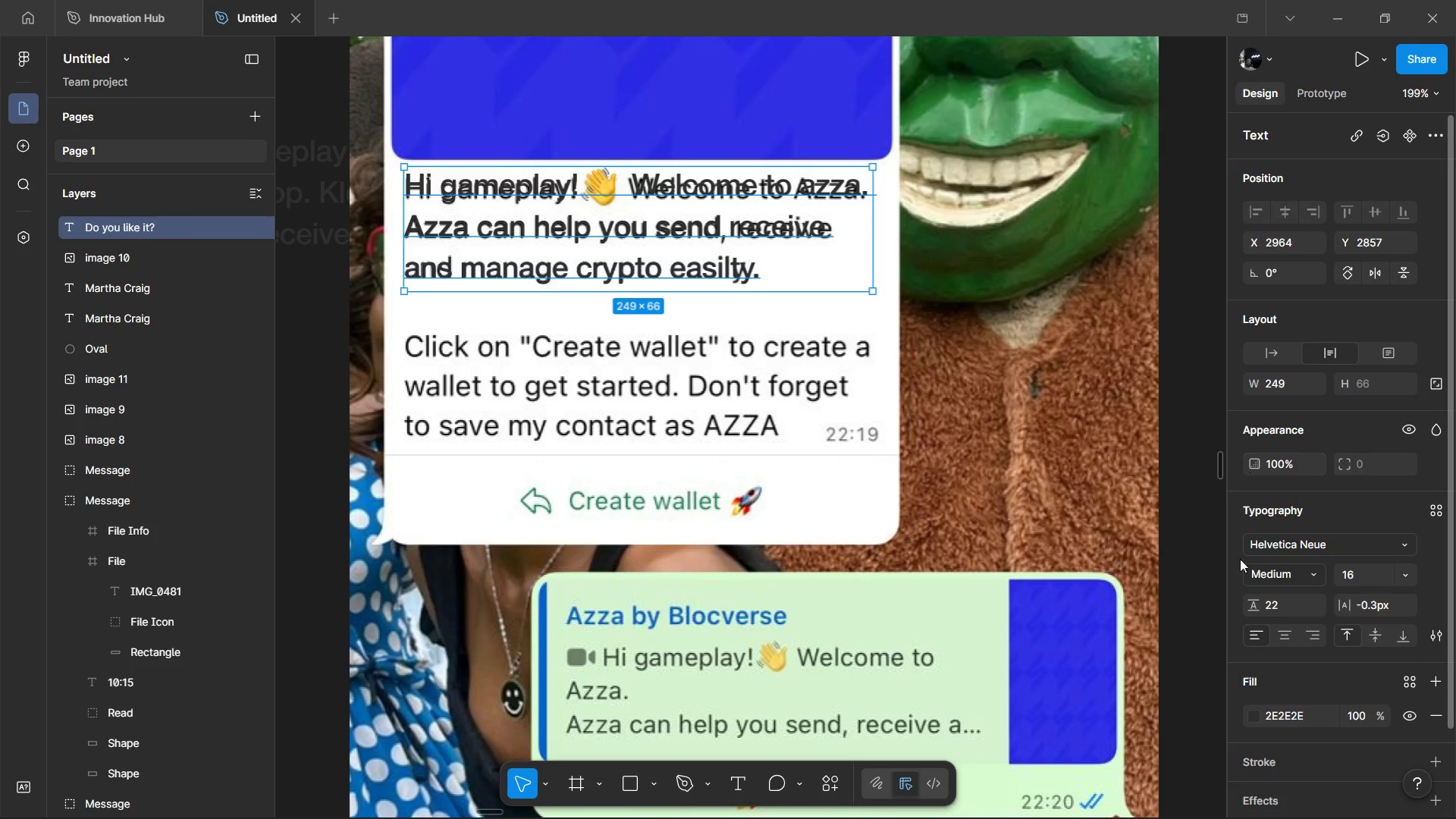 
left_click([1273, 615])
 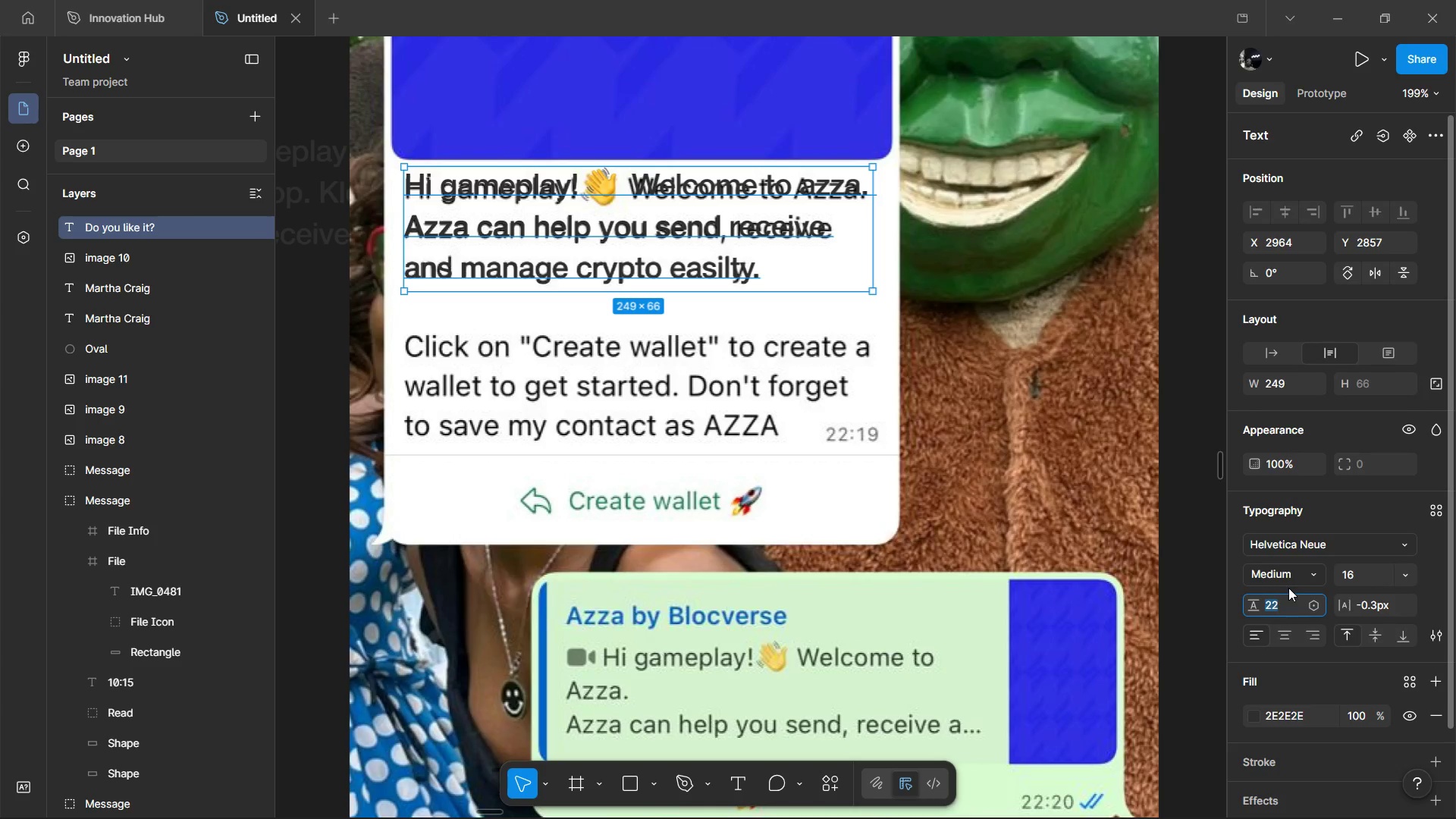 
type(20)
 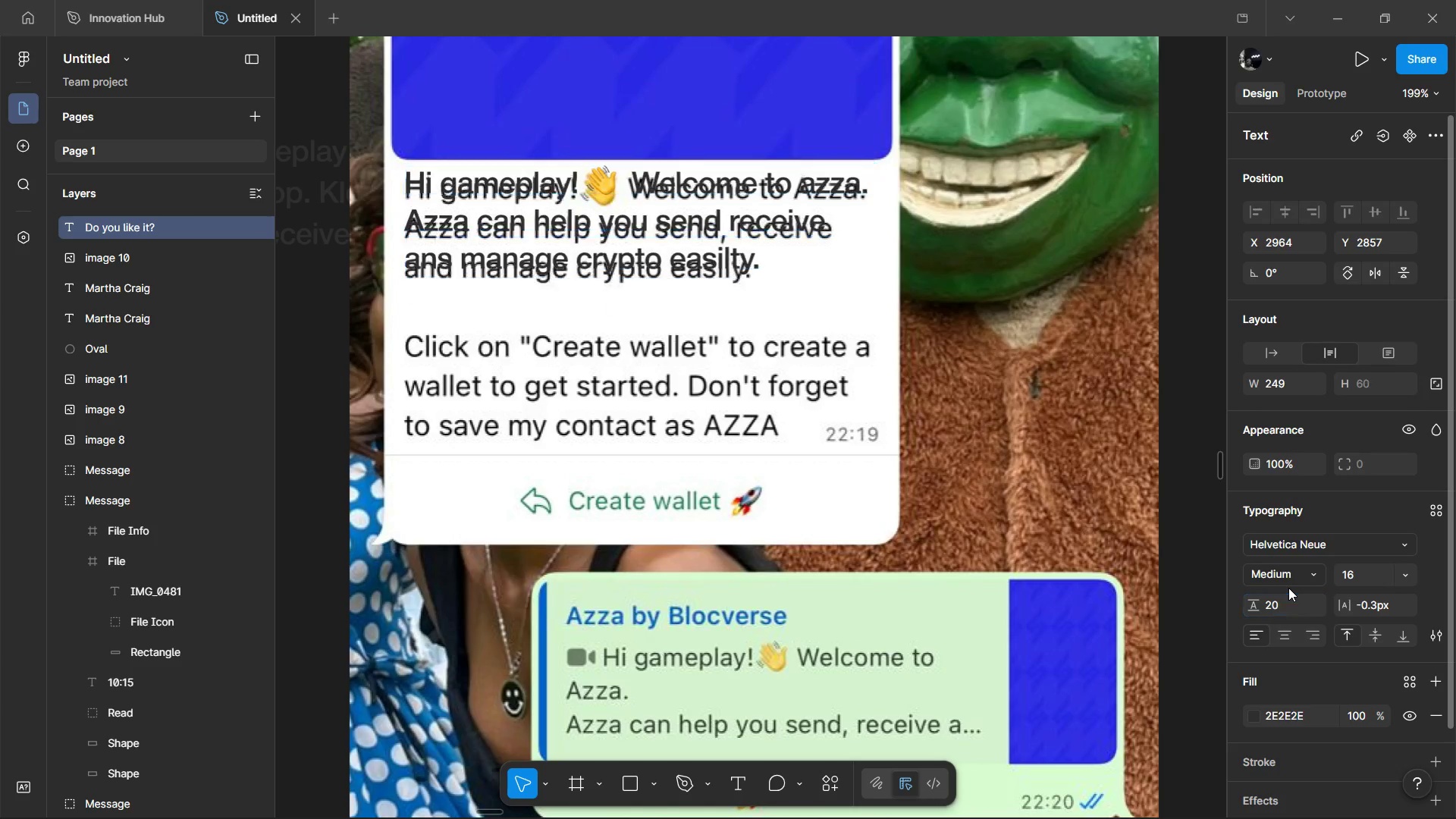 
key(Enter)
 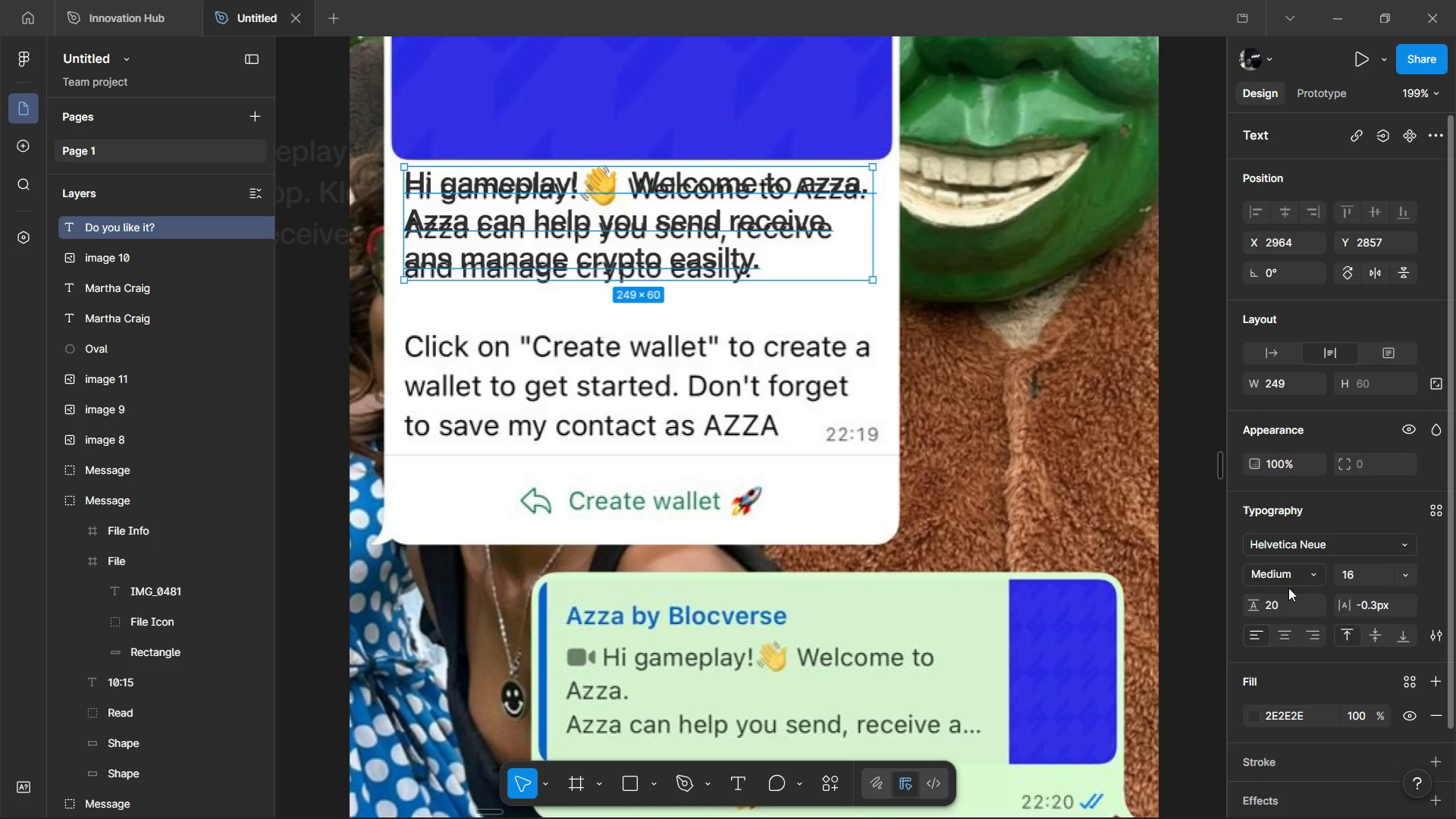 
key(ArrowDown)
 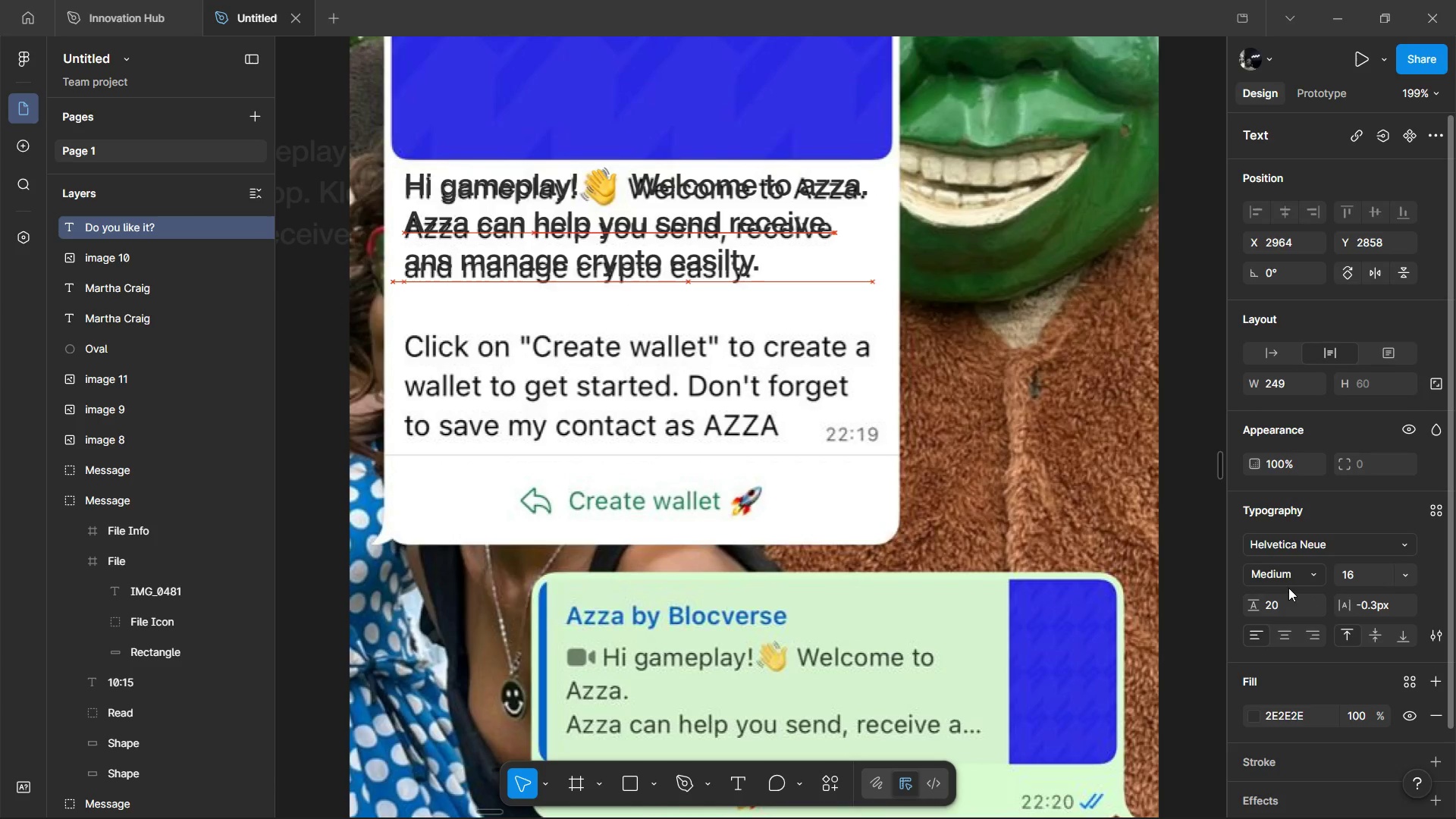 
key(ArrowDown)
 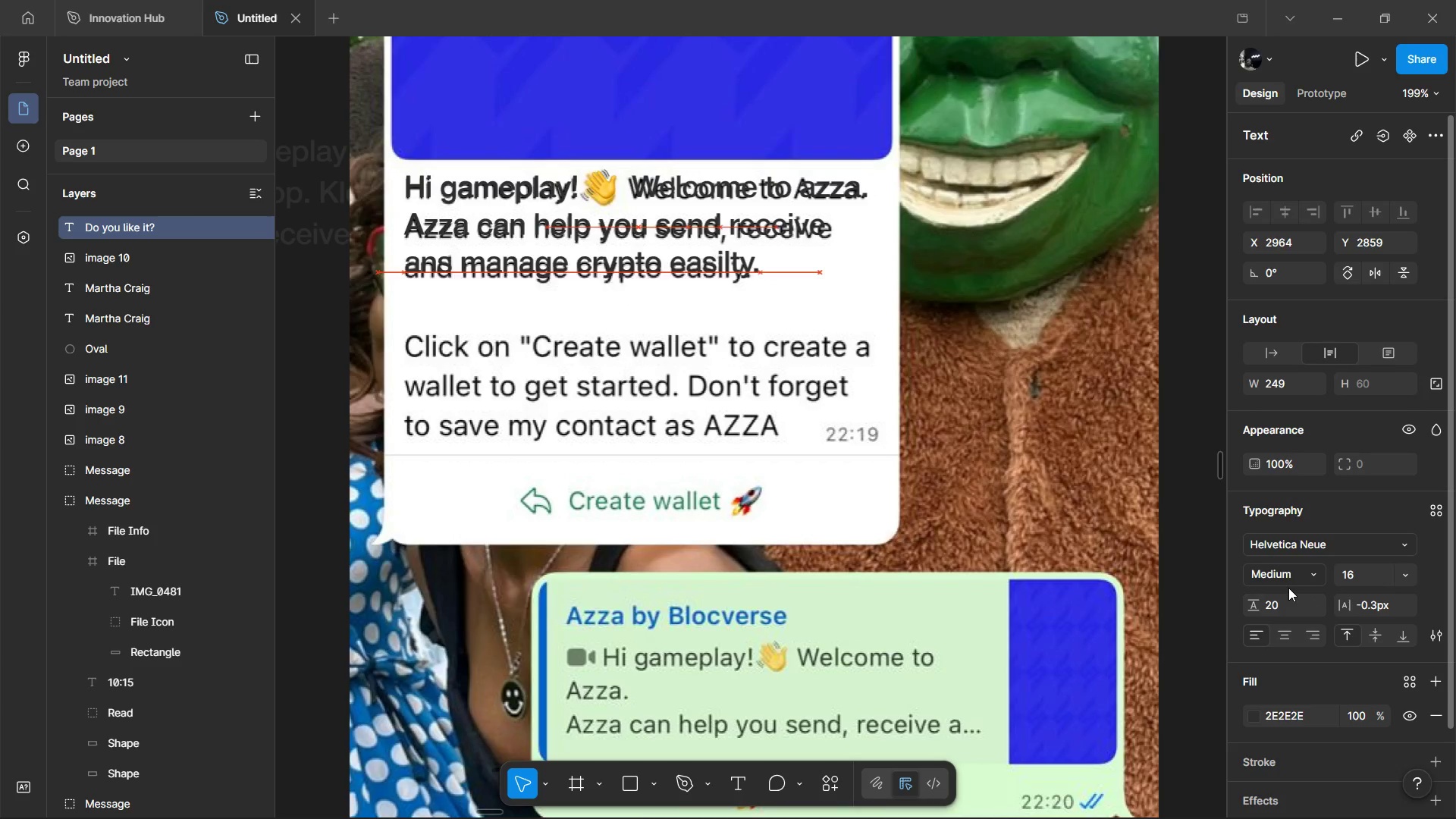 
key(ArrowDown)
 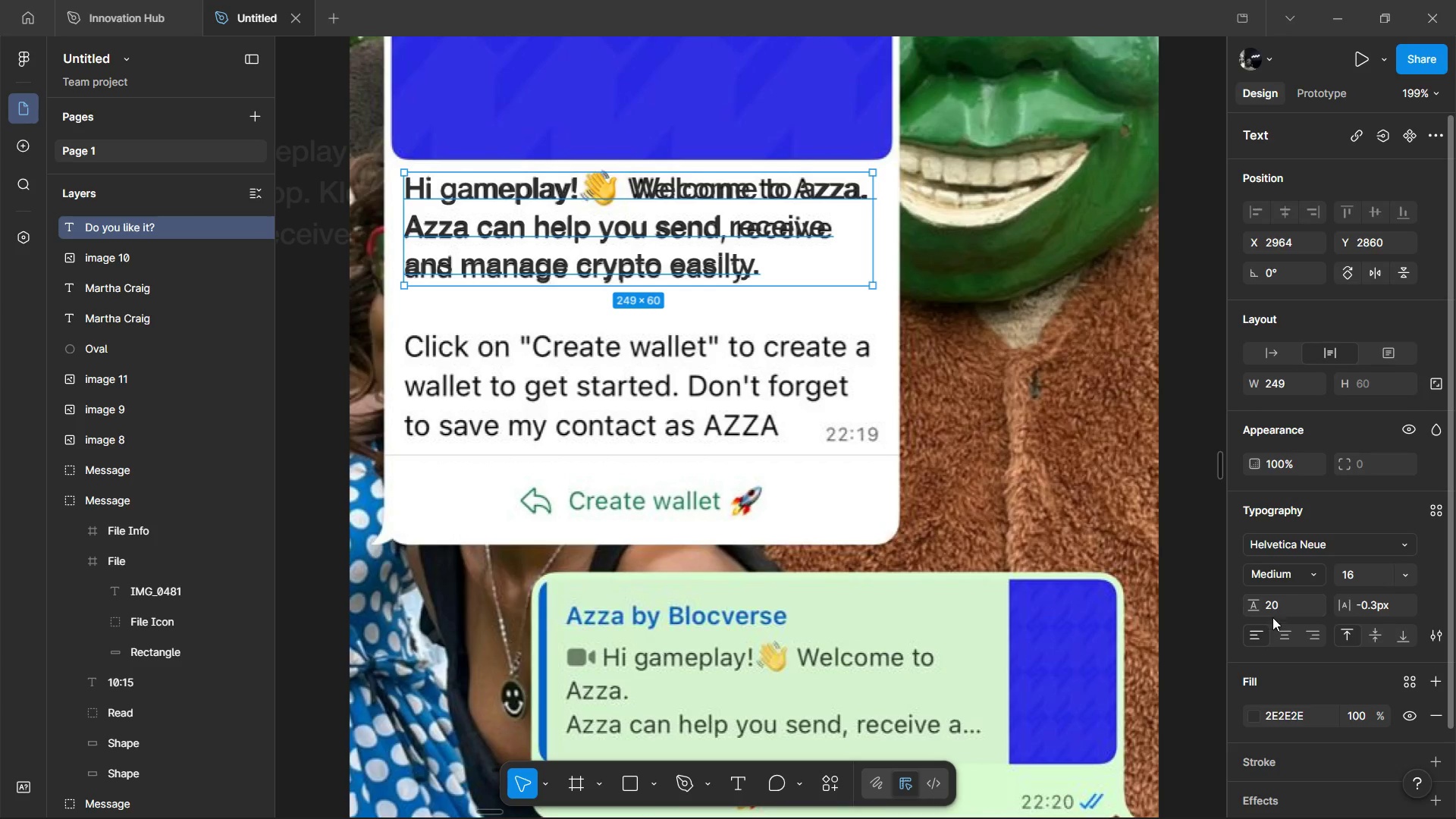 
left_click([1276, 607])
 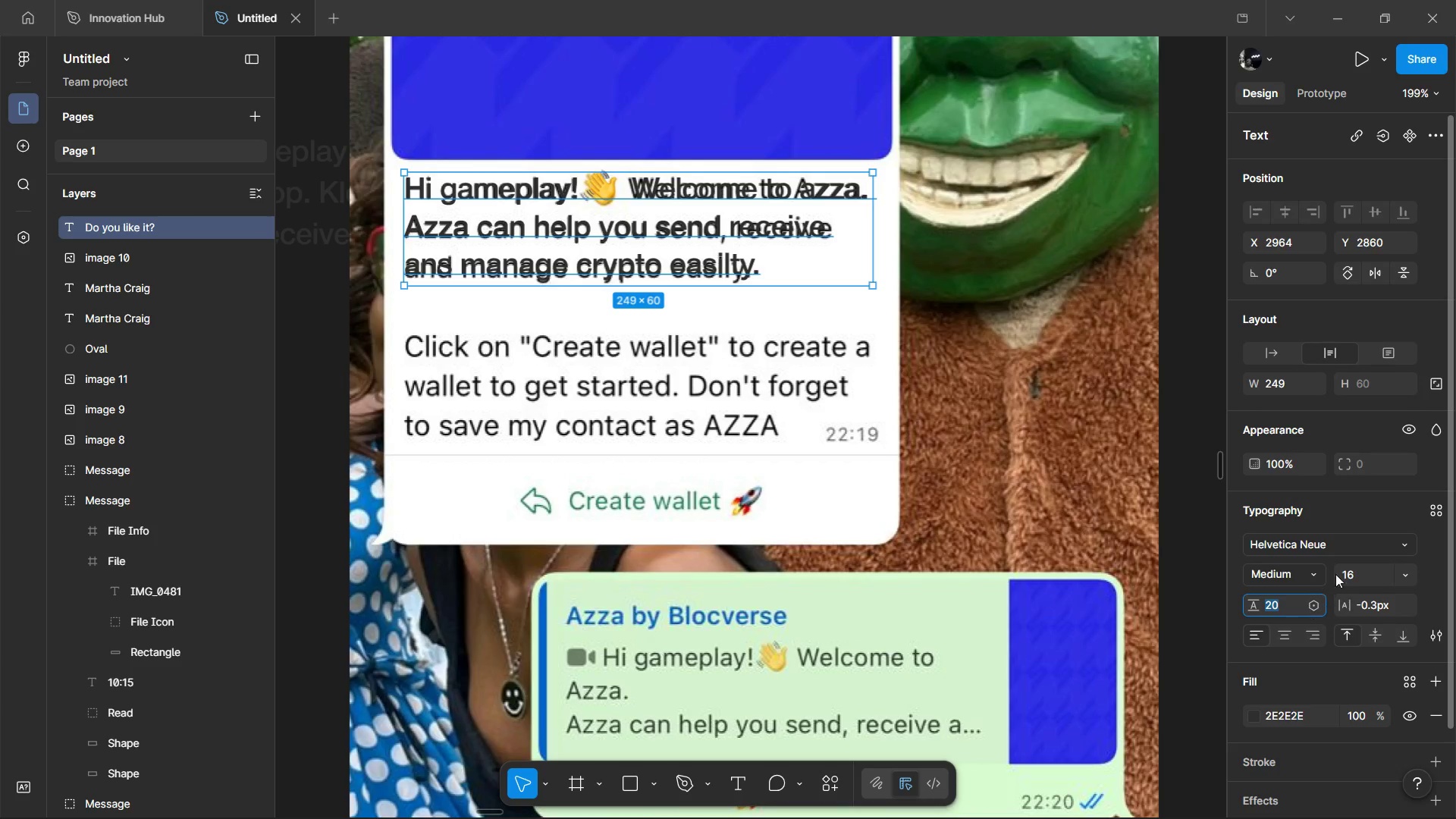 
type(21)
 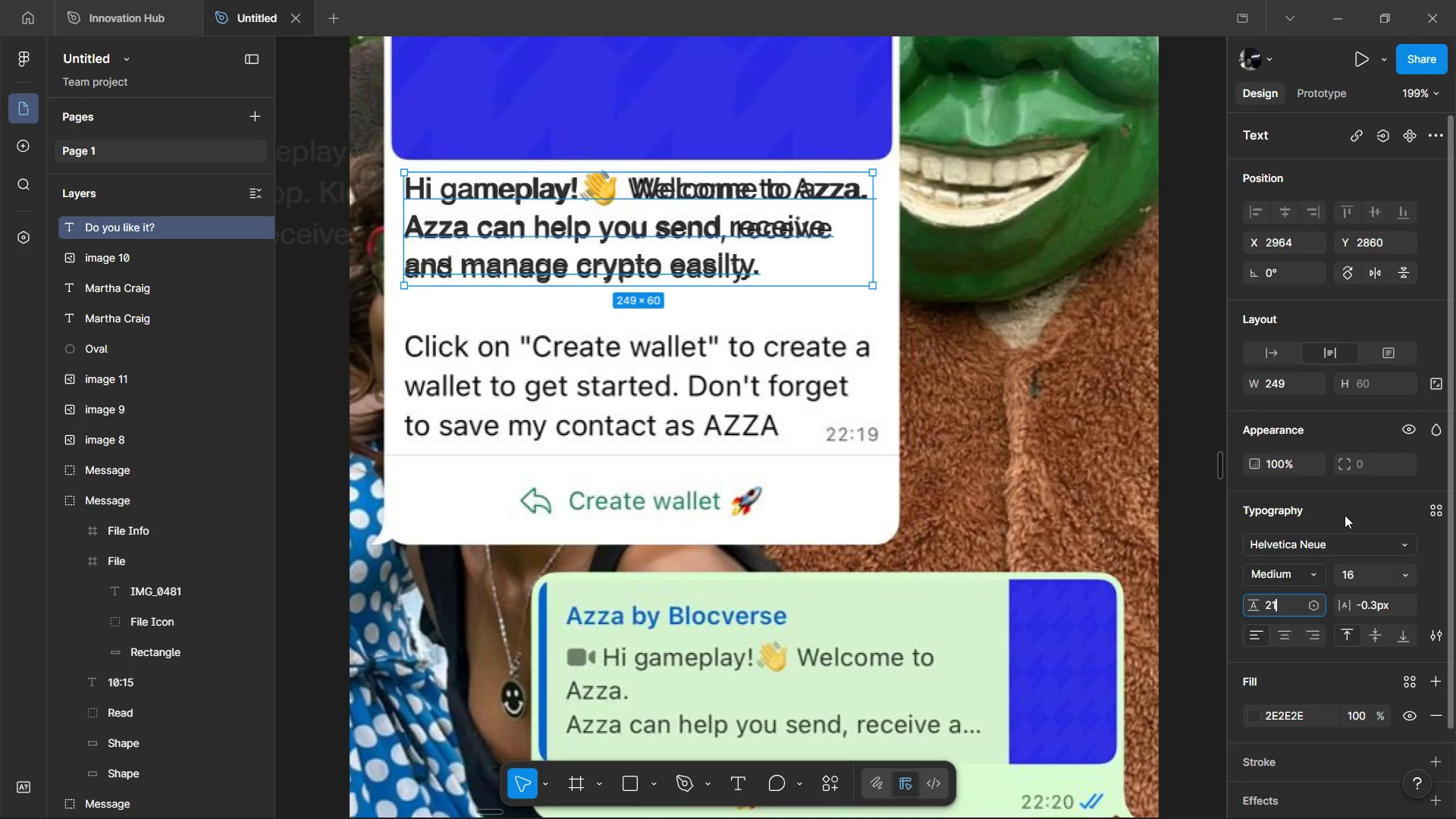 
left_click([1345, 515])
 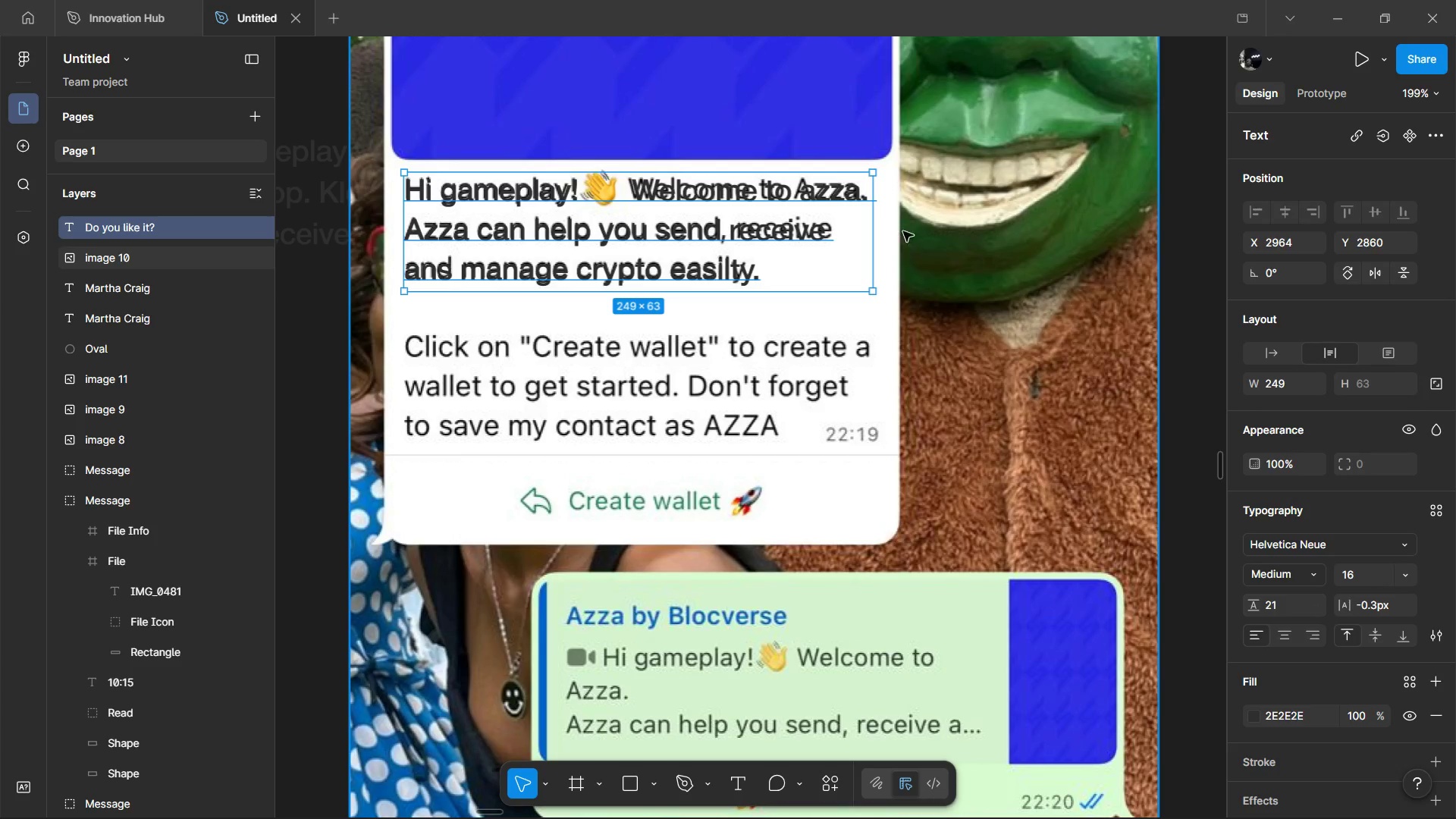 
double_click([848, 206])
 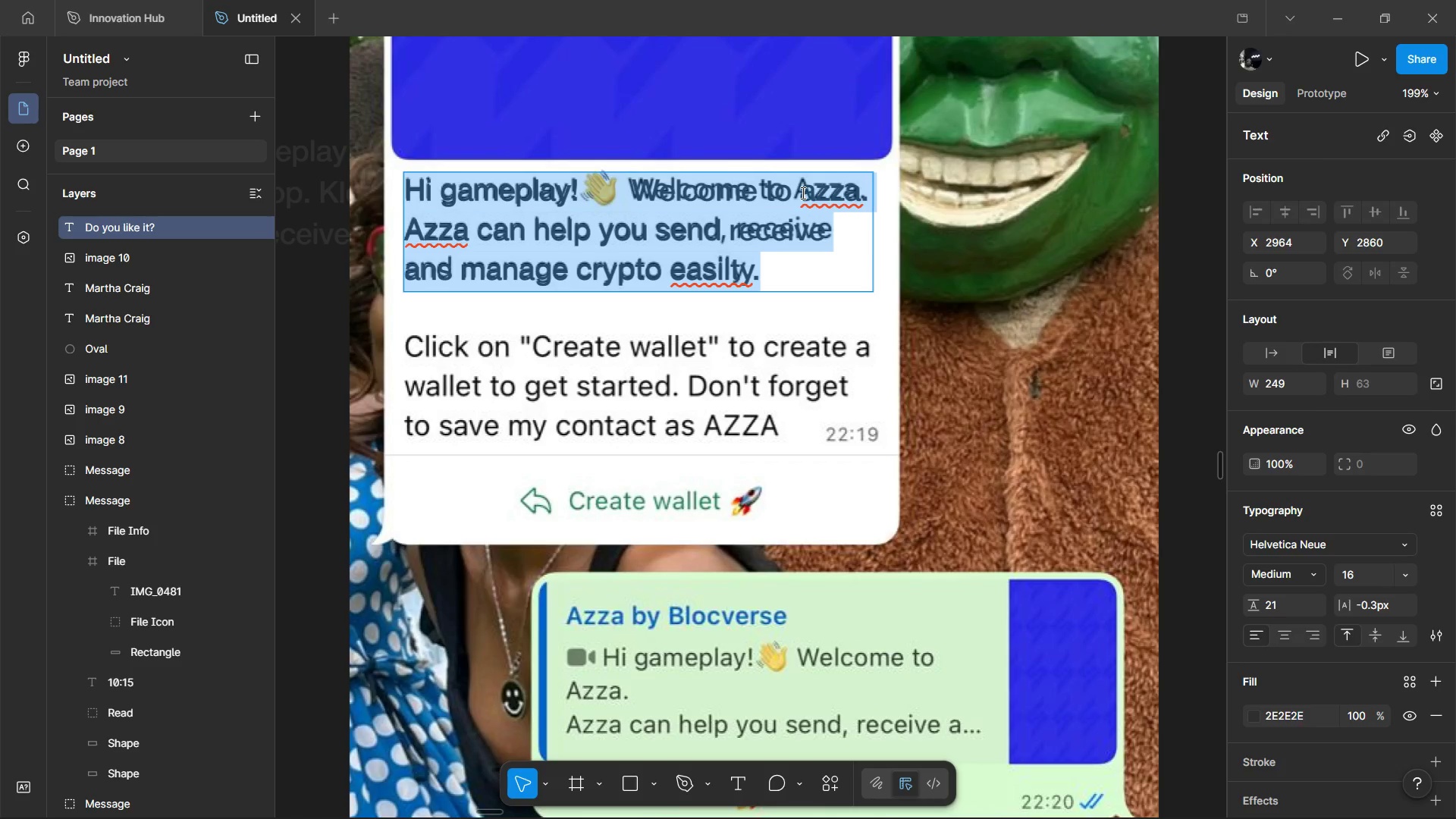 
triple_click([802, 193])
 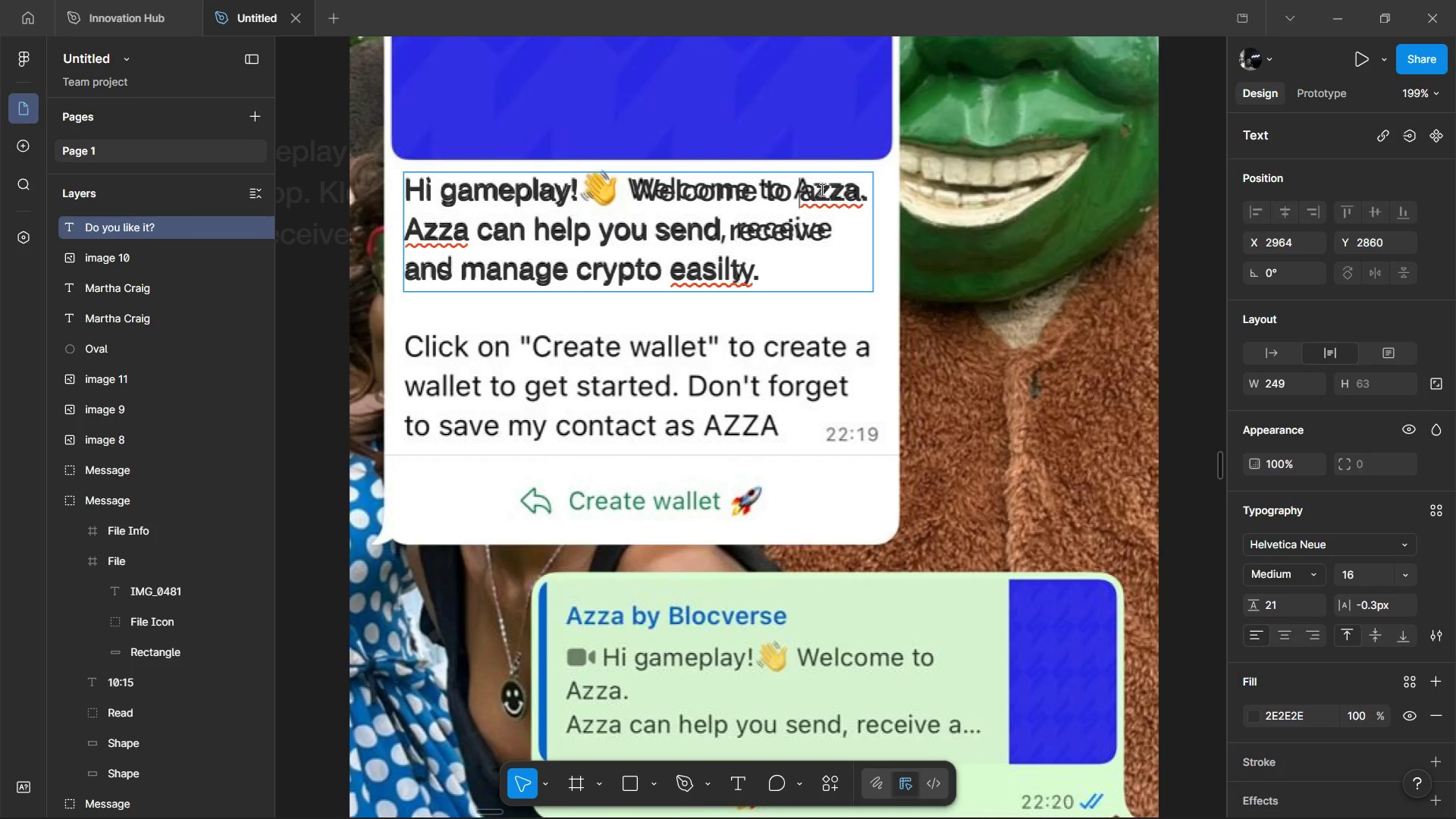 
triple_click([821, 190])
 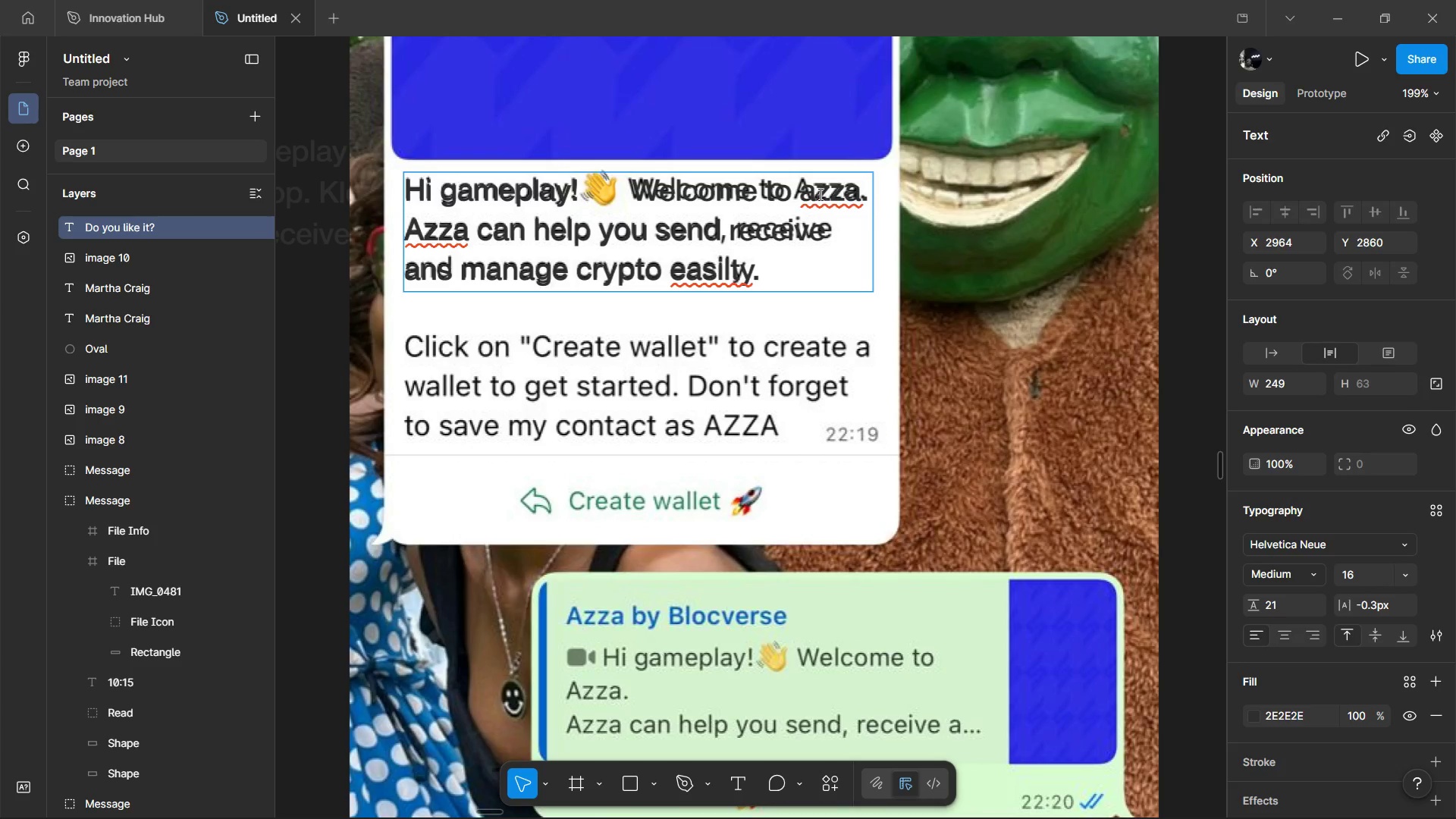 
key(Backspace)
 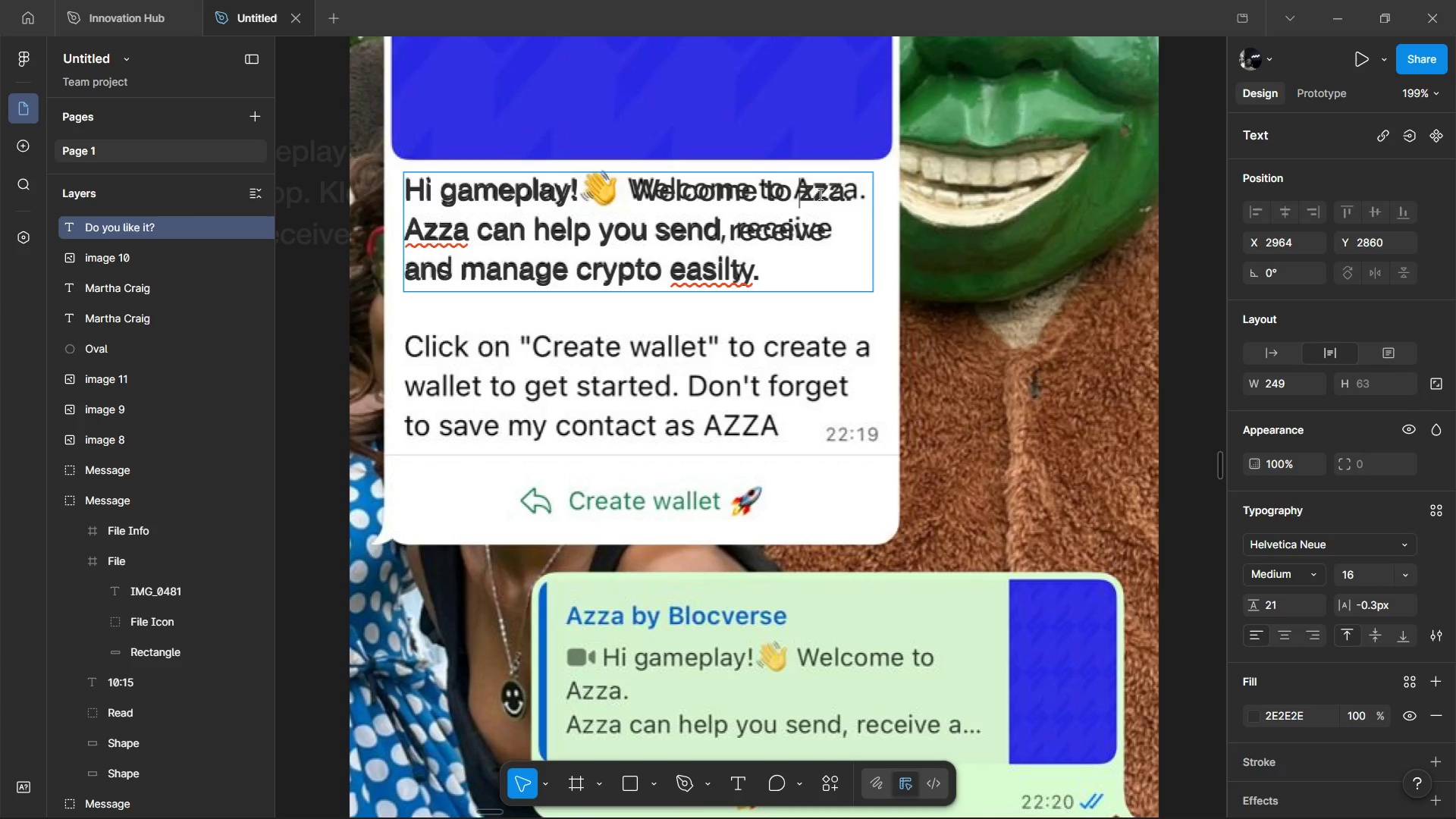 
key(A)
 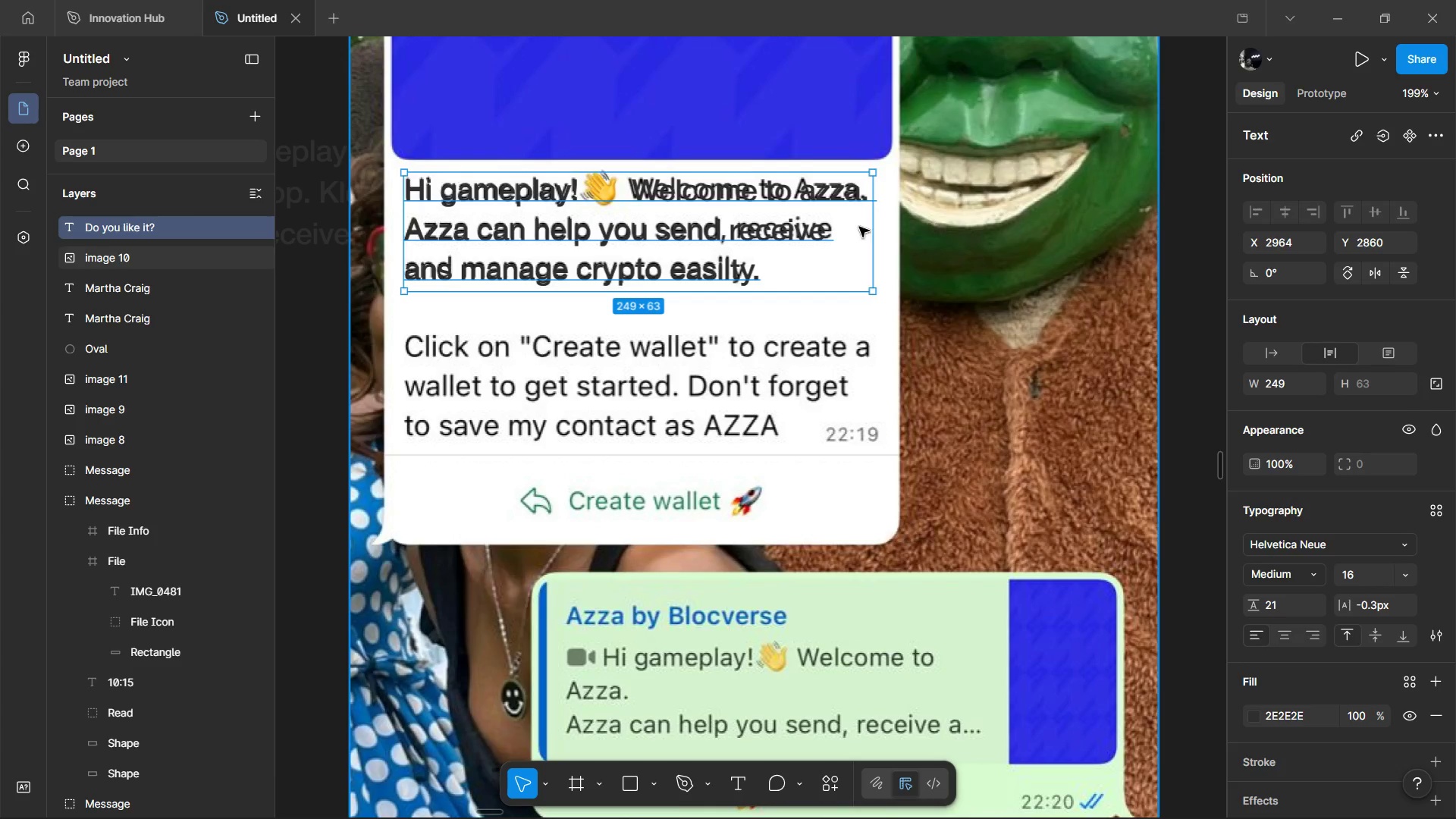 
left_click_drag(start_coordinate=[828, 206], to_coordinate=[824, 238])
 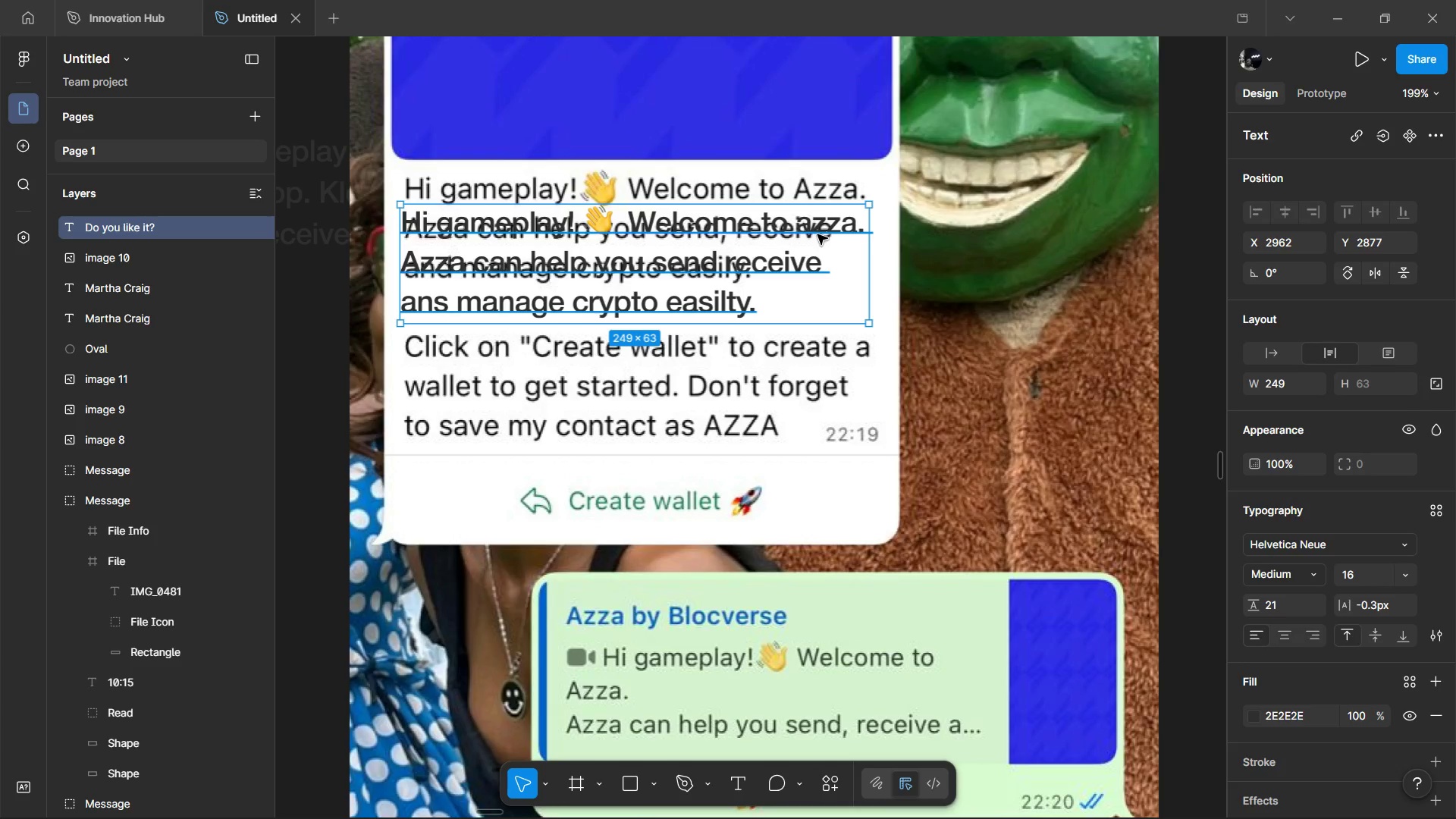 
double_click([817, 234])
 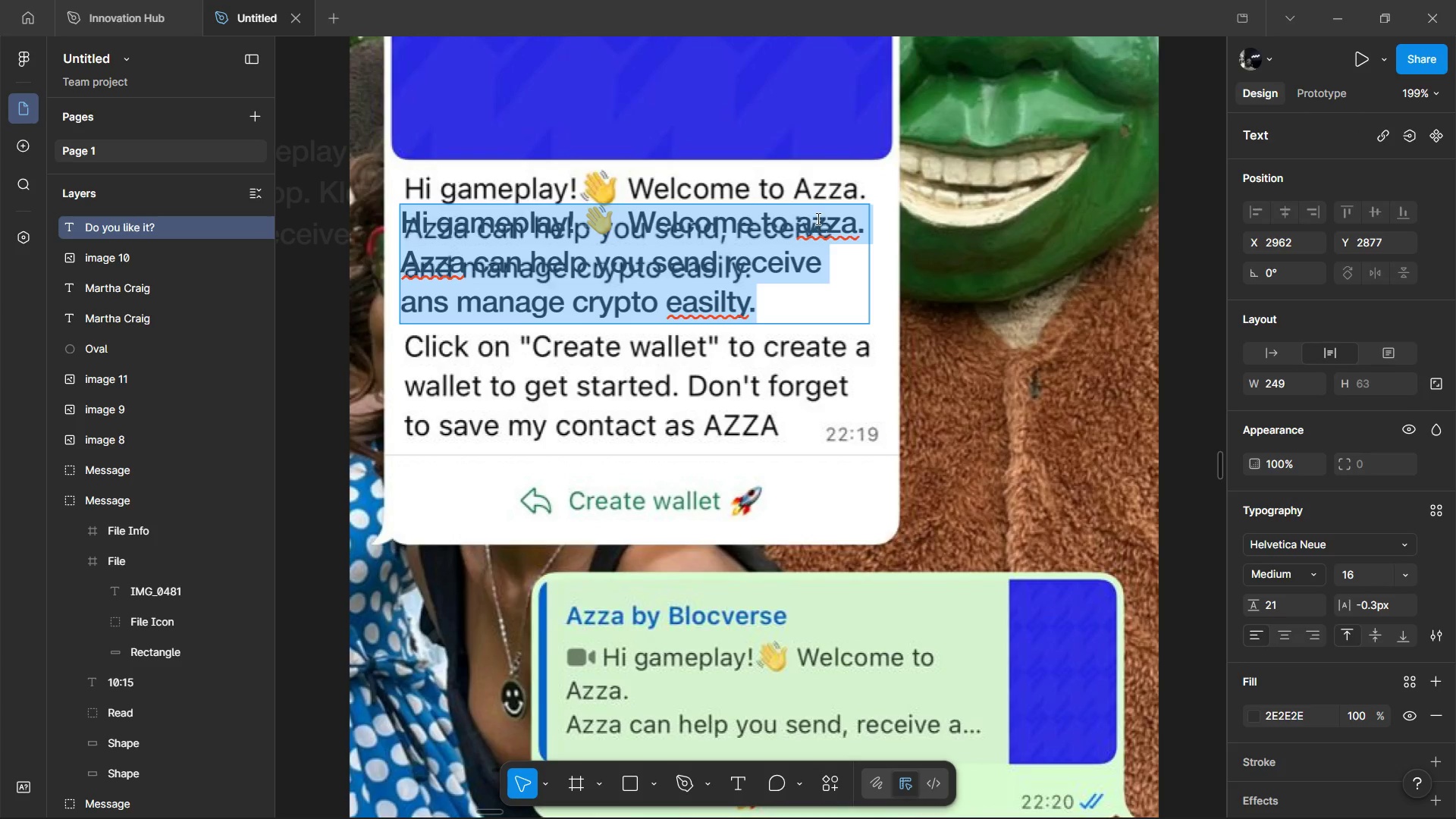 
triple_click([817, 218])
 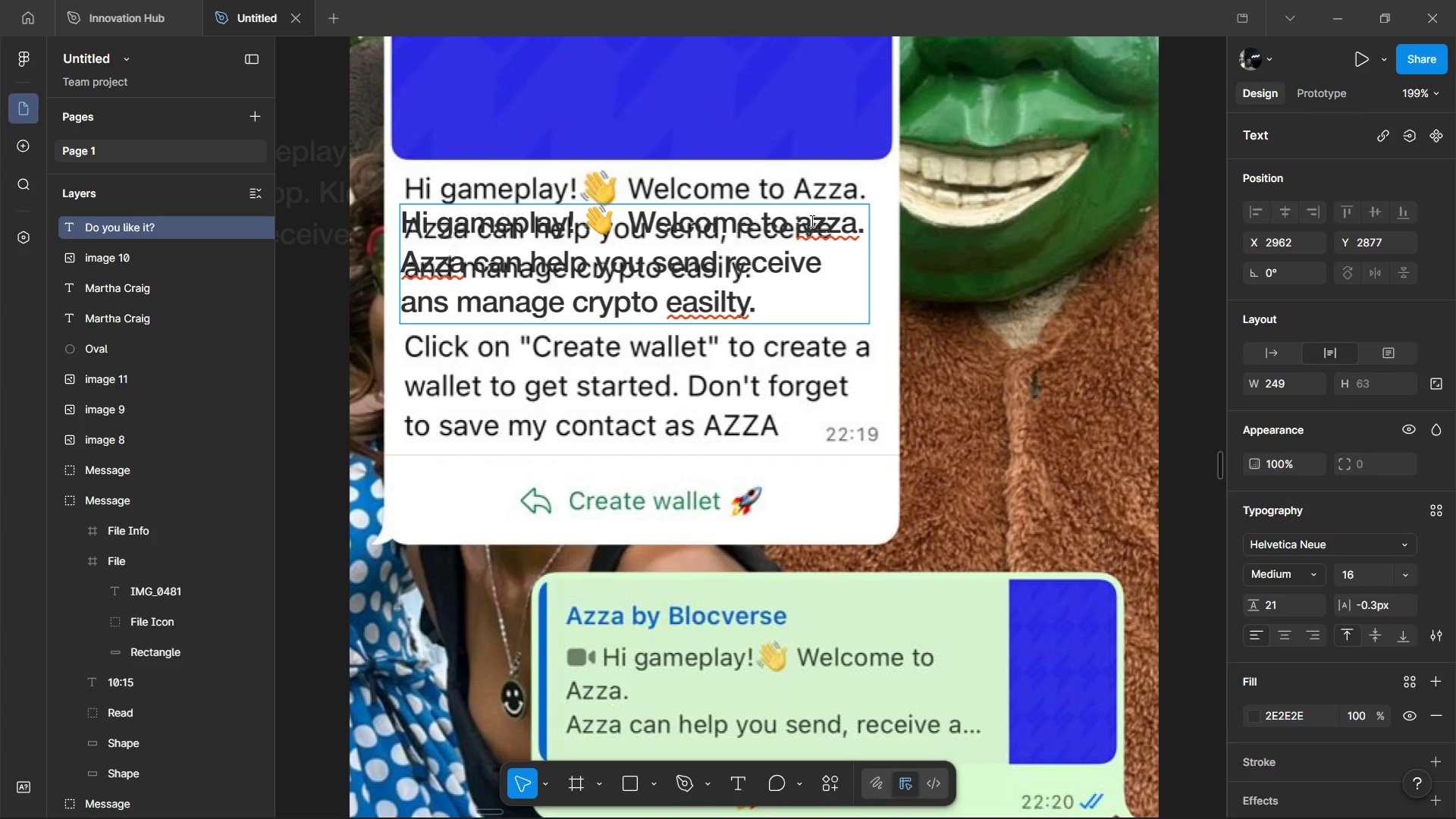 
key(Backspace)
 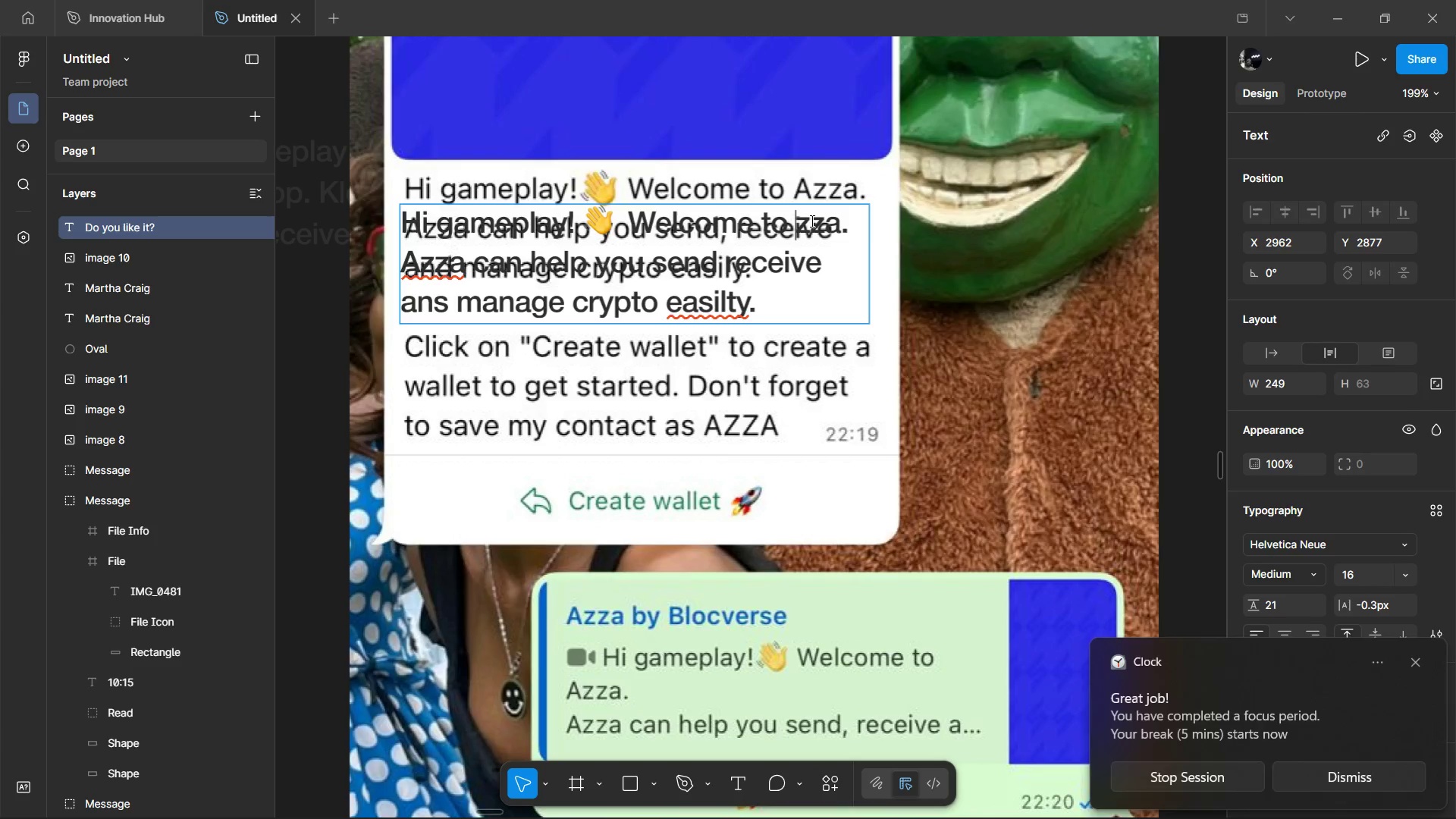 
key(Shift+A)
 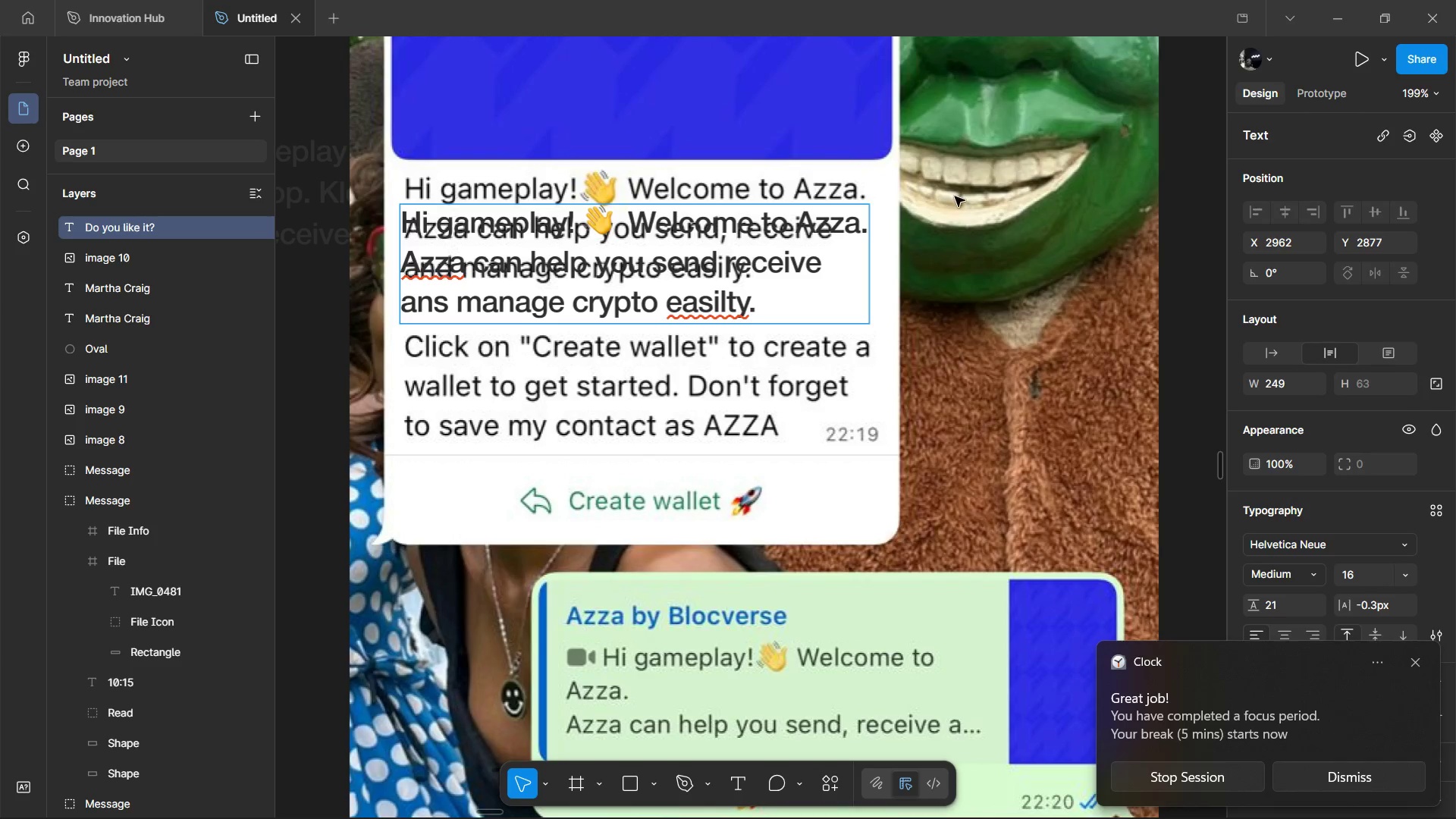 
left_click_drag(start_coordinate=[955, 198], to_coordinate=[944, 202])
 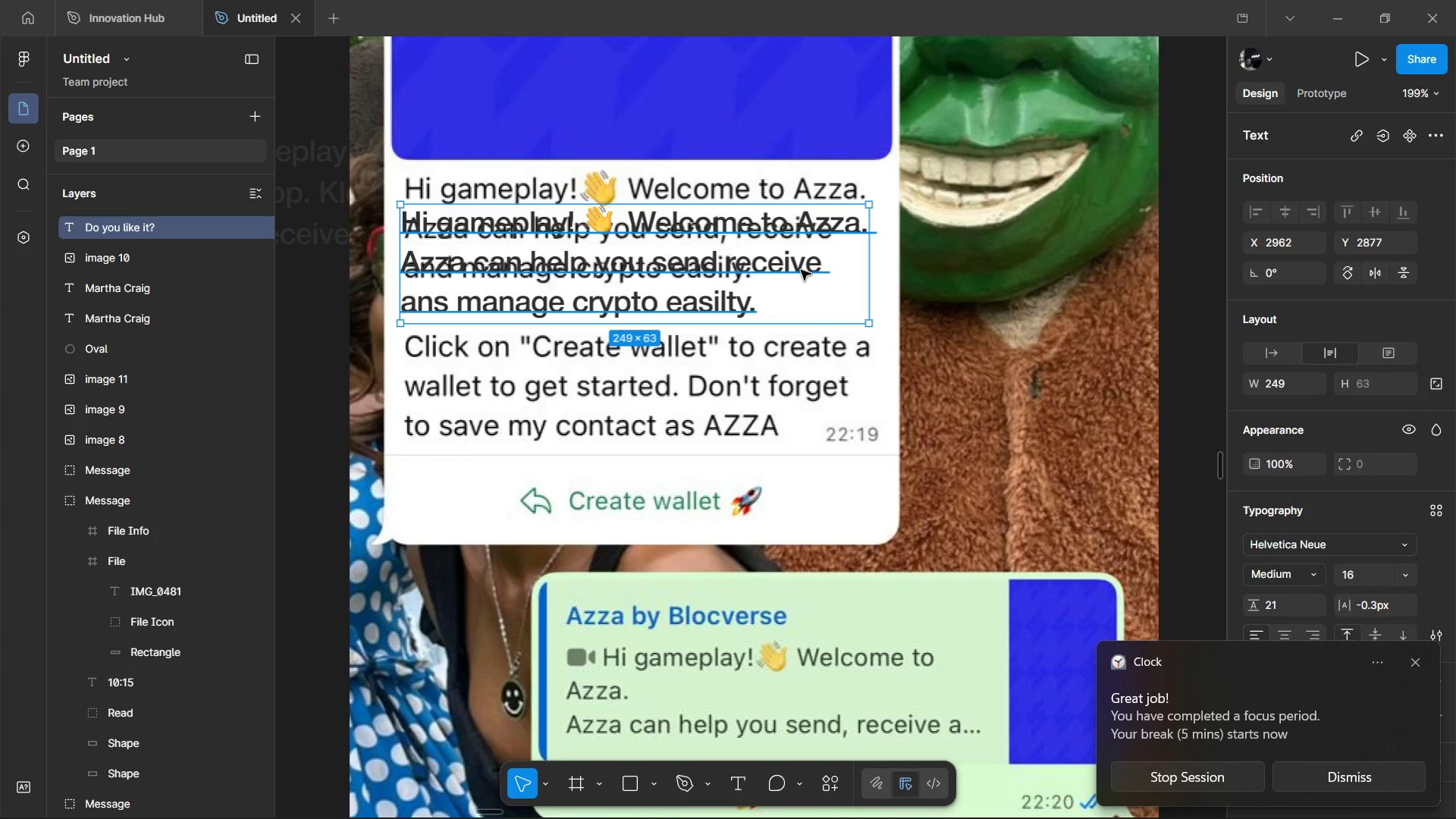 
left_click_drag(start_coordinate=[801, 270], to_coordinate=[795, 239])
 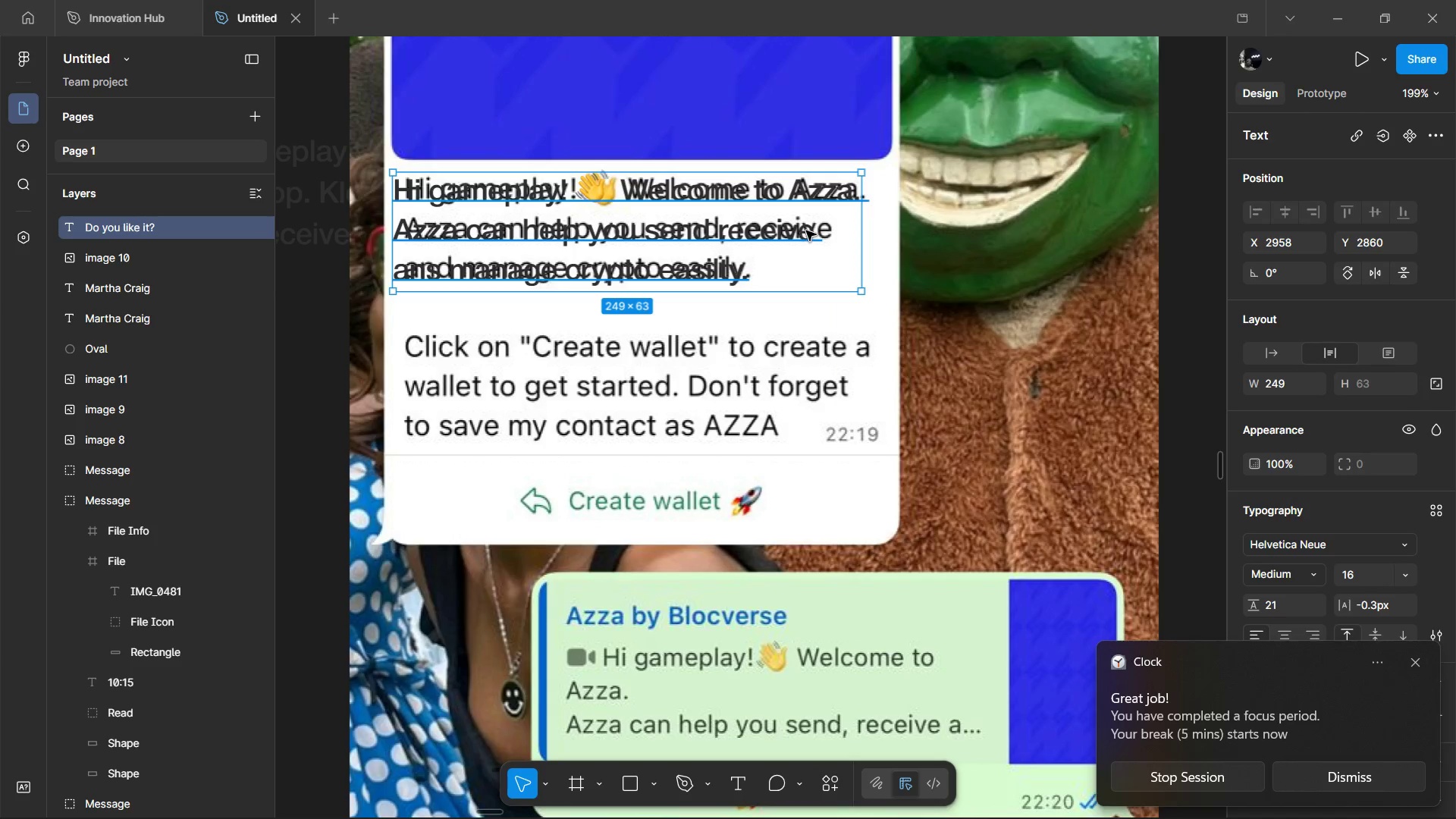 
double_click([806, 231])
 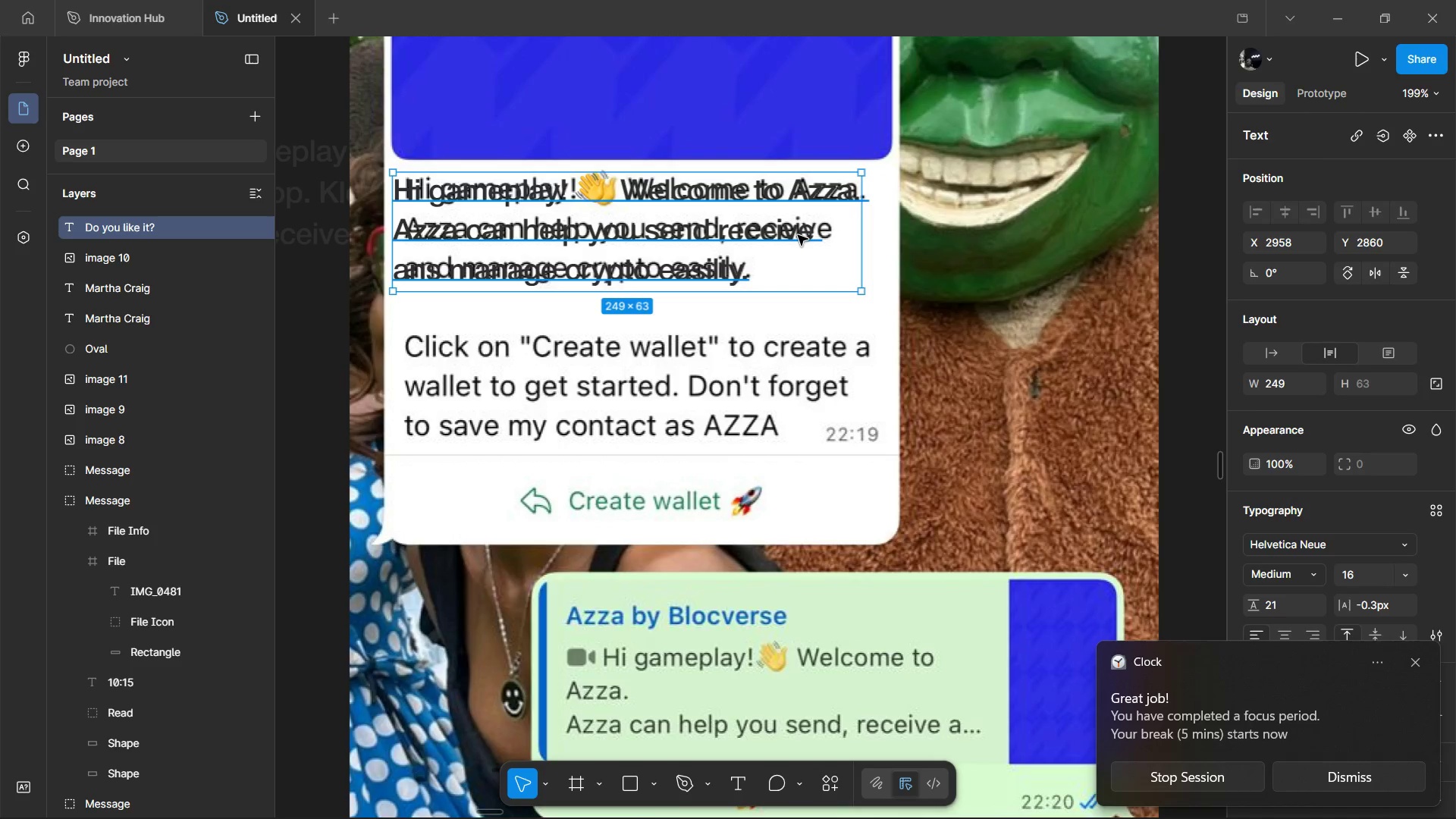 
left_click_drag(start_coordinate=[798, 235], to_coordinate=[804, 234])
 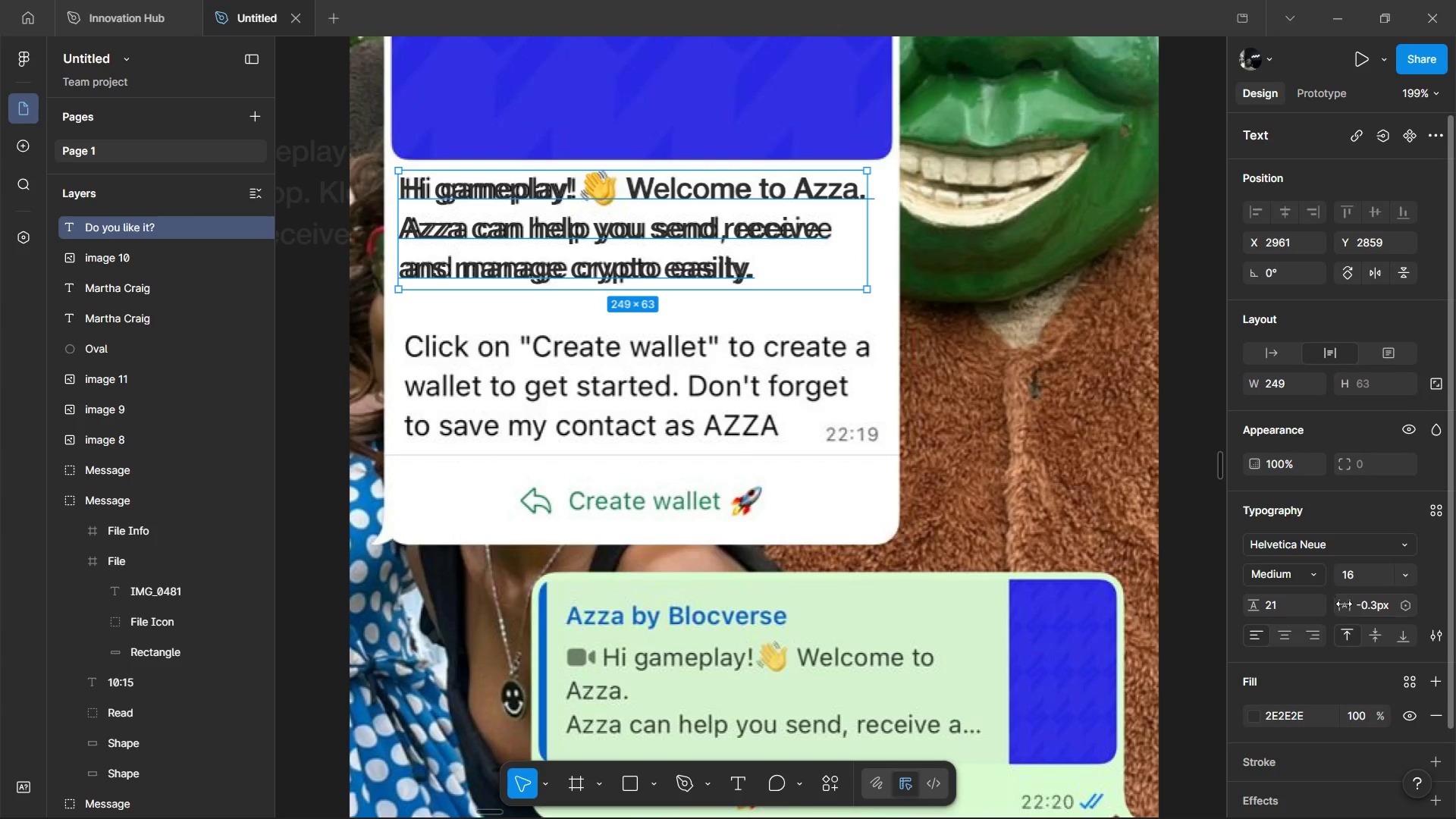 
left_click_drag(start_coordinate=[1352, 610], to_coordinate=[728, 426])
 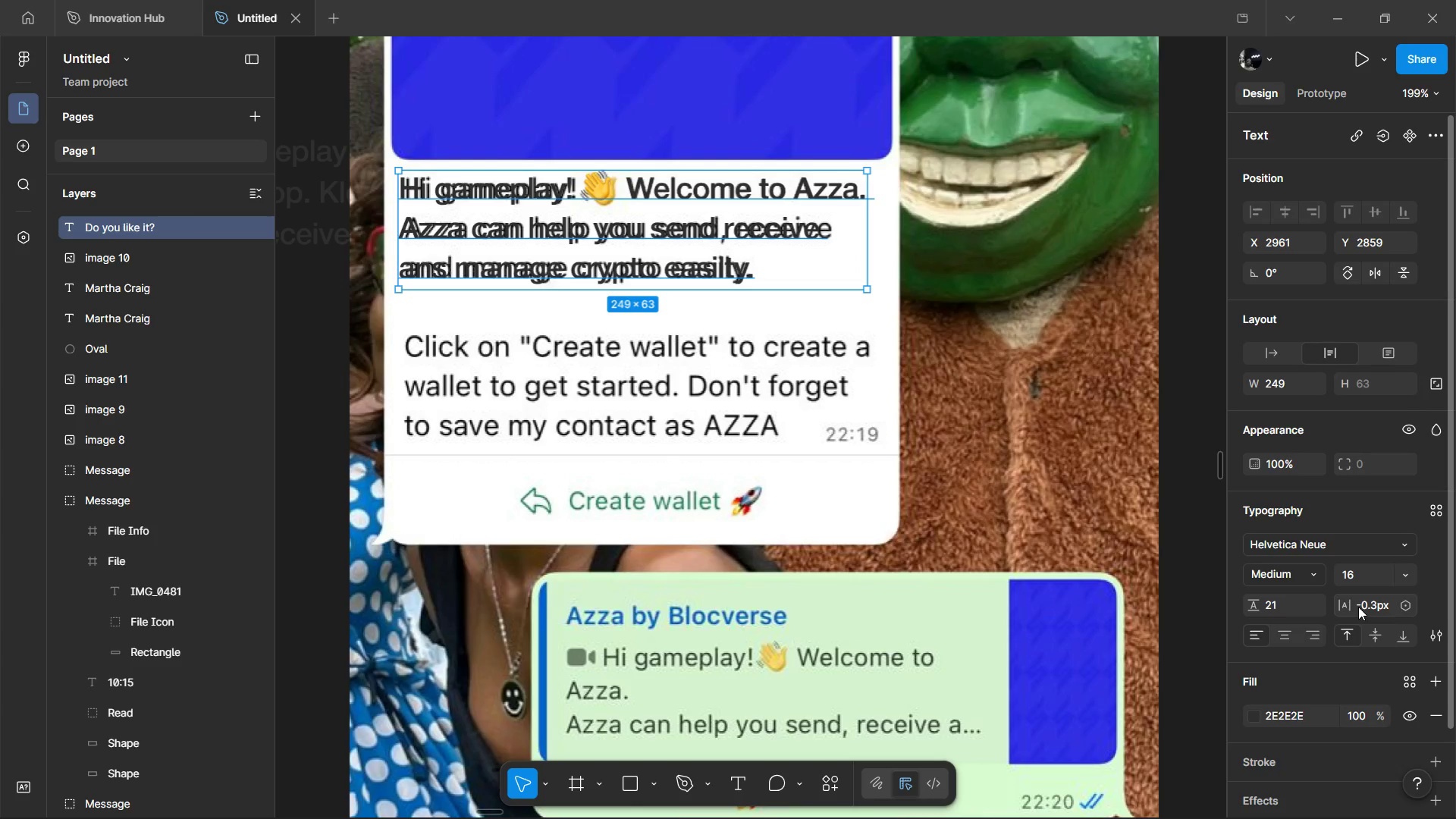 
double_click([1359, 607])
 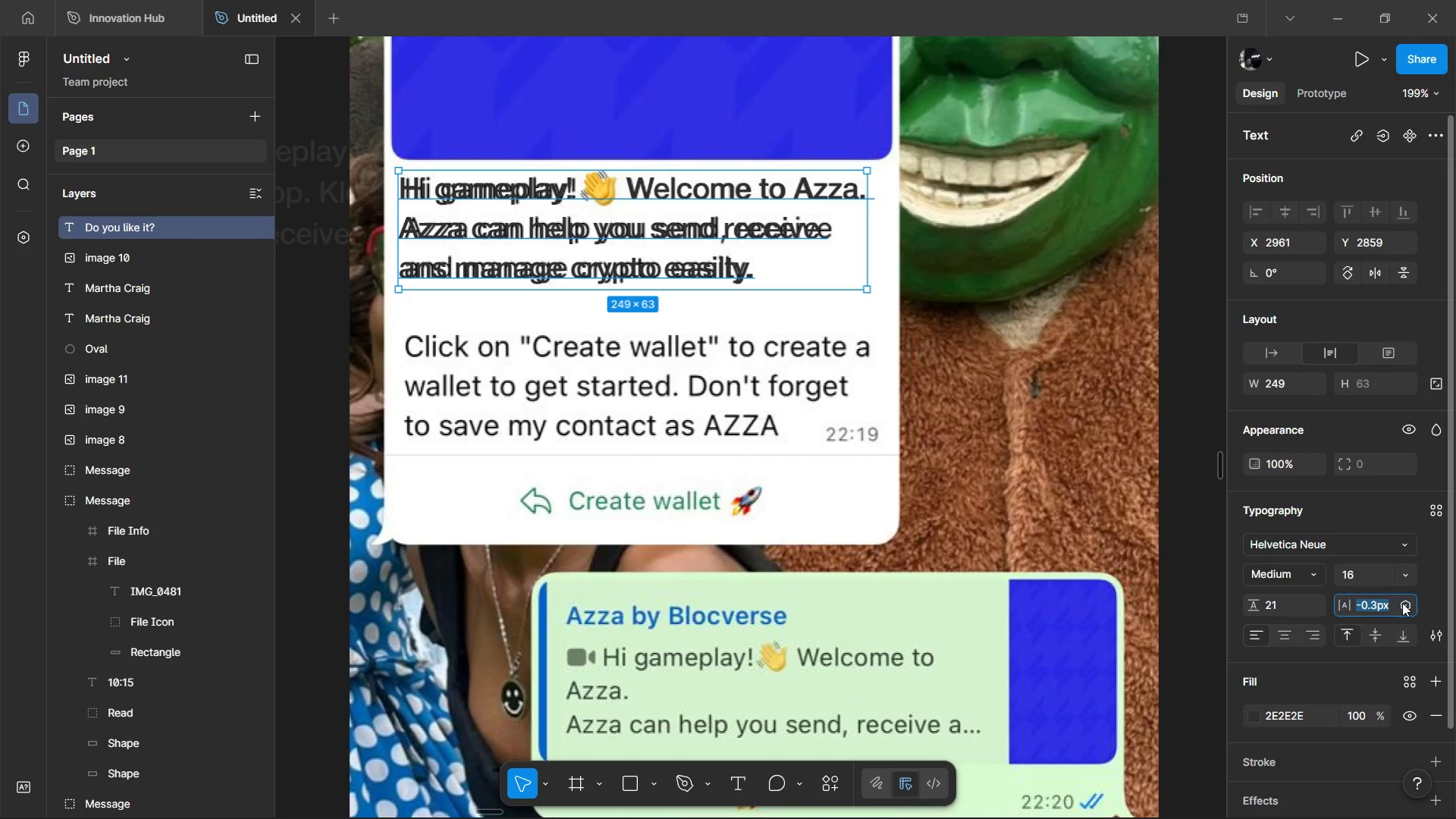 
key(NumLock)
 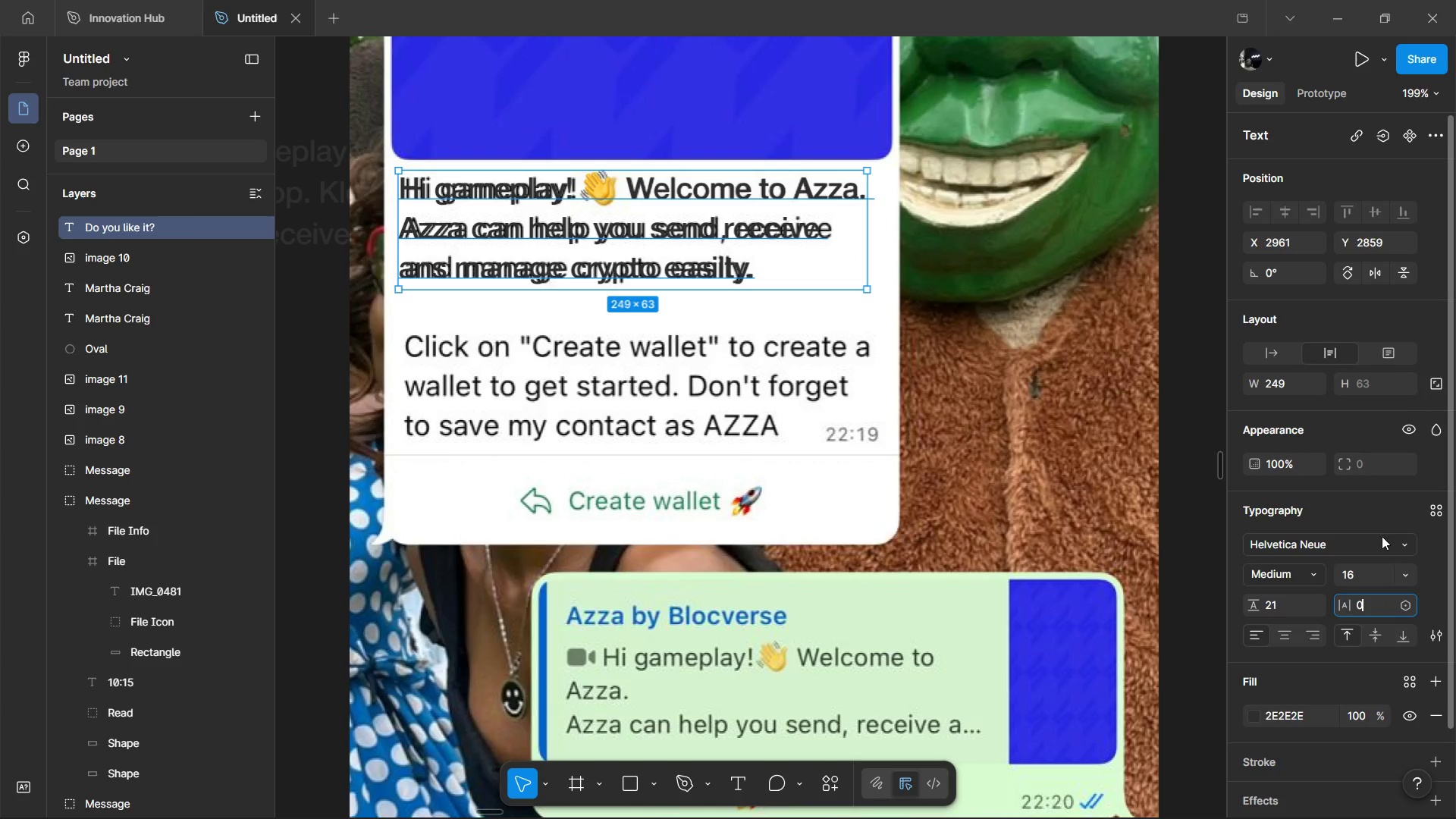 
key(0)
 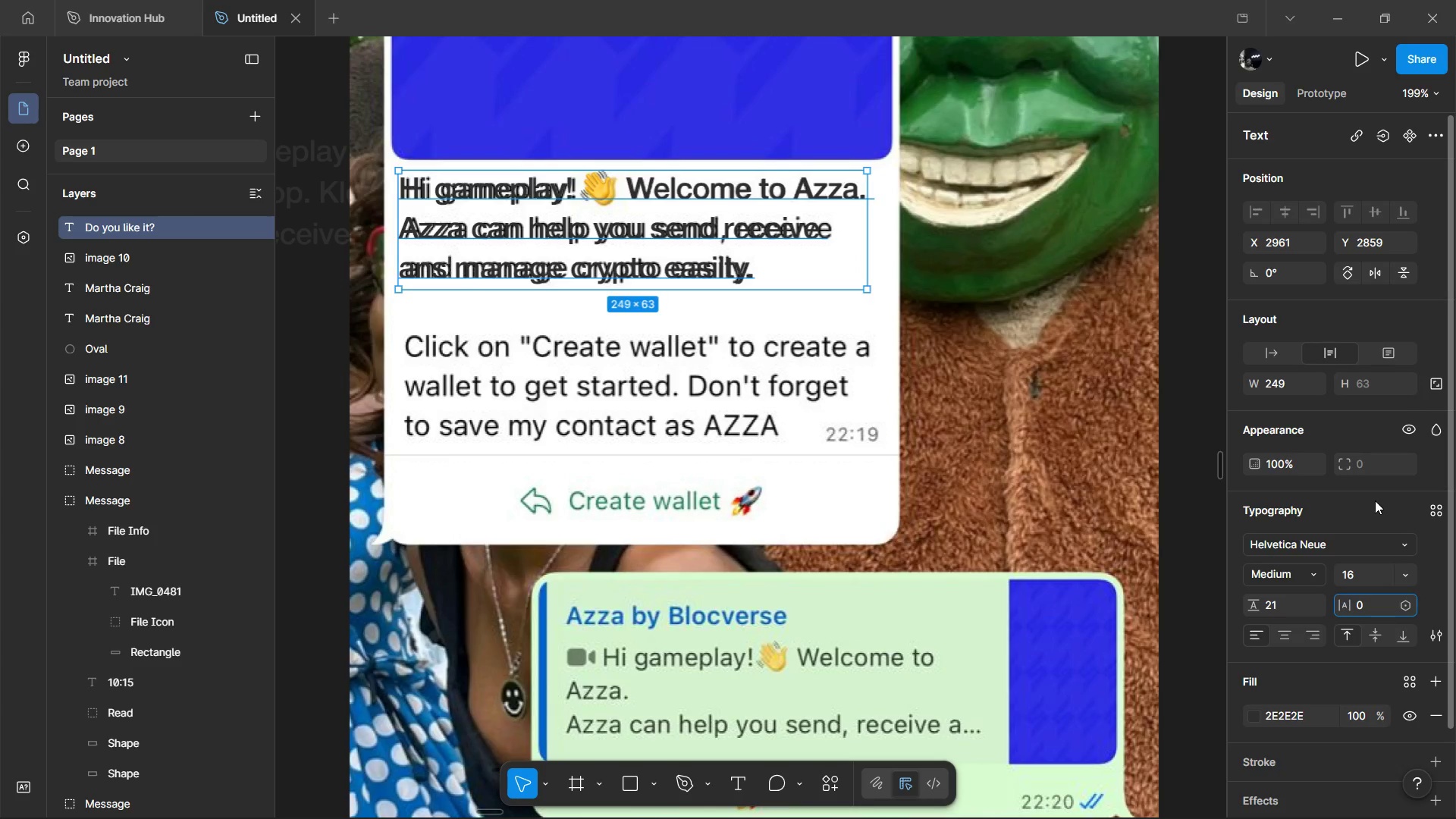 
left_click([1375, 500])
 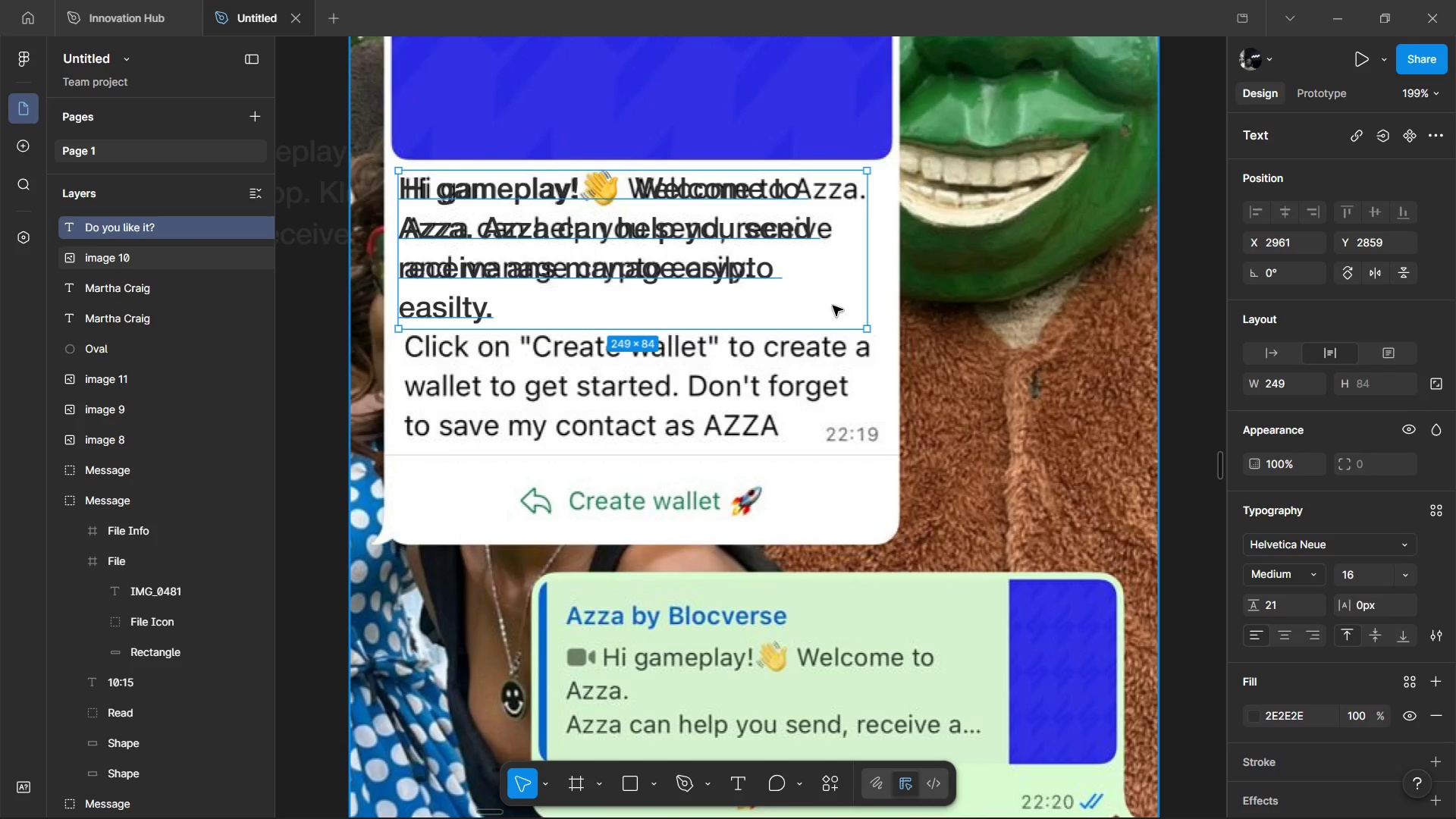 
left_click_drag(start_coordinate=[868, 270], to_coordinate=[889, 268])
 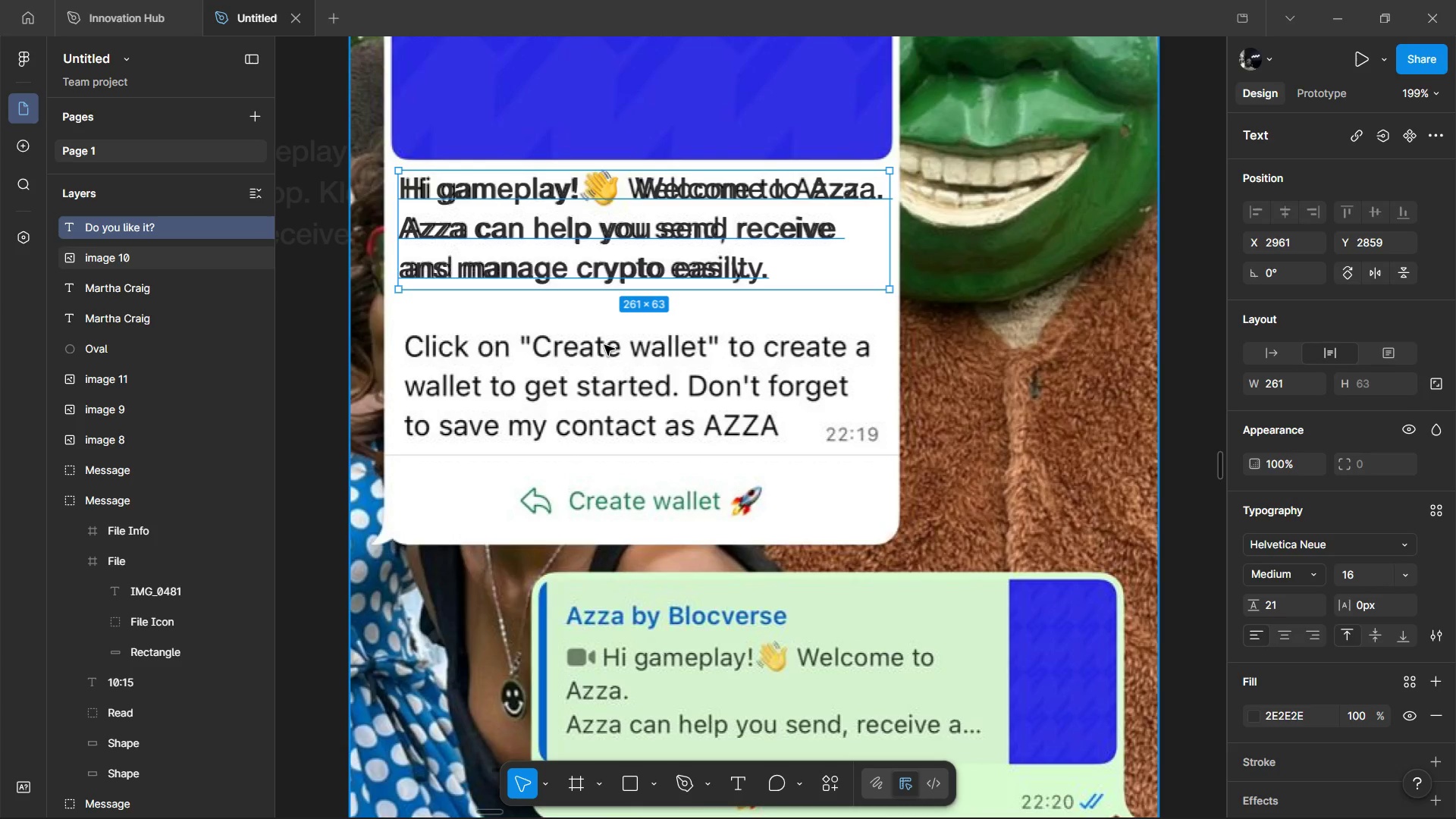 
key(ArrowRight)
 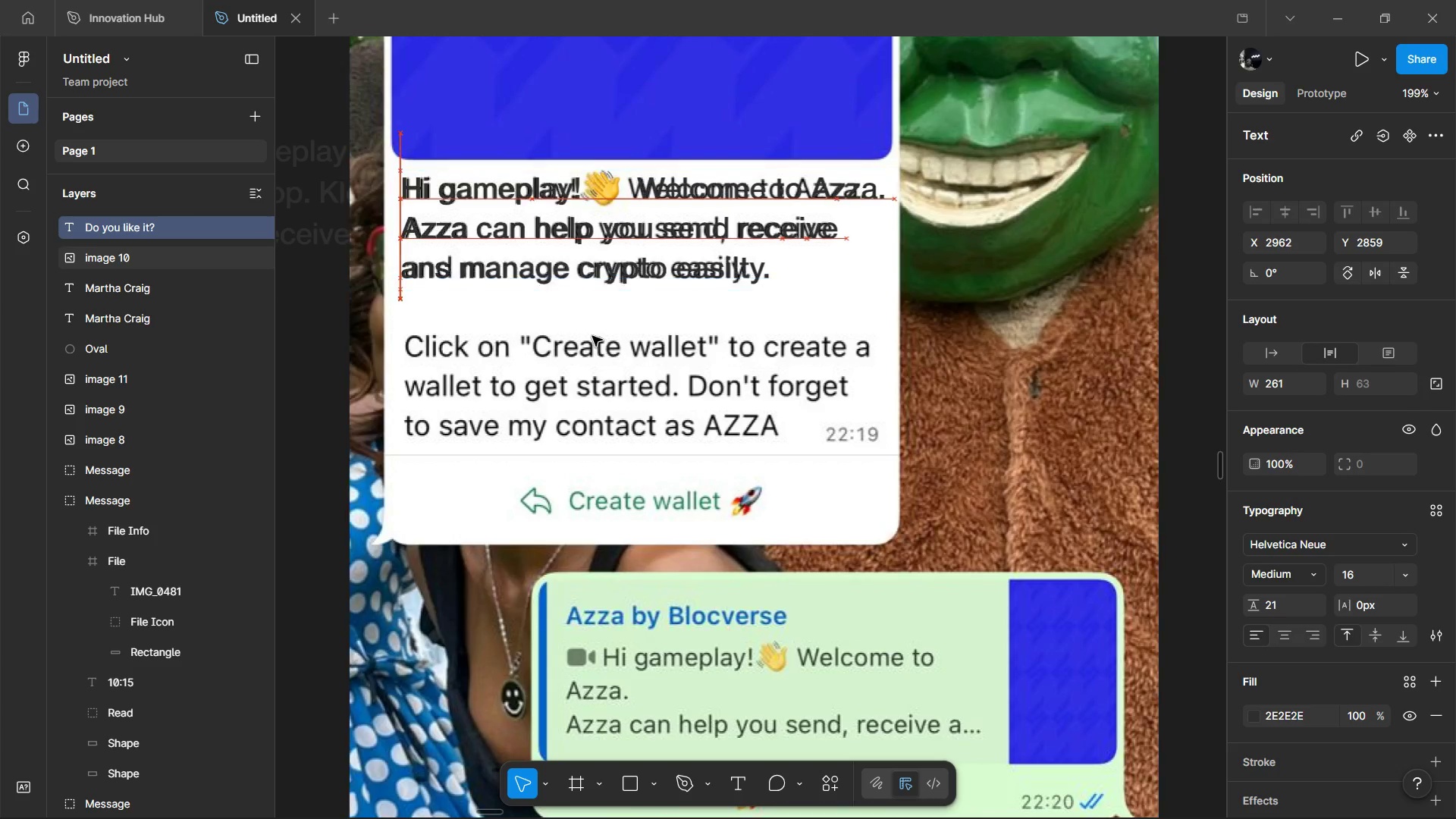 
key(ArrowRight)
 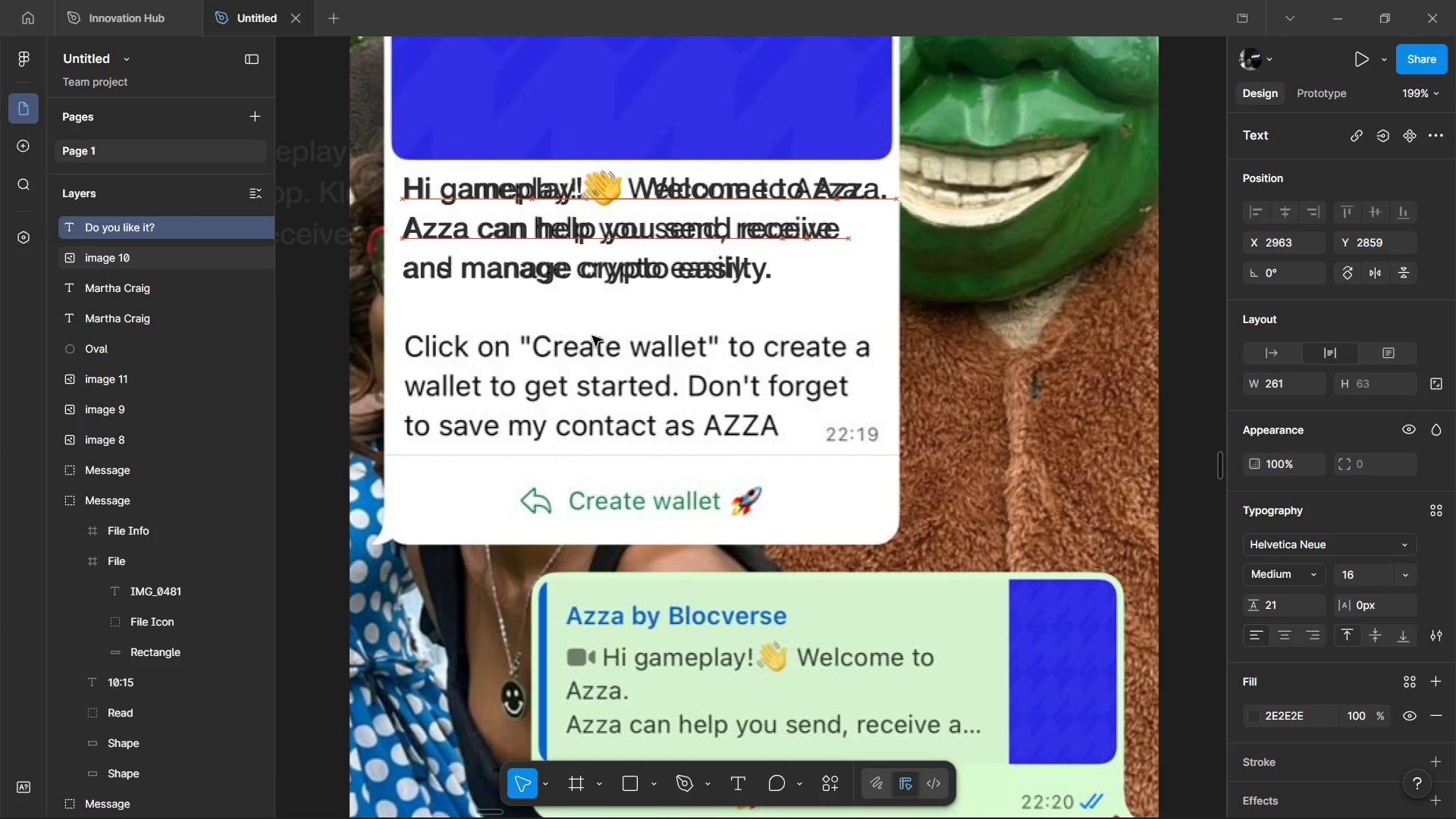 
key(ArrowRight)
 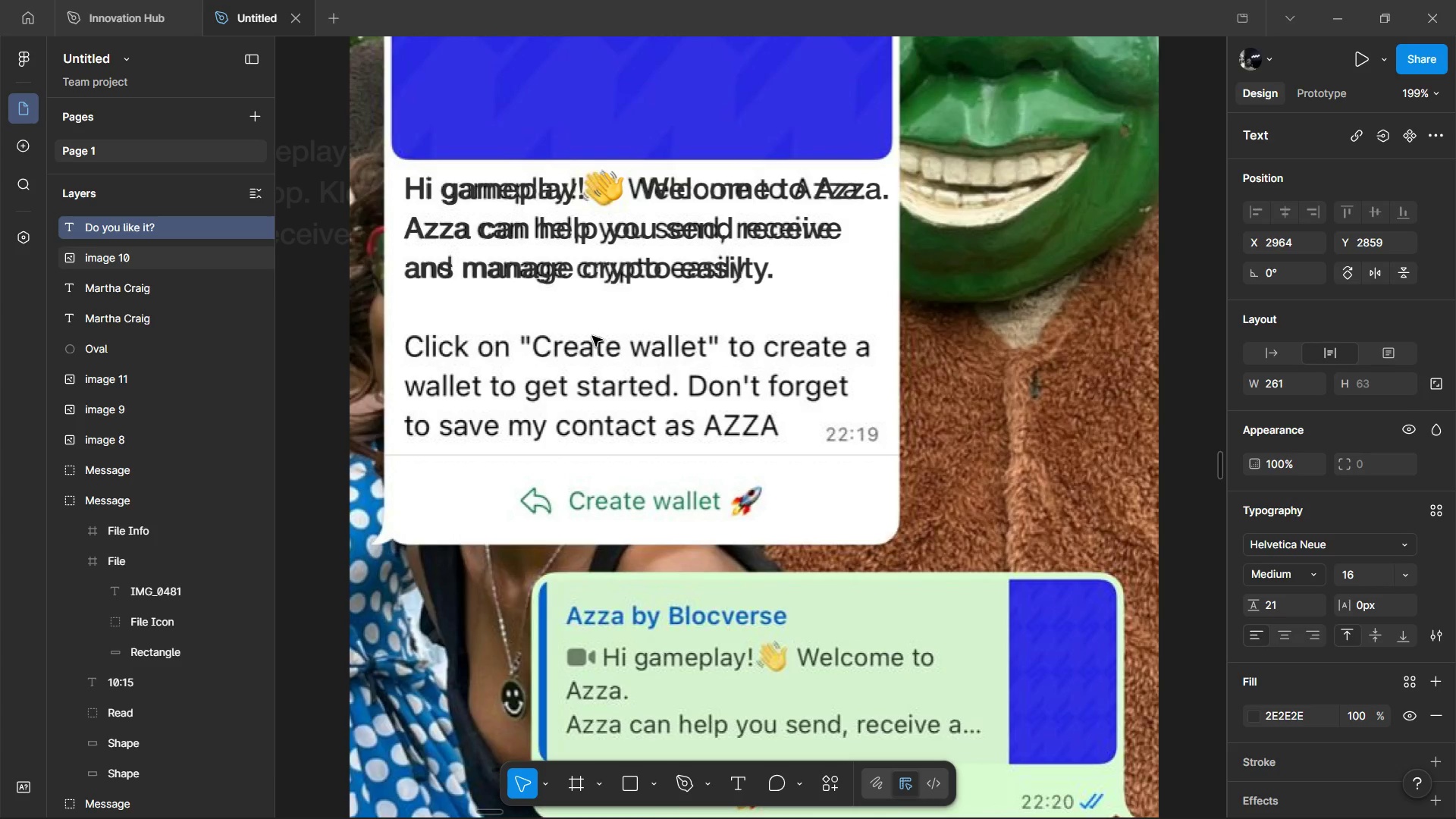 
key(ArrowLeft)
 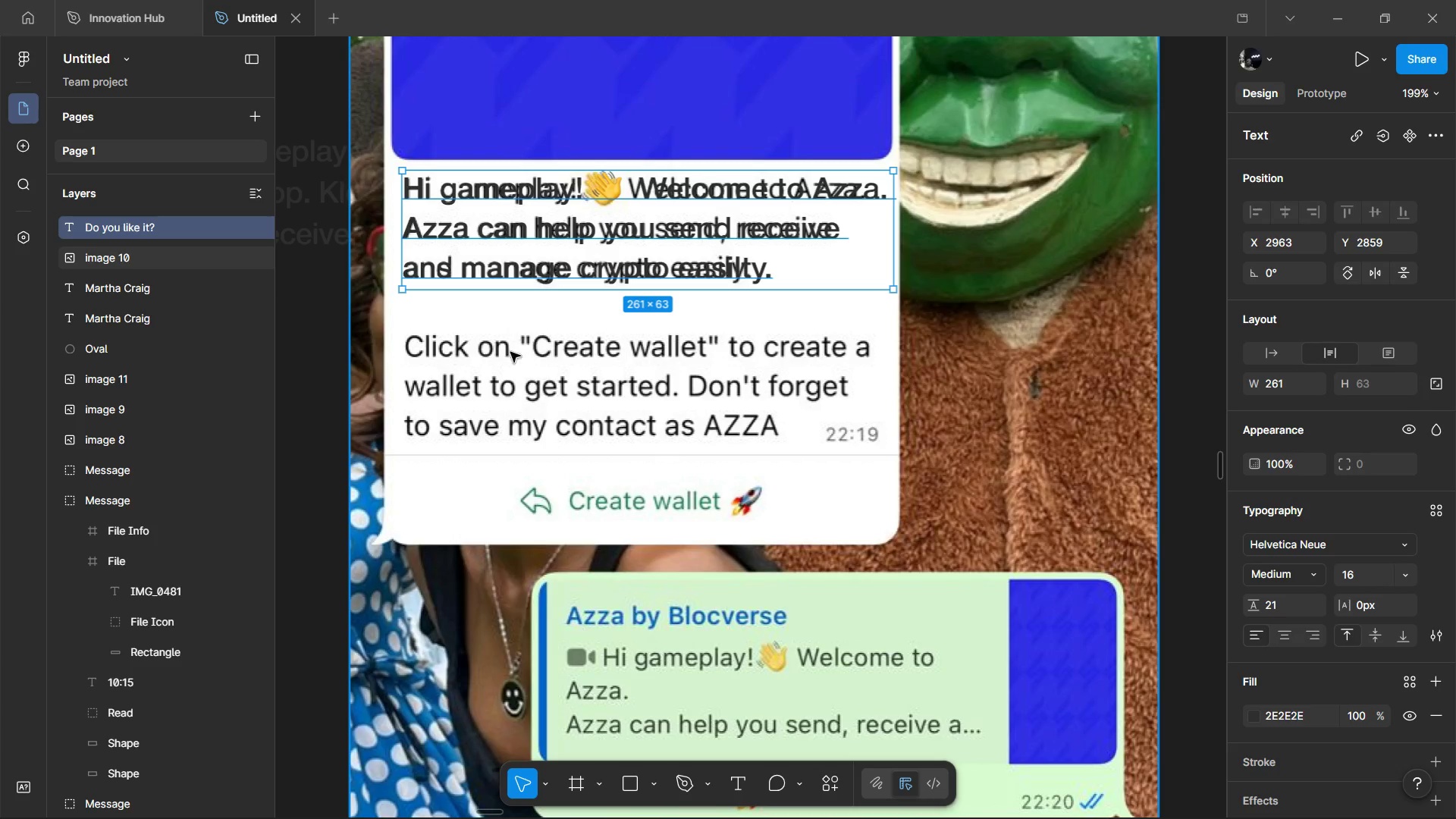 
key(Control+D)
 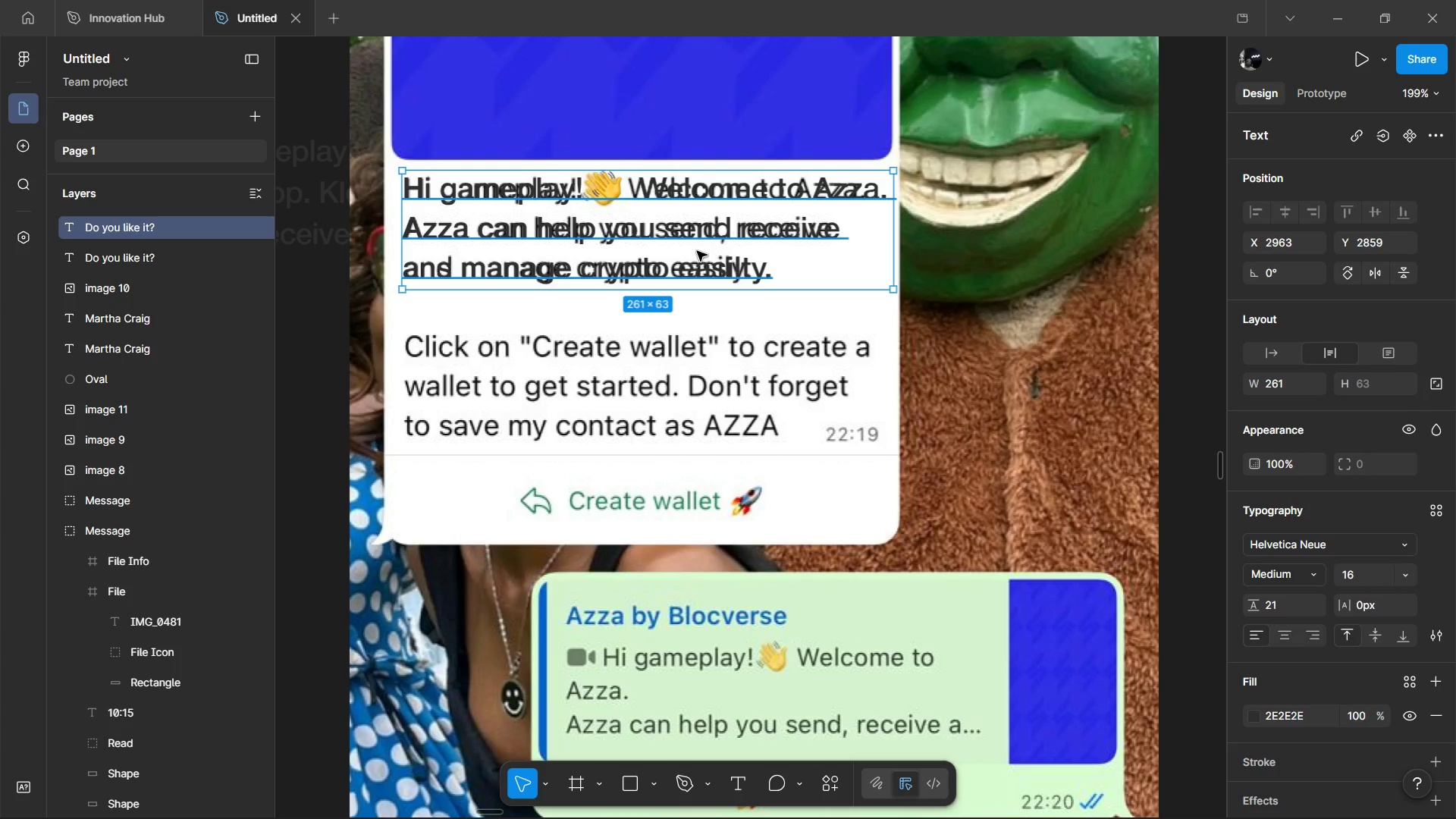 
left_click_drag(start_coordinate=[697, 251], to_coordinate=[1084, 507])
 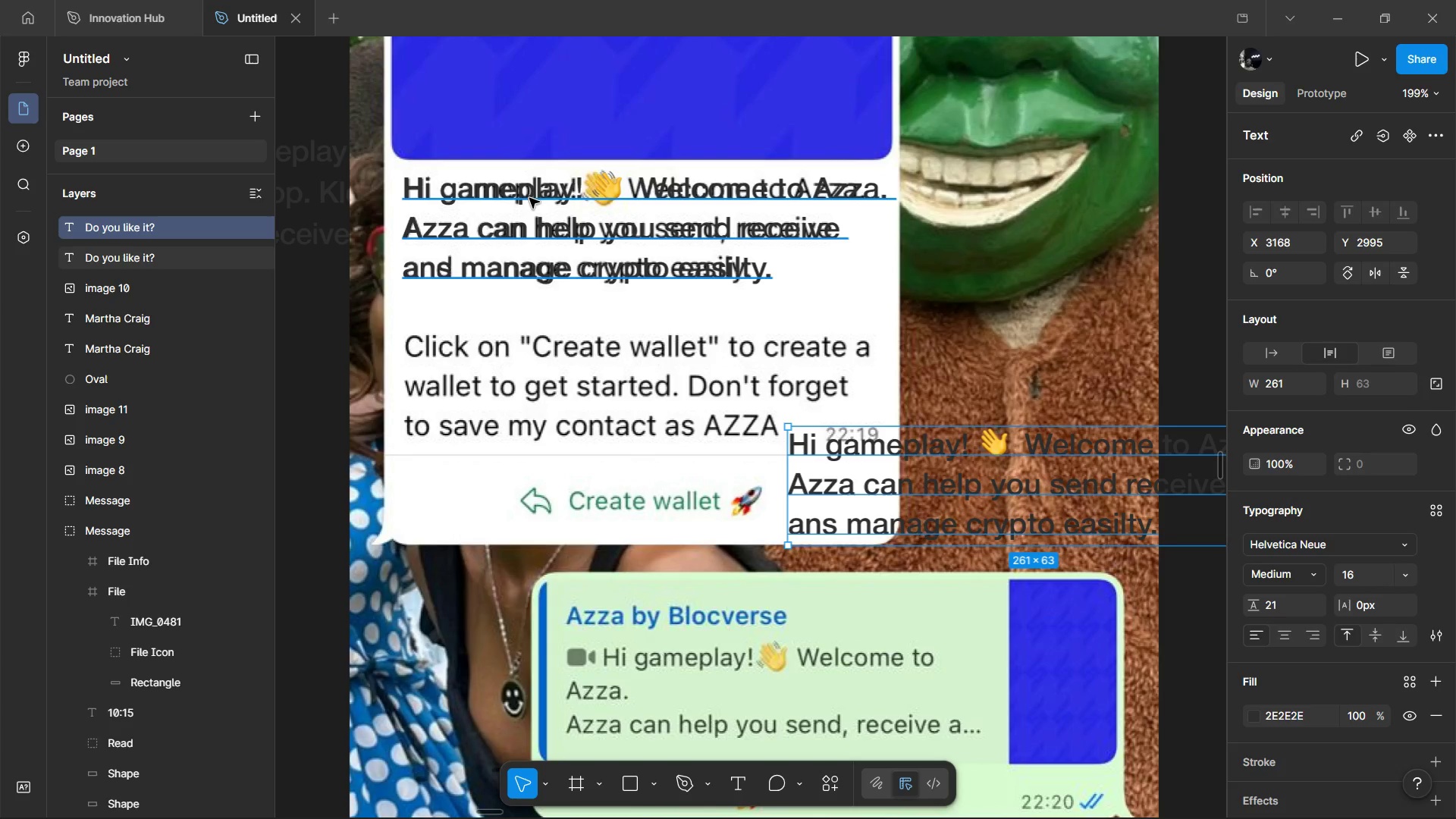 
left_click([532, 199])
 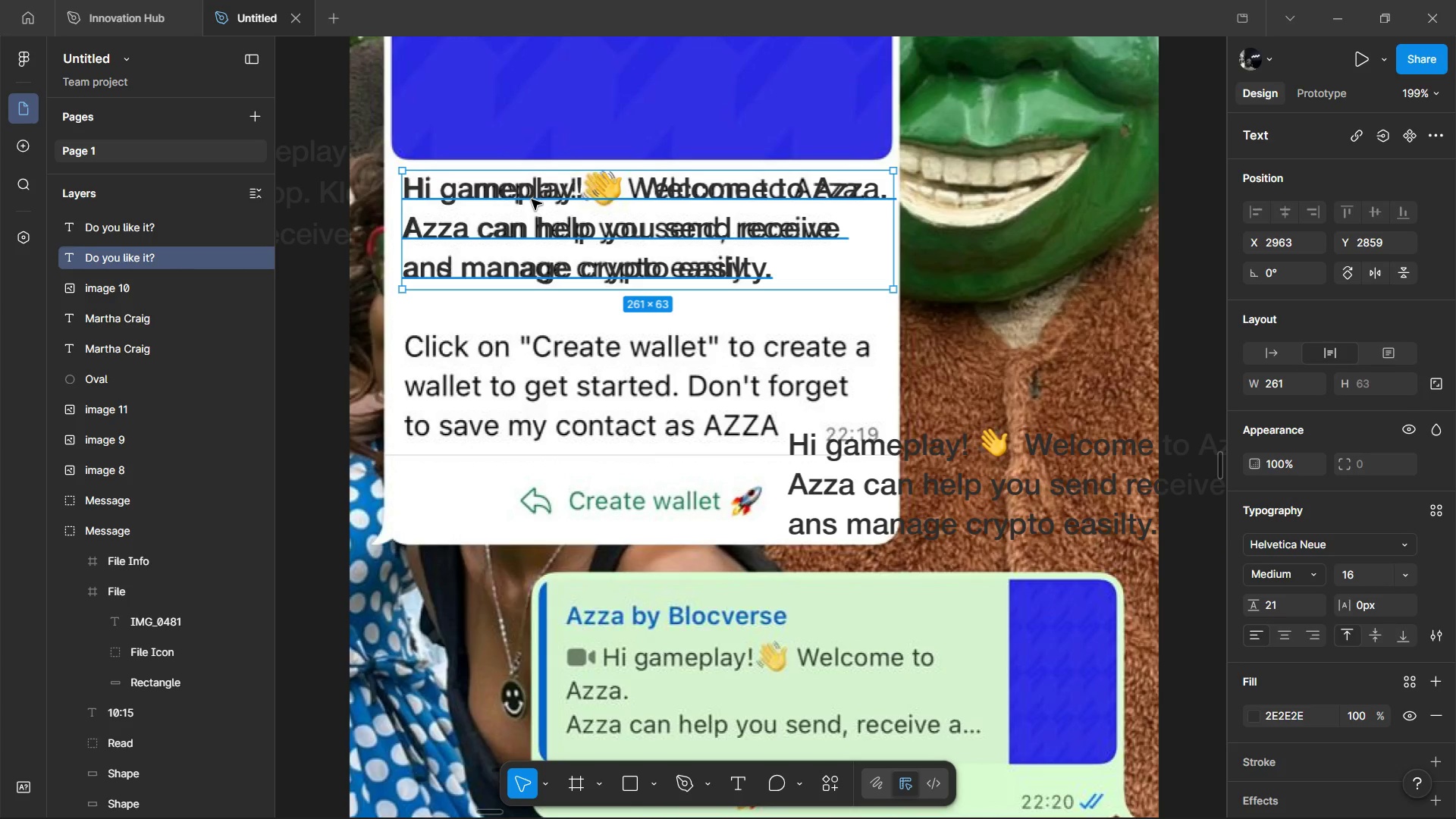 
key(Backspace)
 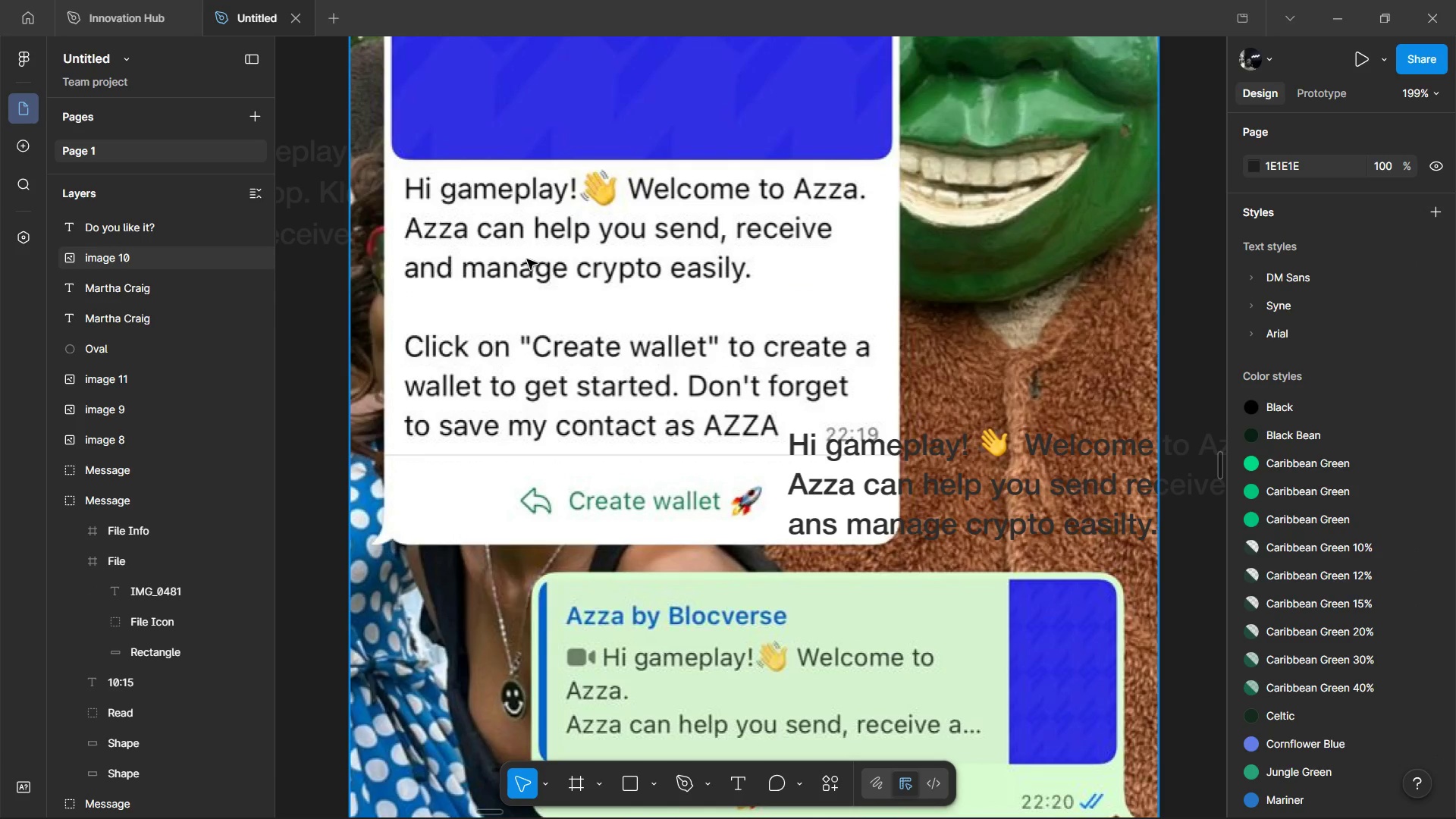 
hold_key(key=ControlLeft, duration=0.53)
 